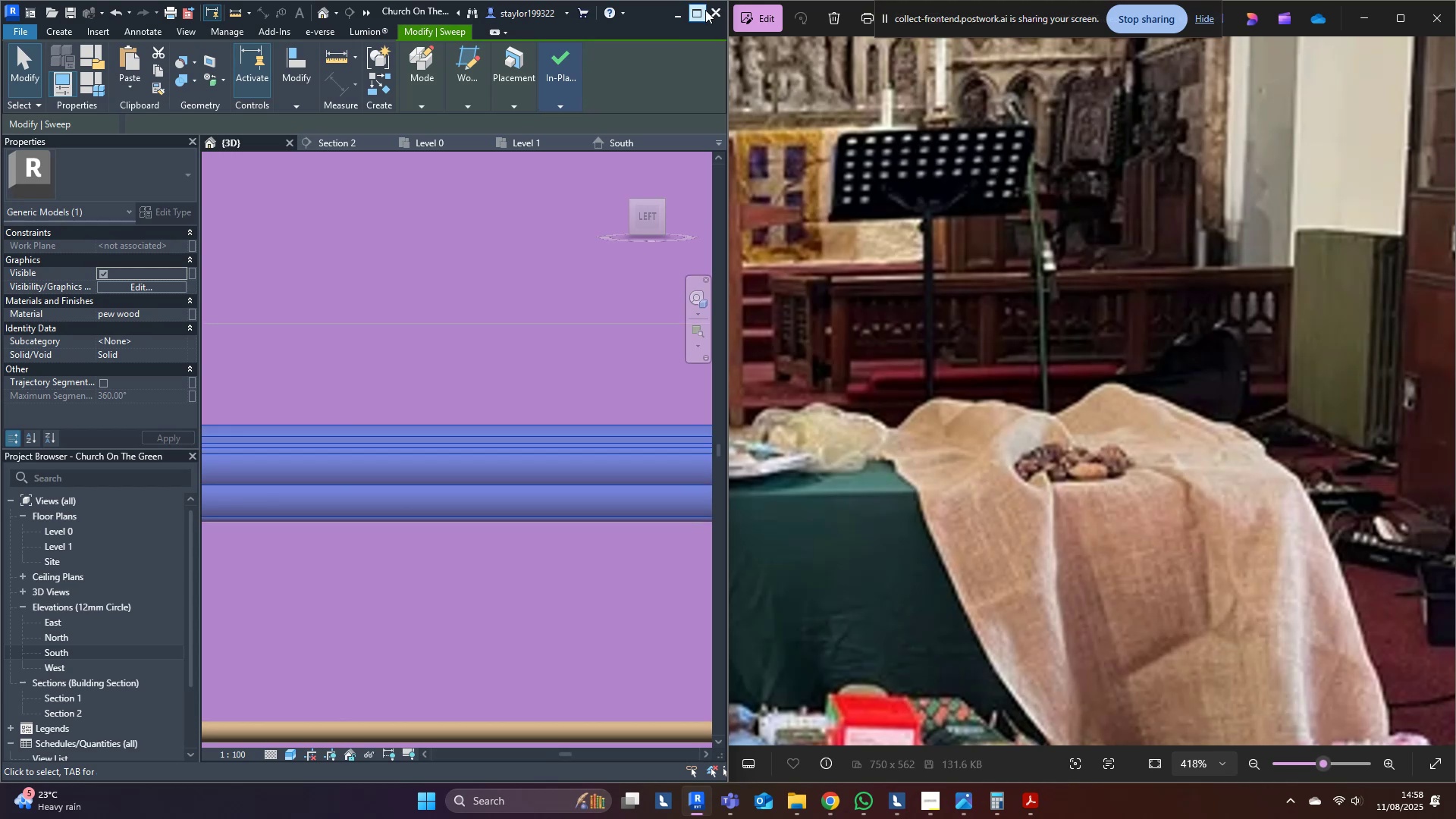 
left_click([705, 10])
 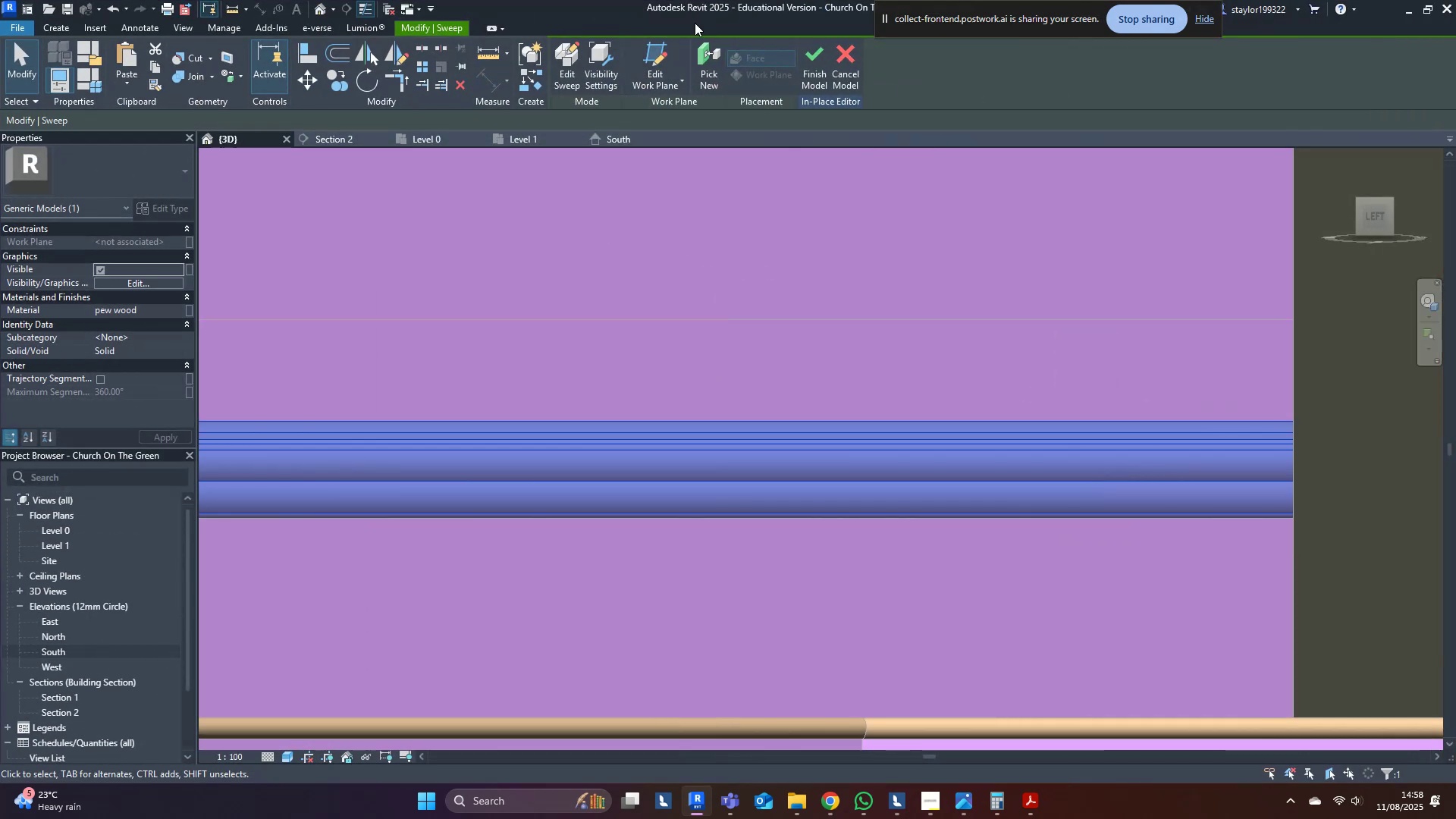 
scroll: coordinate [662, 535], scroll_direction: down, amount: 10.0
 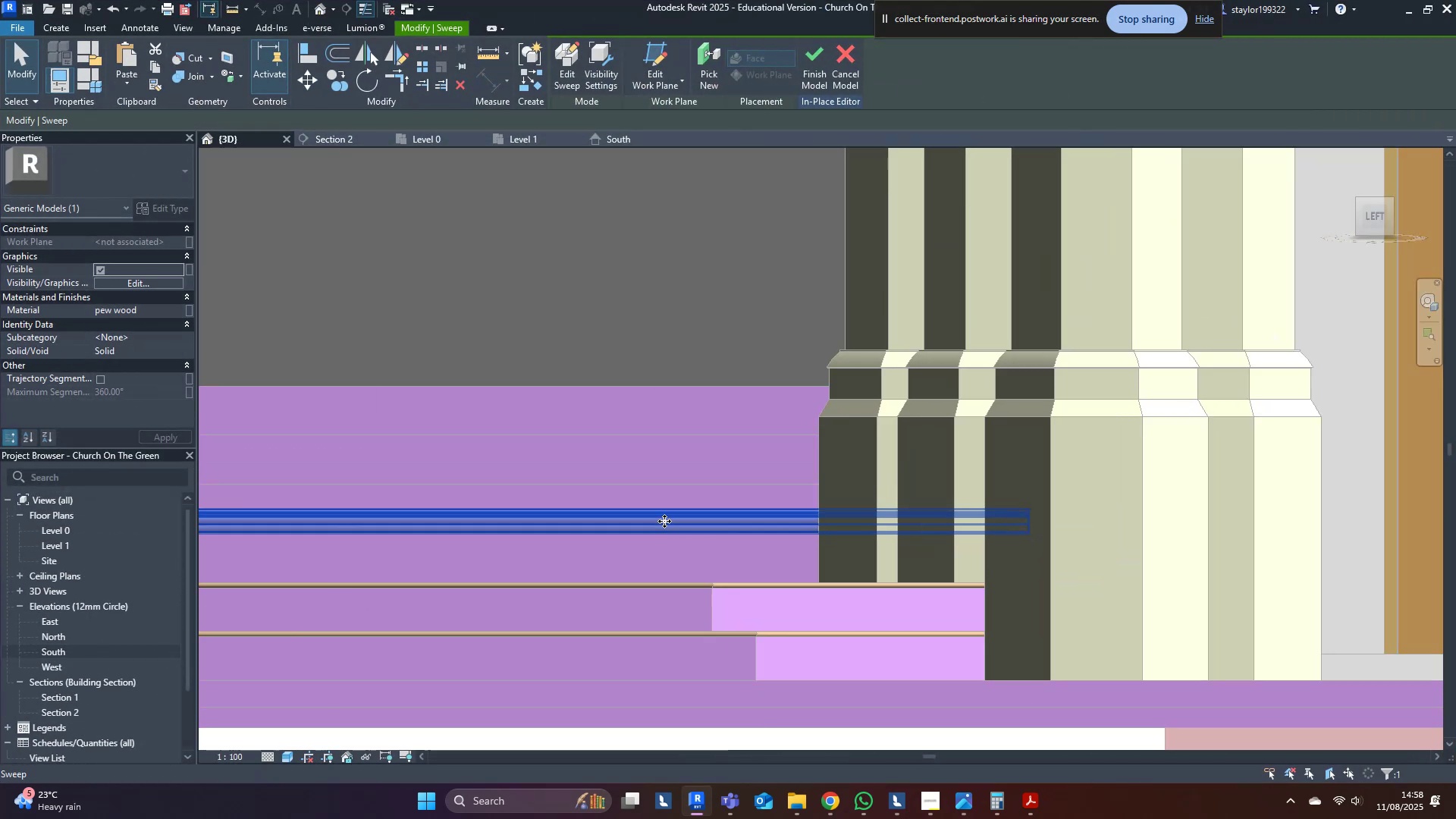 
type(mv)
 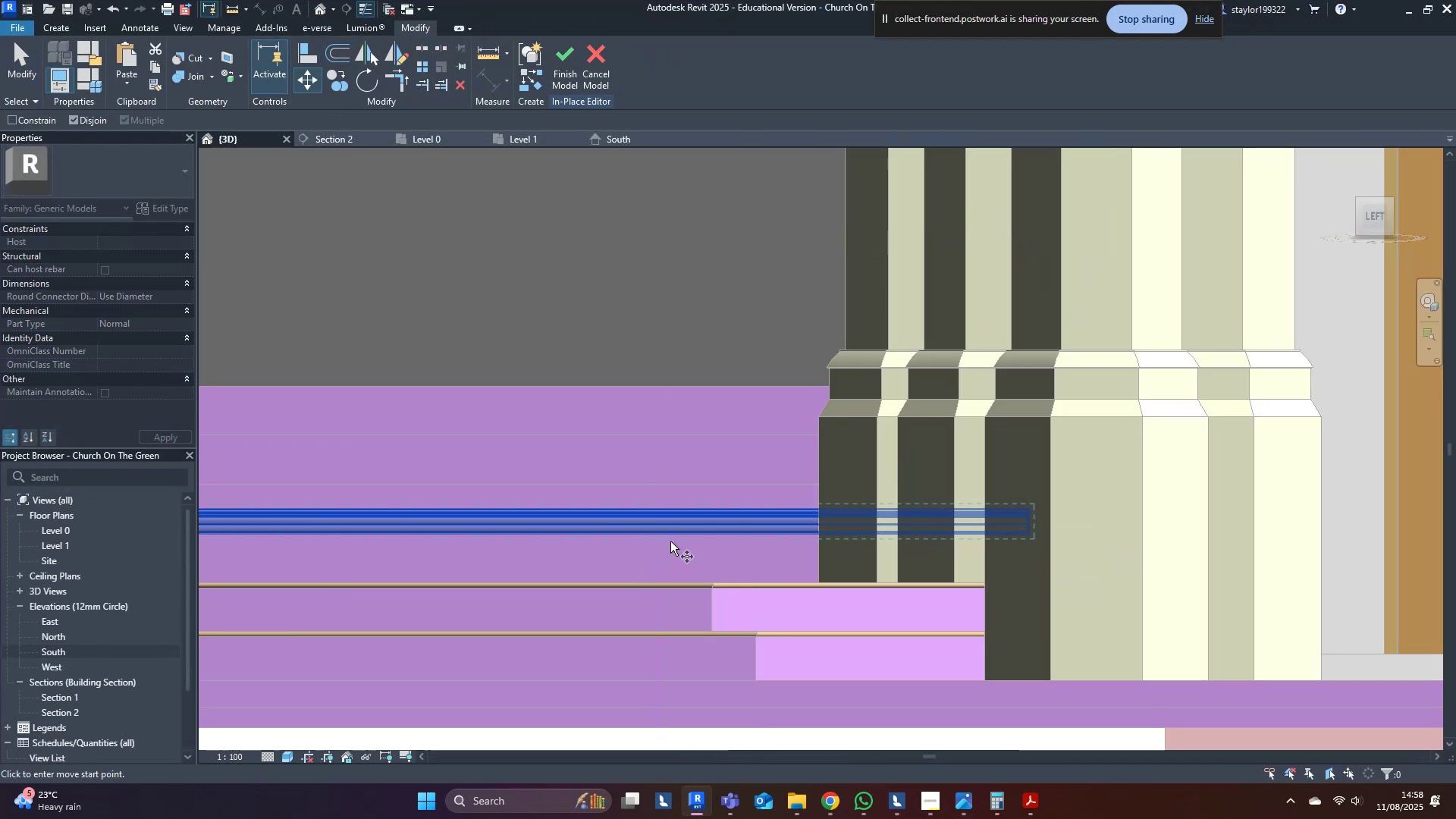 
scroll: coordinate [673, 538], scroll_direction: up, amount: 8.0
 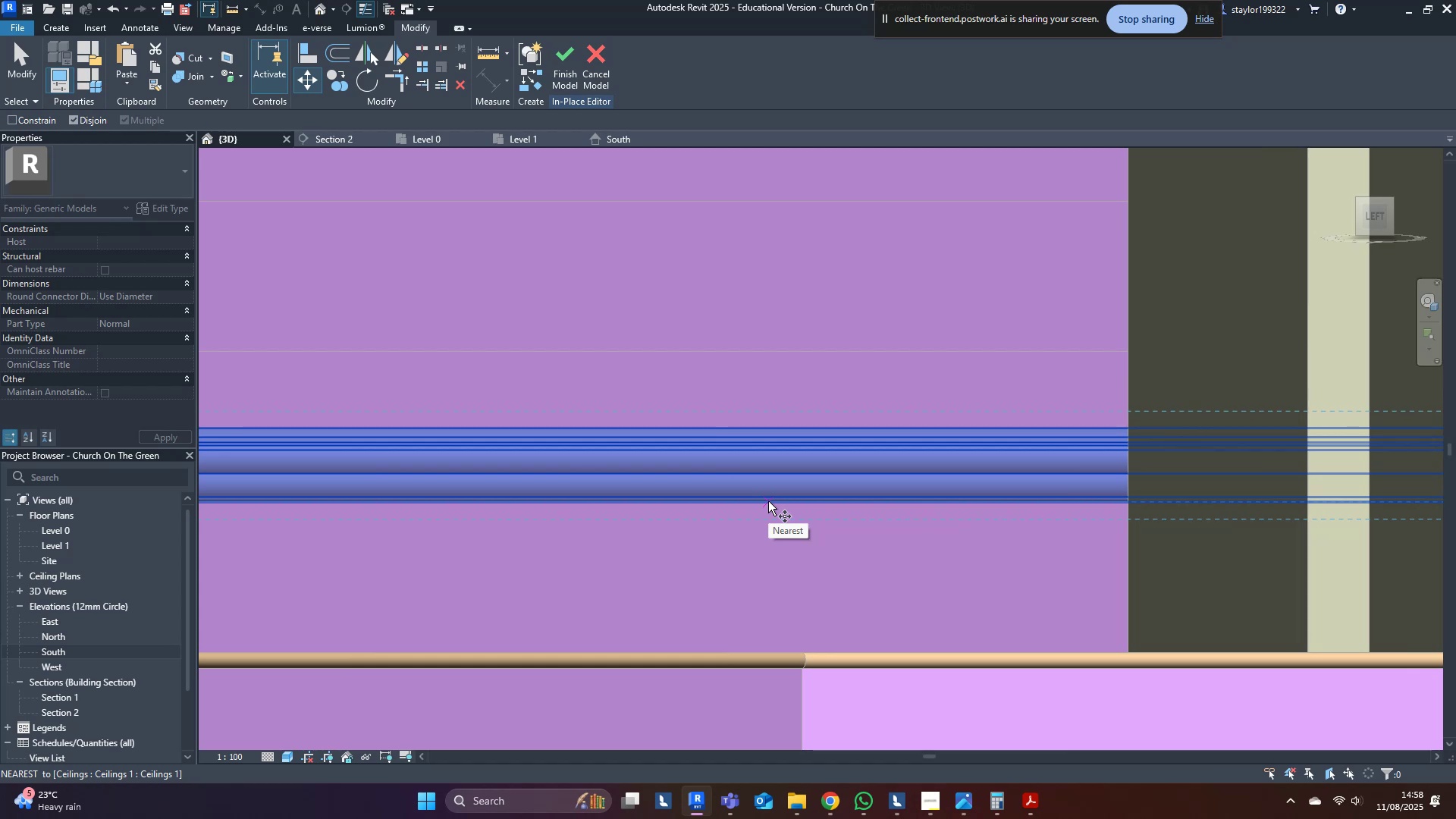 
left_click([768, 501])
 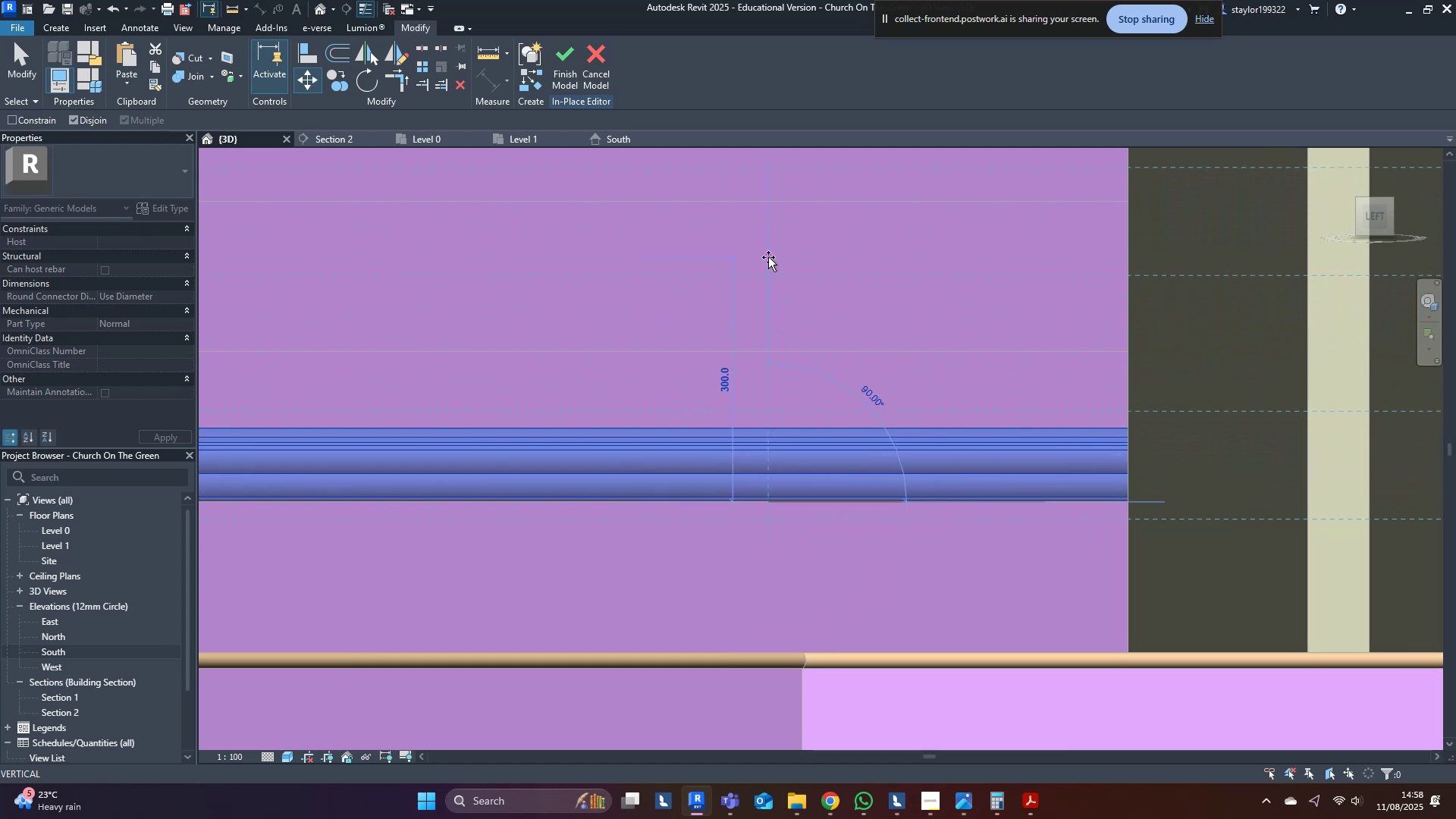 
wait(5.12)
 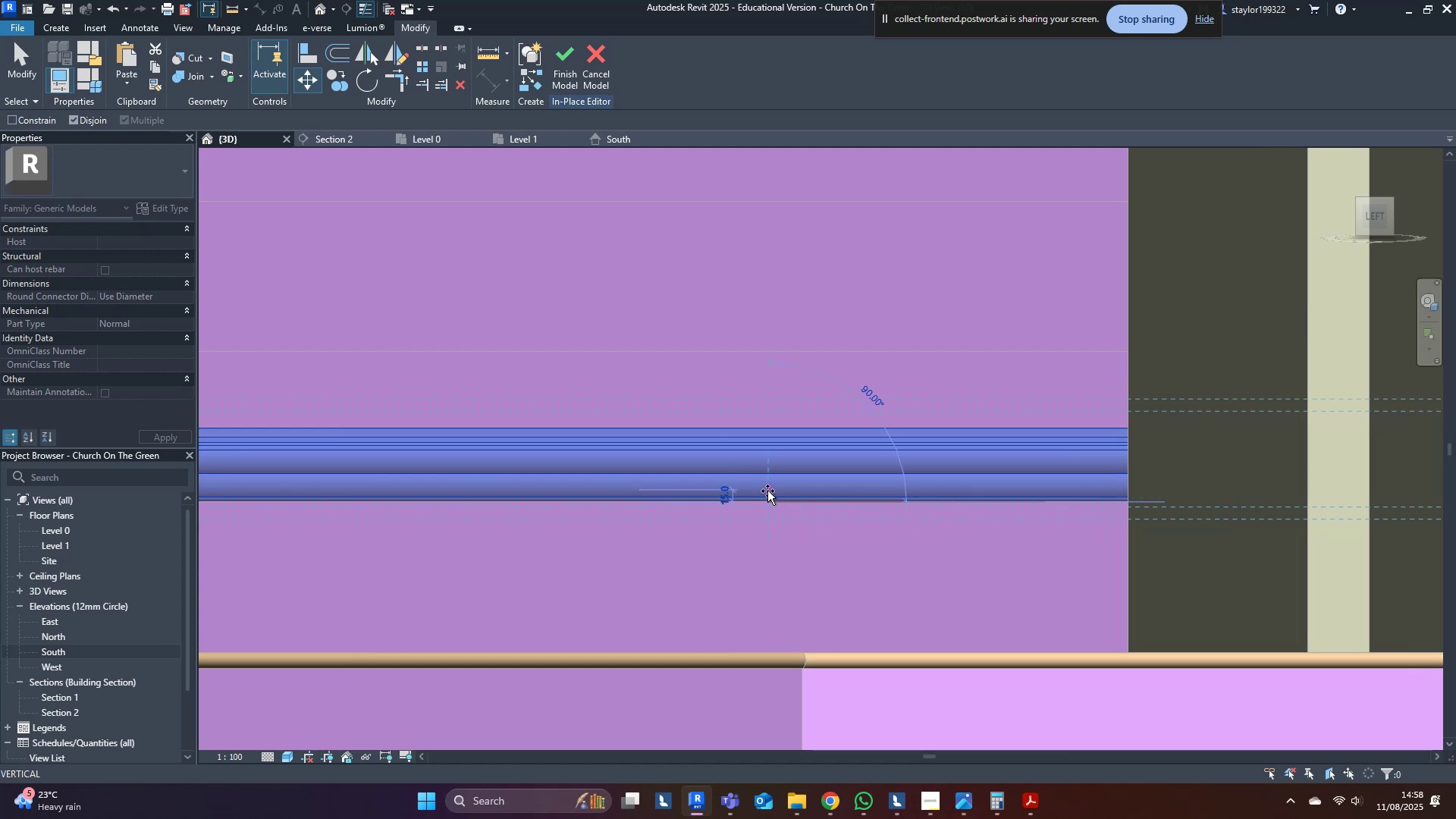 
type(750)
 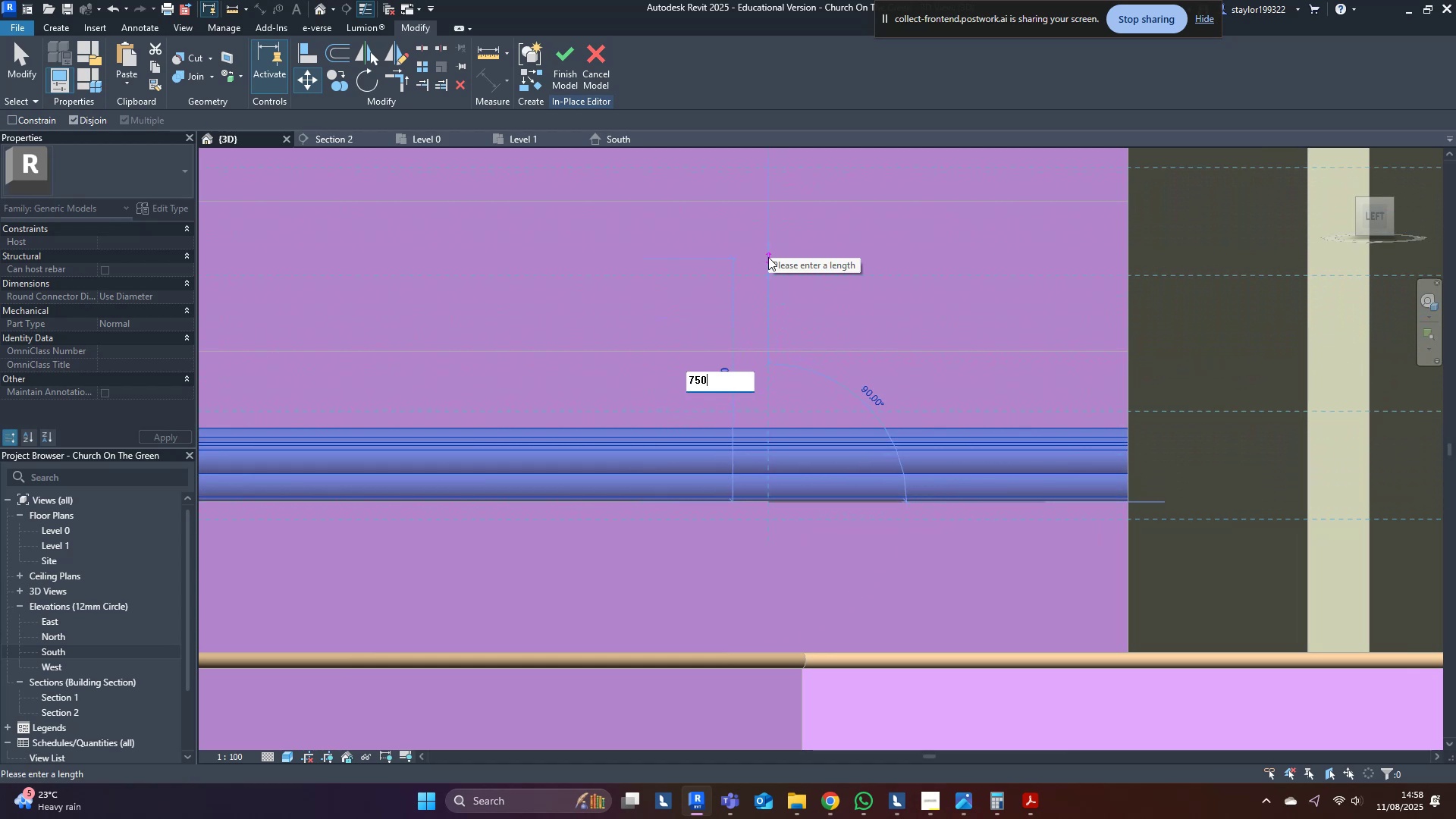 
key(Enter)
 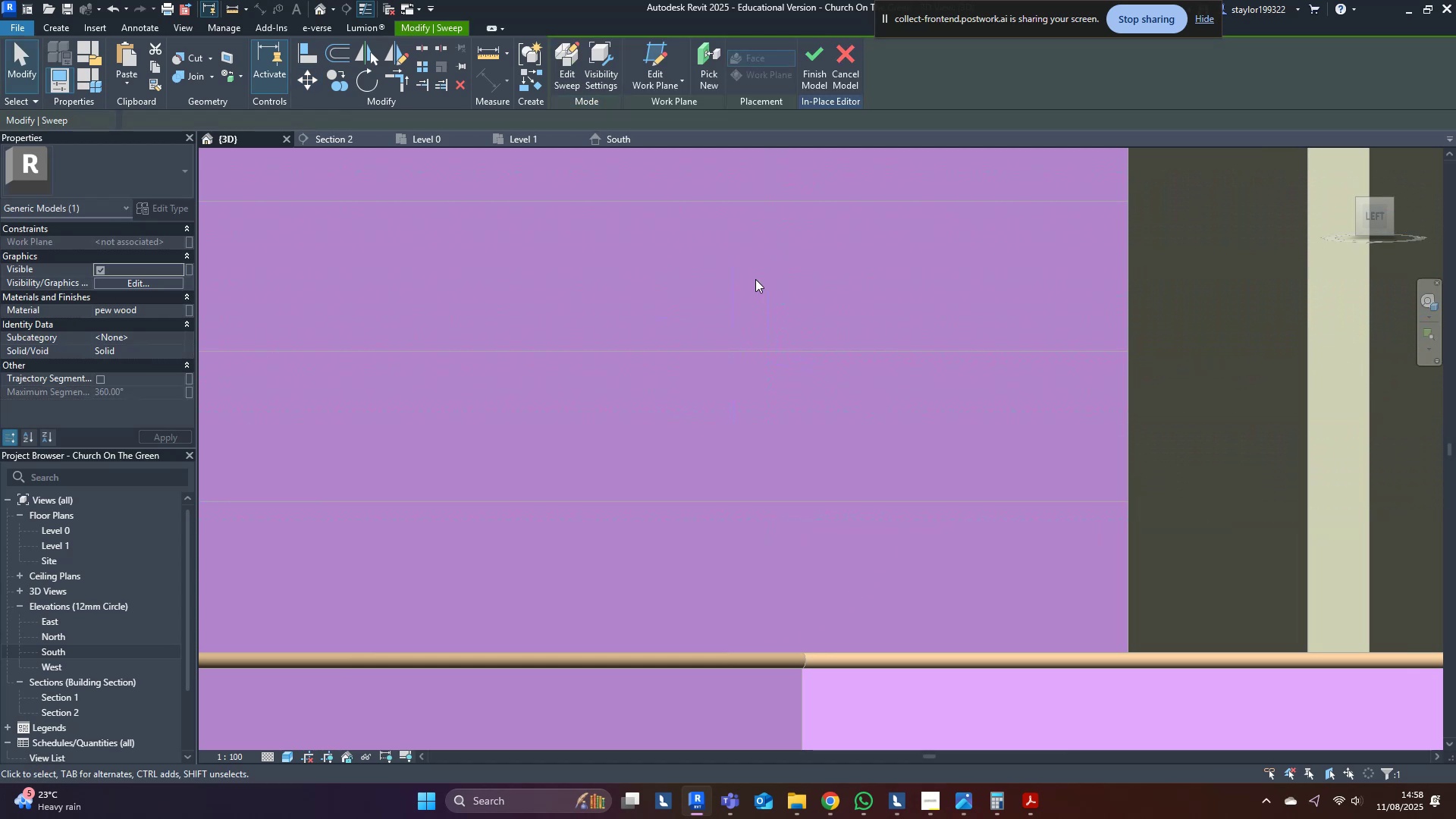 
scroll: coordinate [679, 573], scroll_direction: down, amount: 11.0
 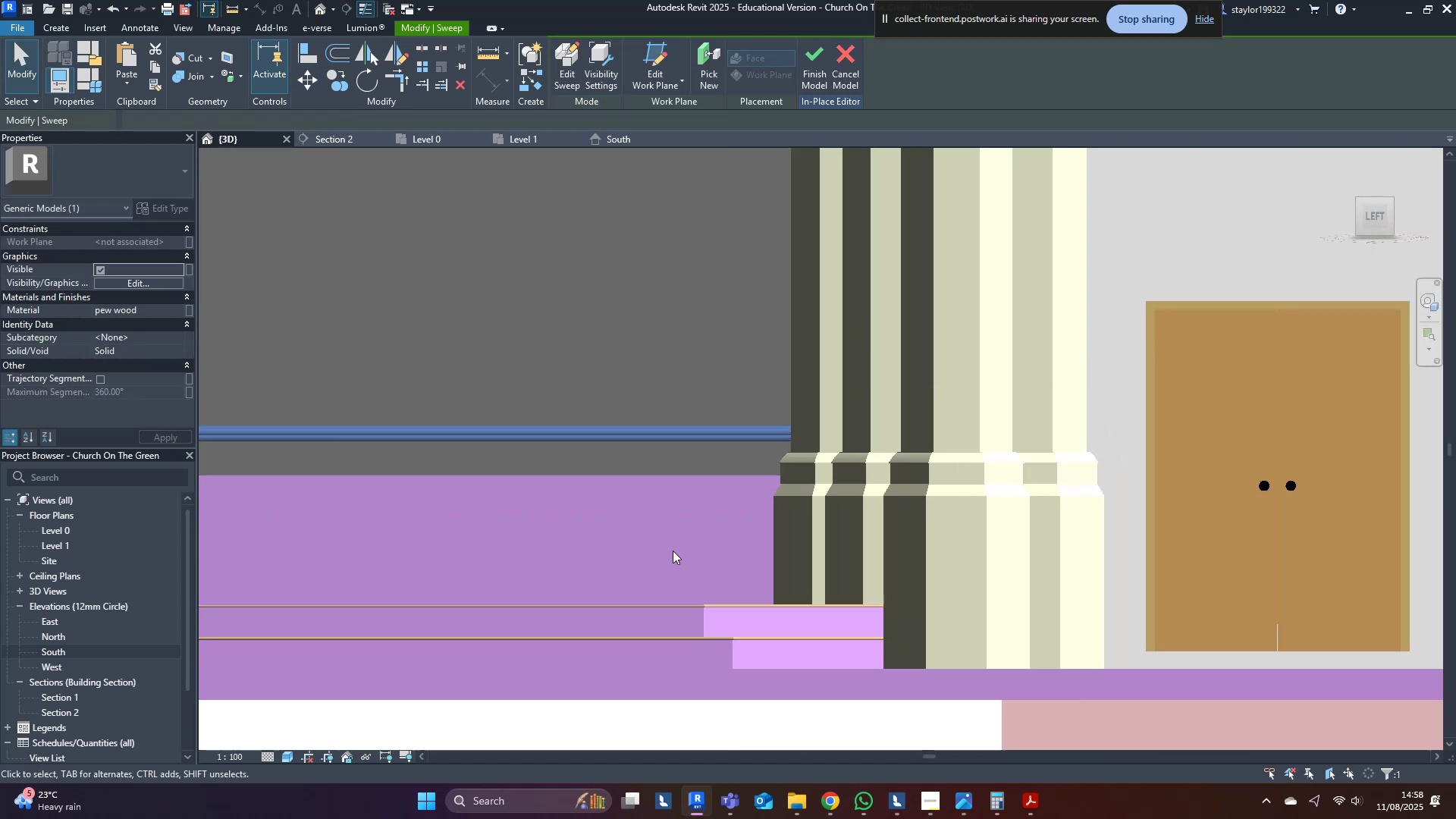 
hold_key(key=ShiftLeft, duration=0.64)
 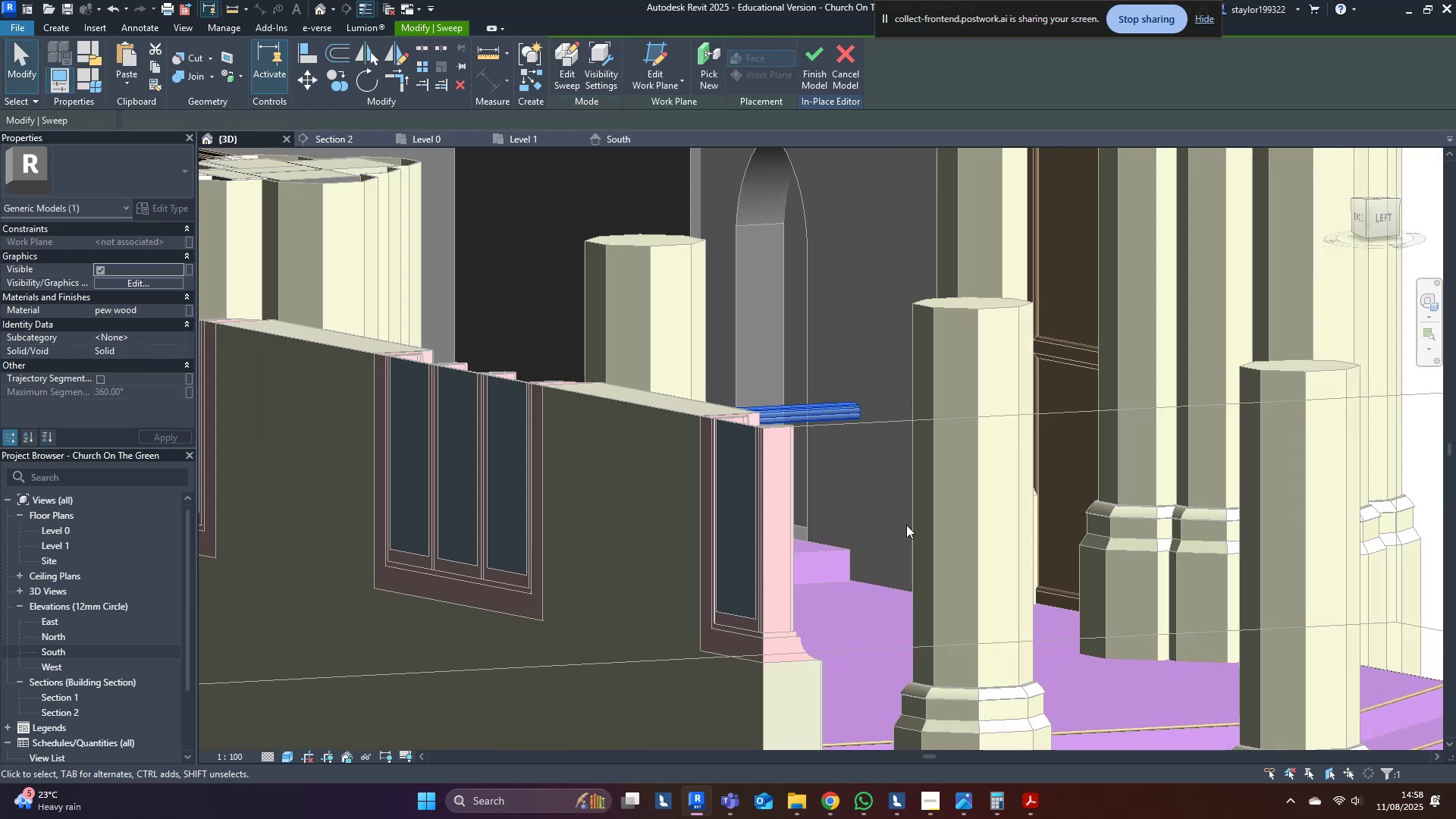 
hold_key(key=ShiftLeft, duration=0.45)
 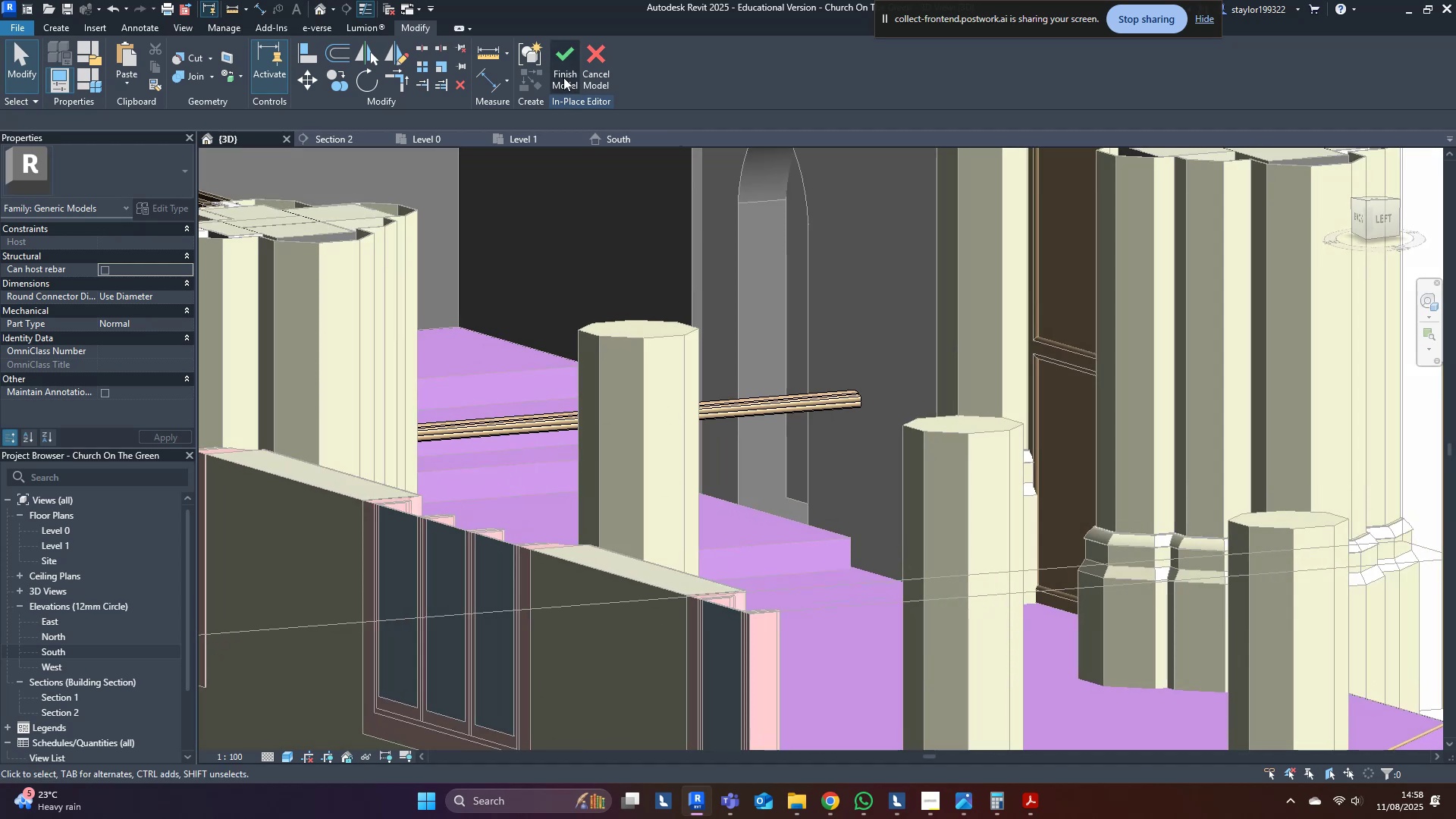 
scroll: coordinate [639, 500], scroll_direction: down, amount: 4.0
 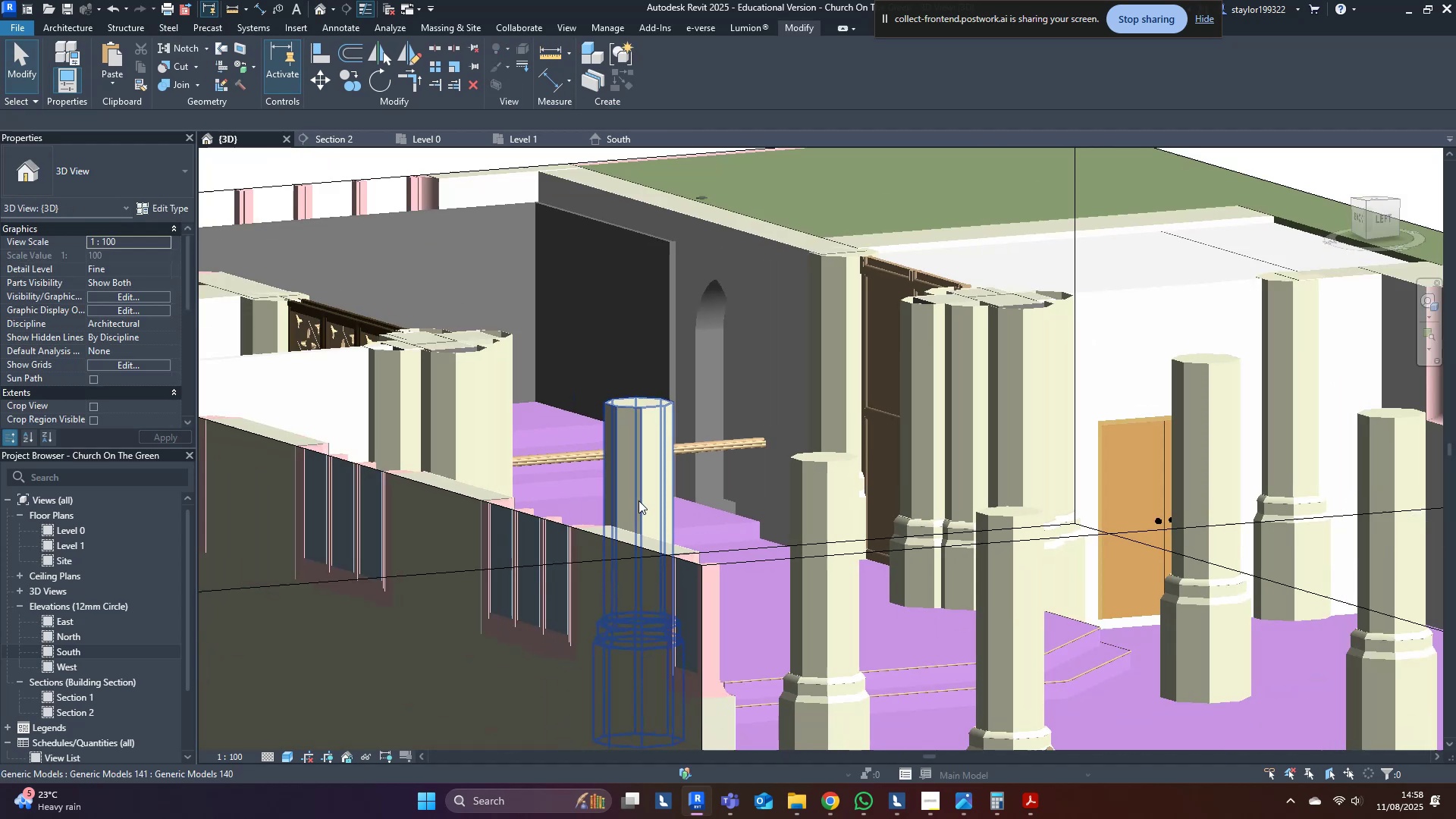 
hold_key(key=ShiftLeft, duration=0.47)
 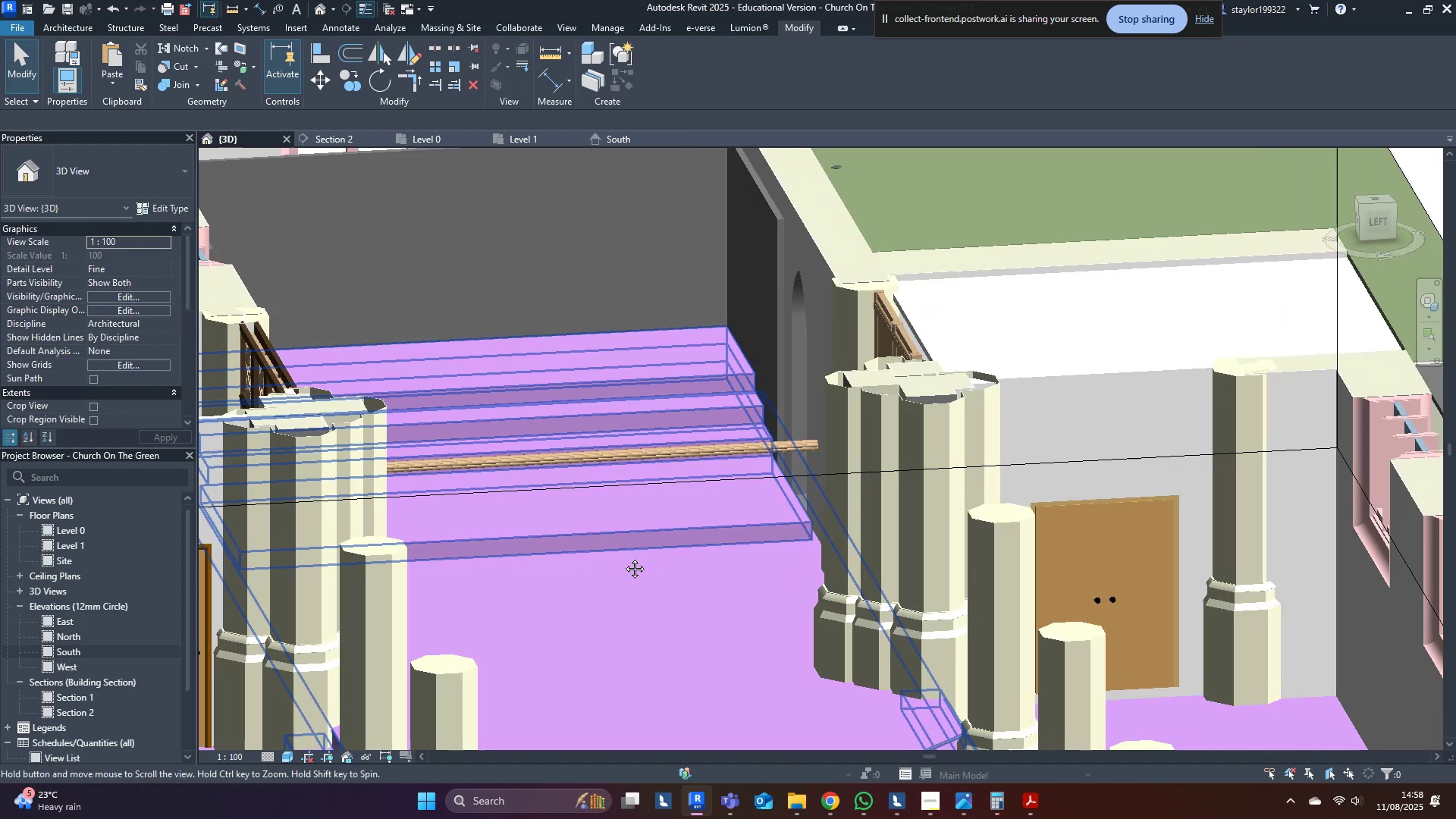 
key(Shift+ShiftLeft)
 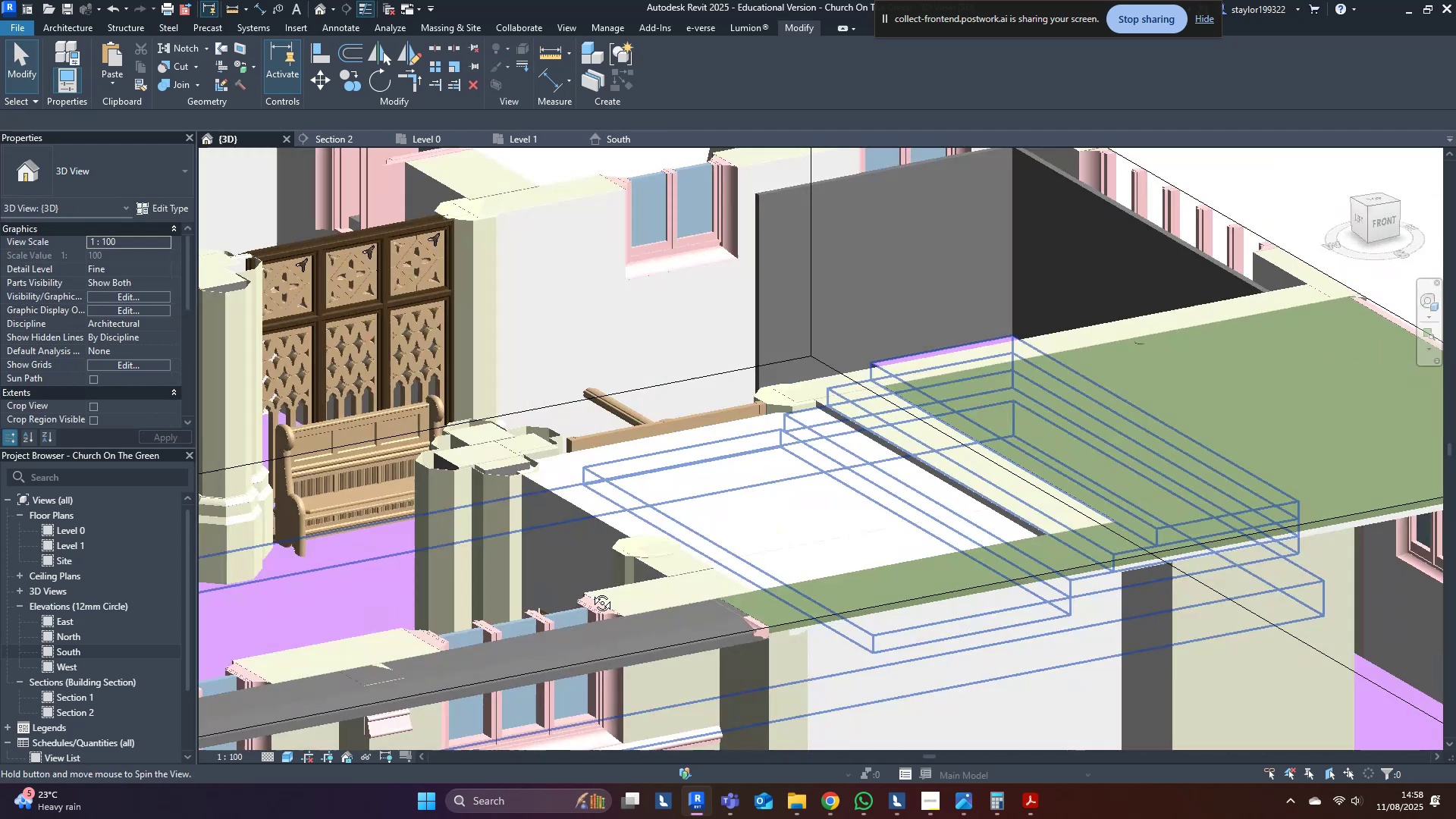 
key(Control+ControlLeft)
 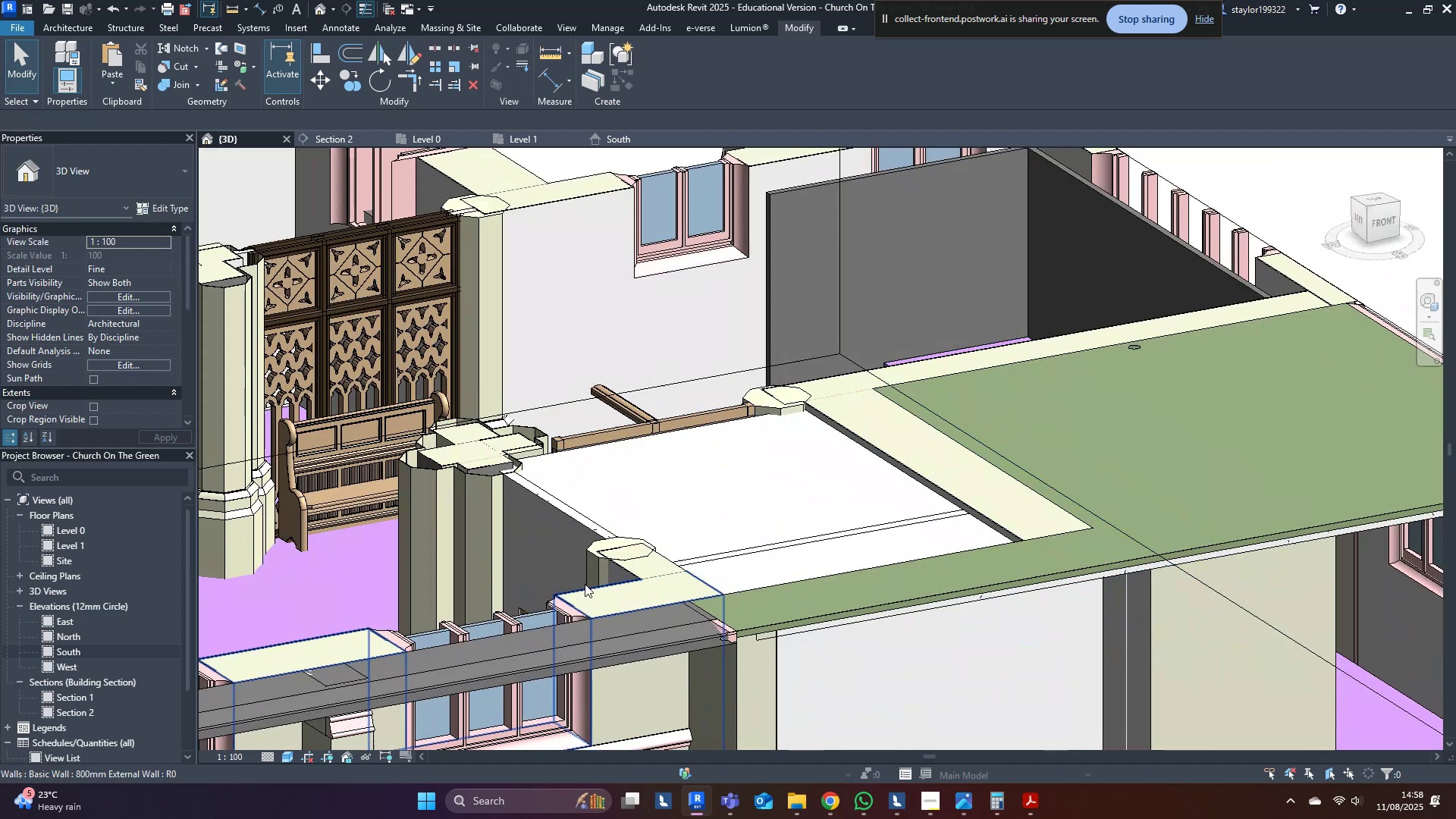 
key(Control+S)
 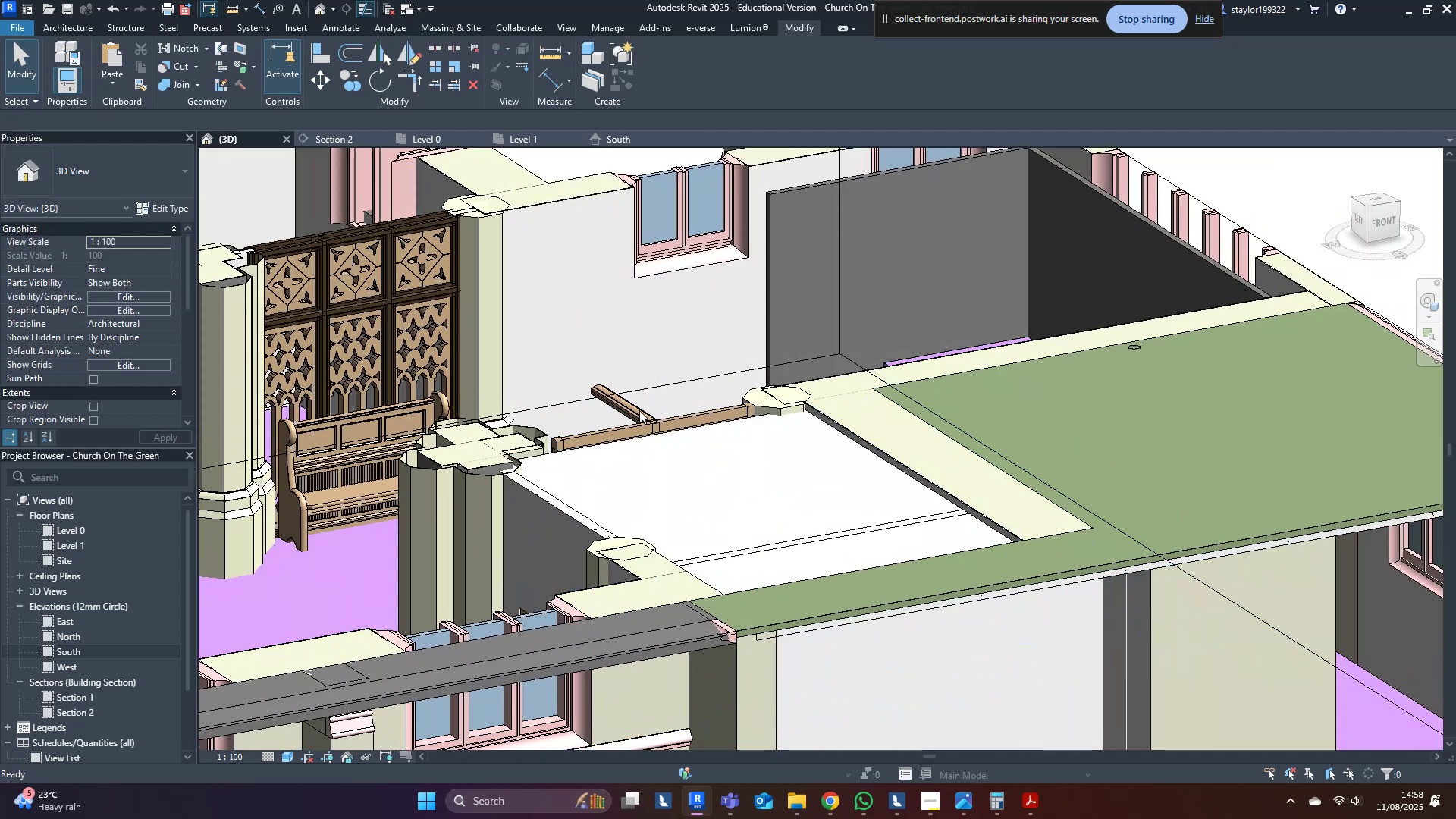 
left_click([639, 408])
 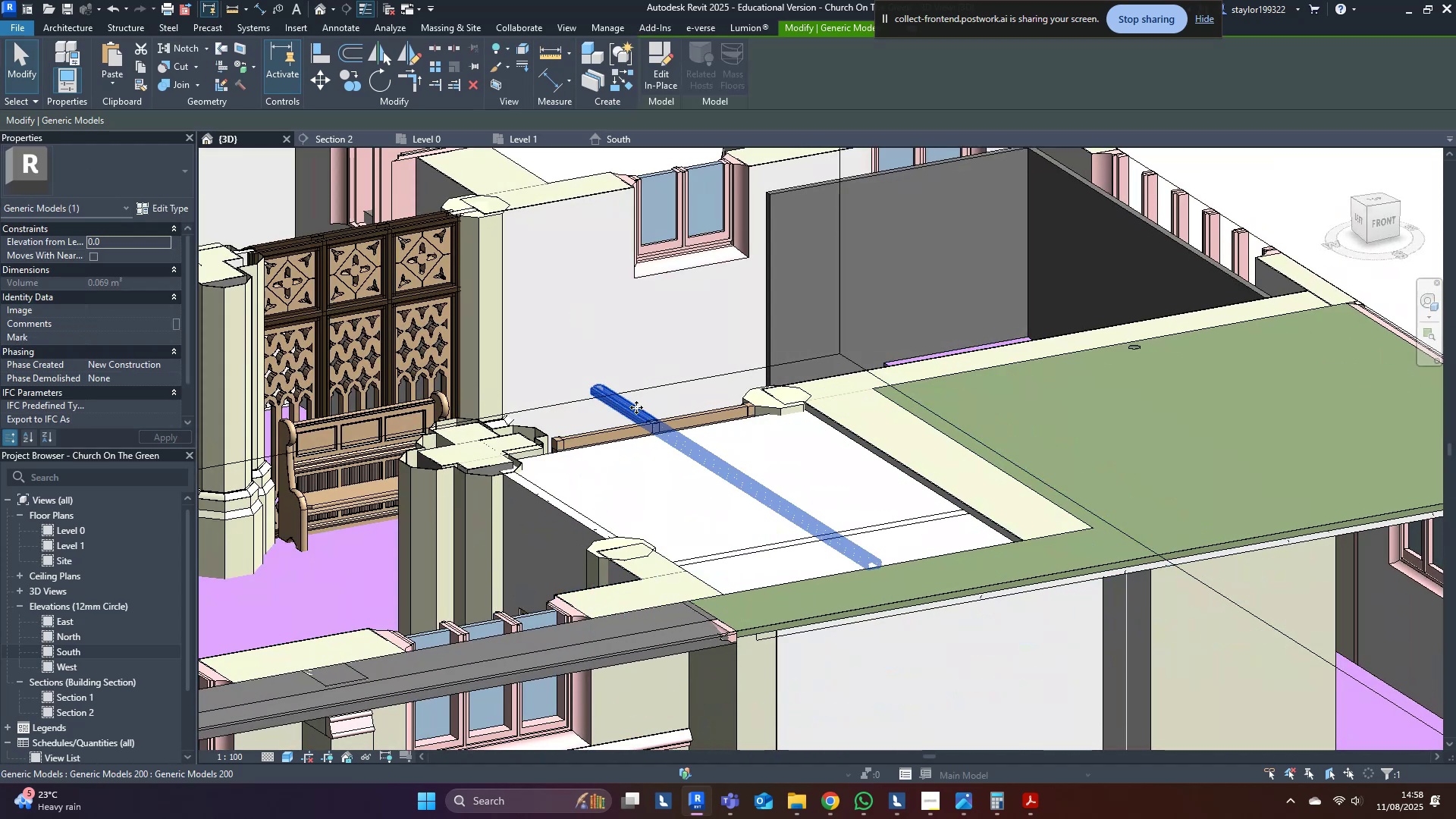 
scroll: coordinate [635, 409], scroll_direction: down, amount: 3.0
 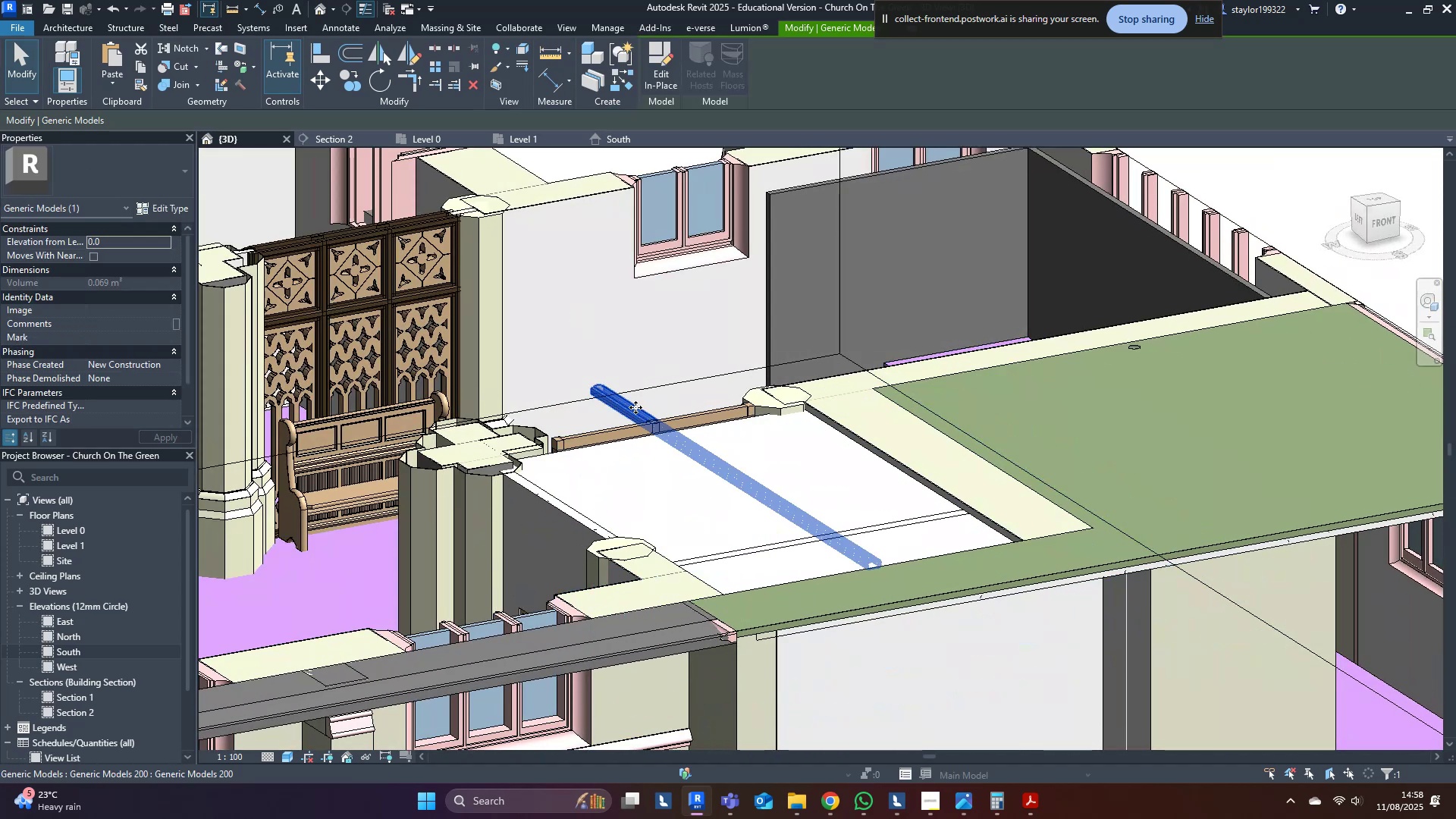 
hold_key(key=ShiftLeft, duration=0.59)
 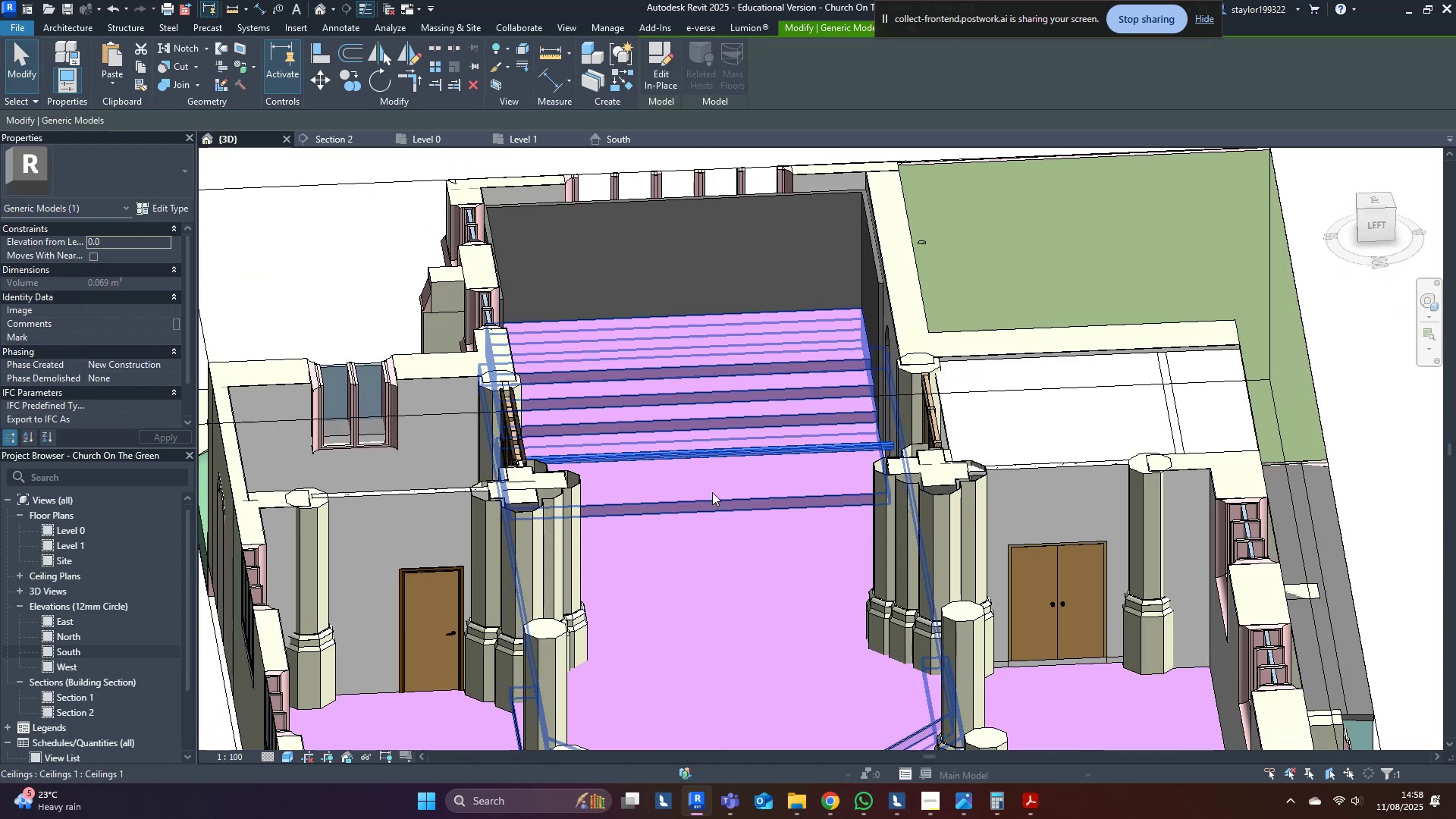 
key(Escape)
 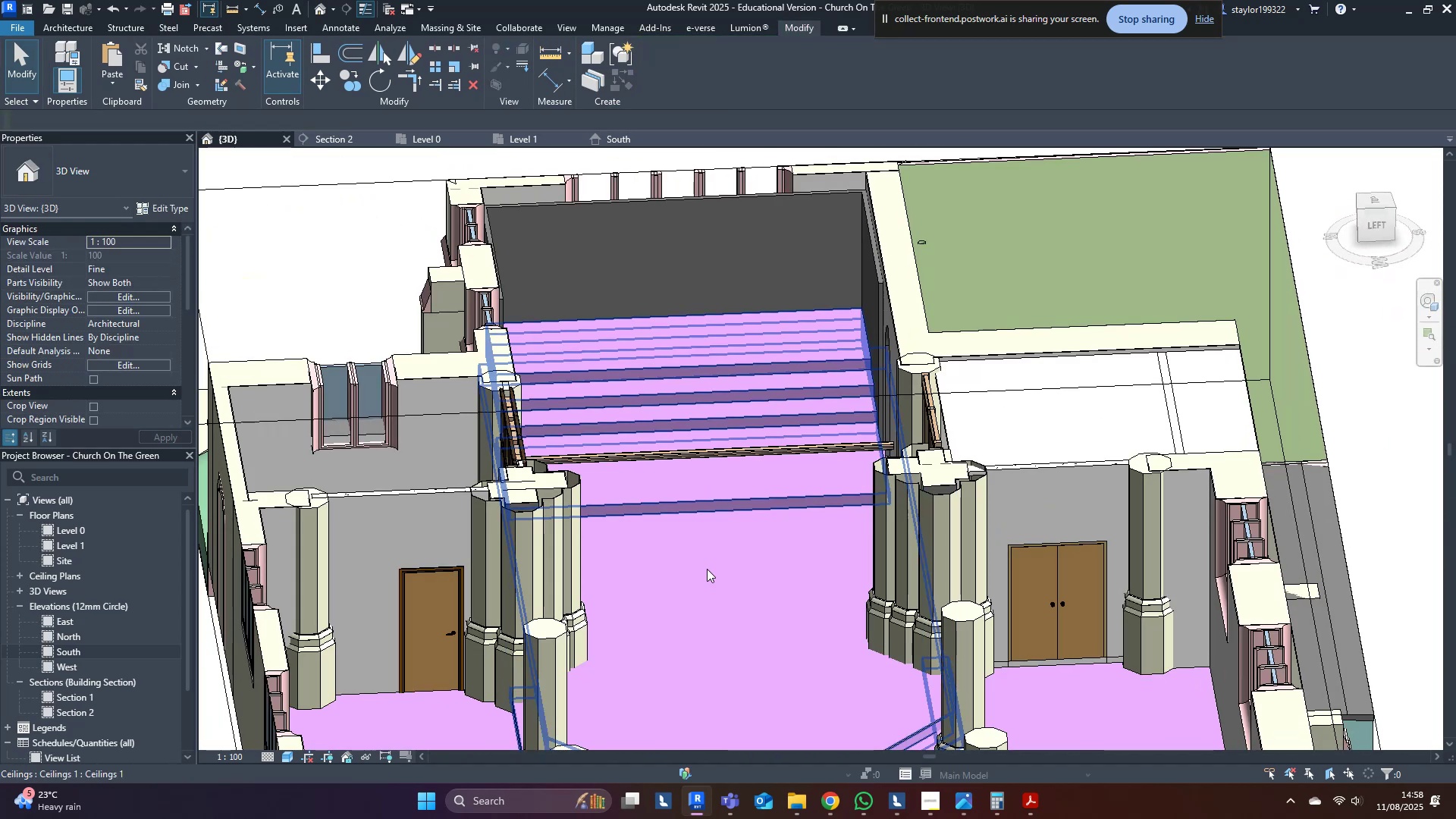 
hold_key(key=ShiftLeft, duration=0.59)
 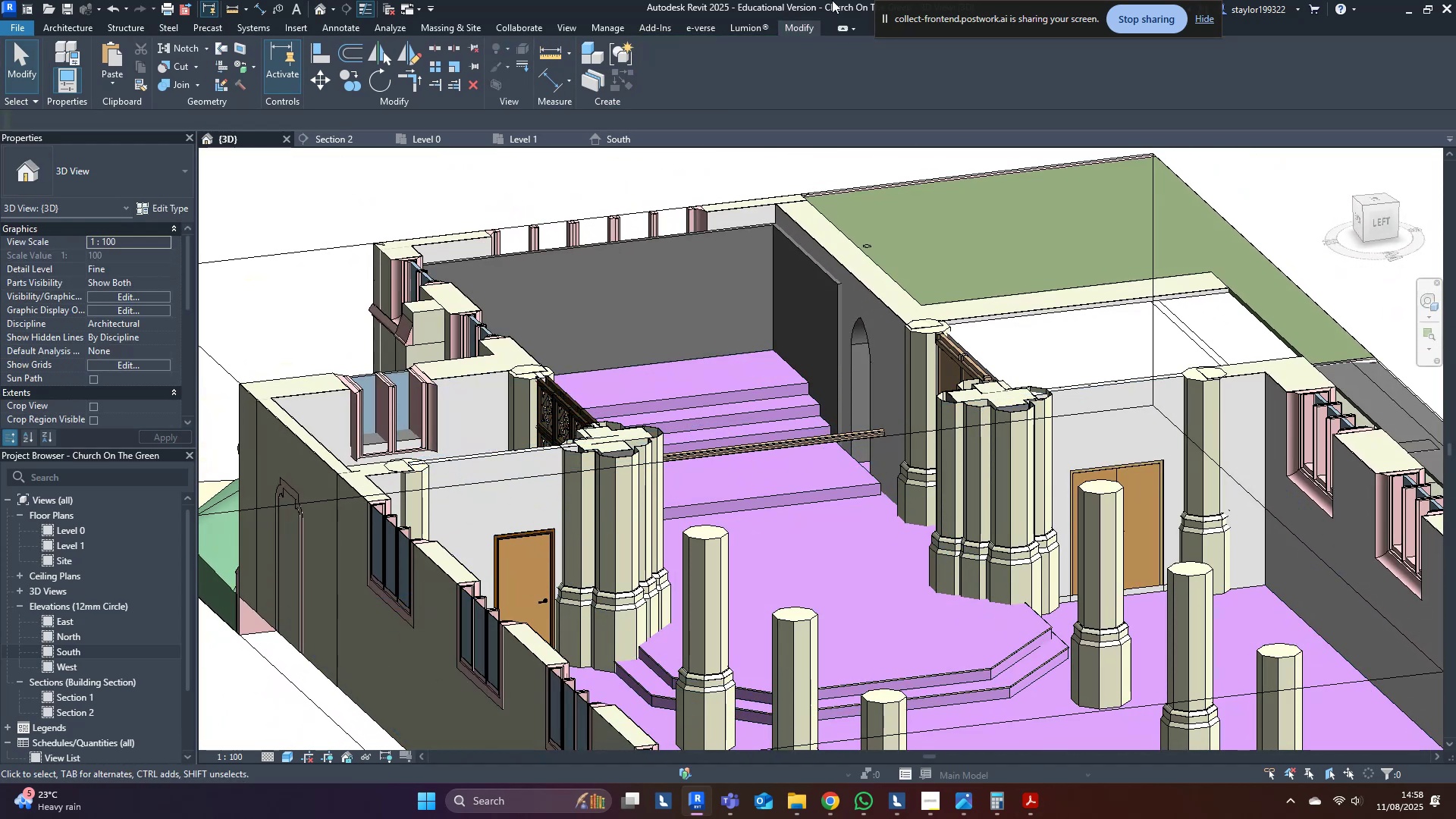 
left_click_drag(start_coordinate=[806, 12], to_coordinate=[0, 231])
 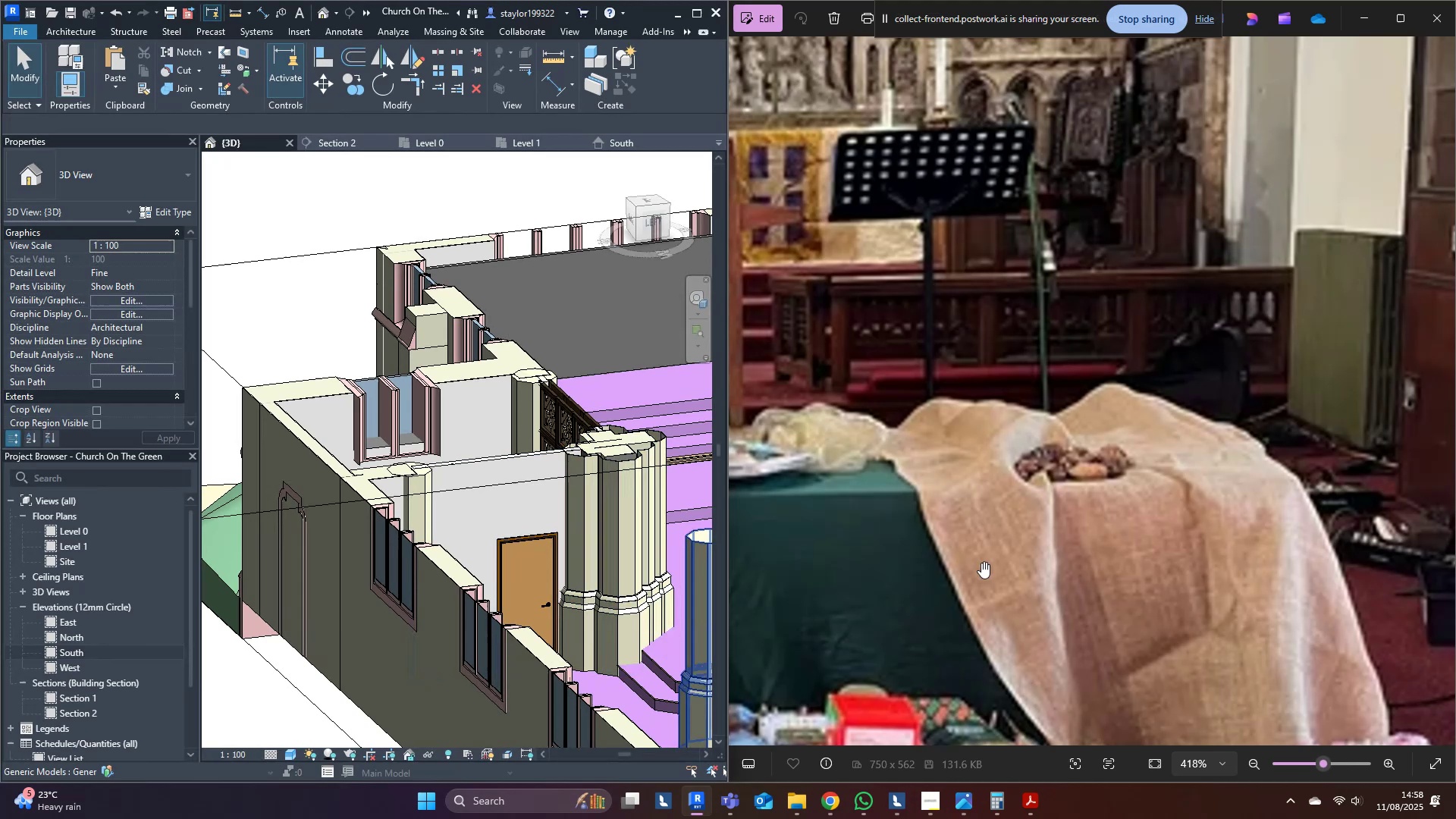 
left_click_drag(start_coordinate=[1087, 221], to_coordinate=[1021, 281])
 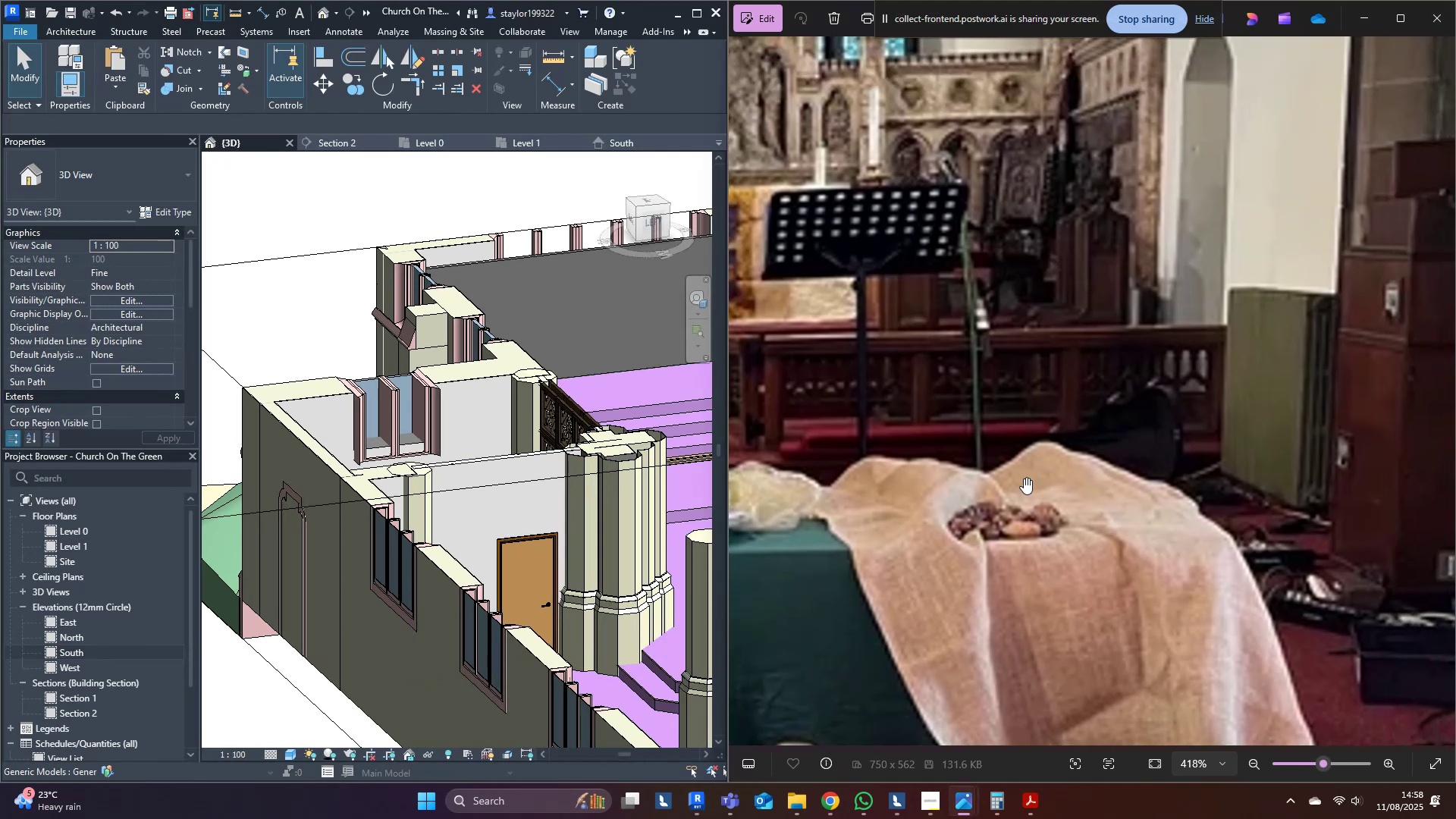 
middle_click([592, 469])
 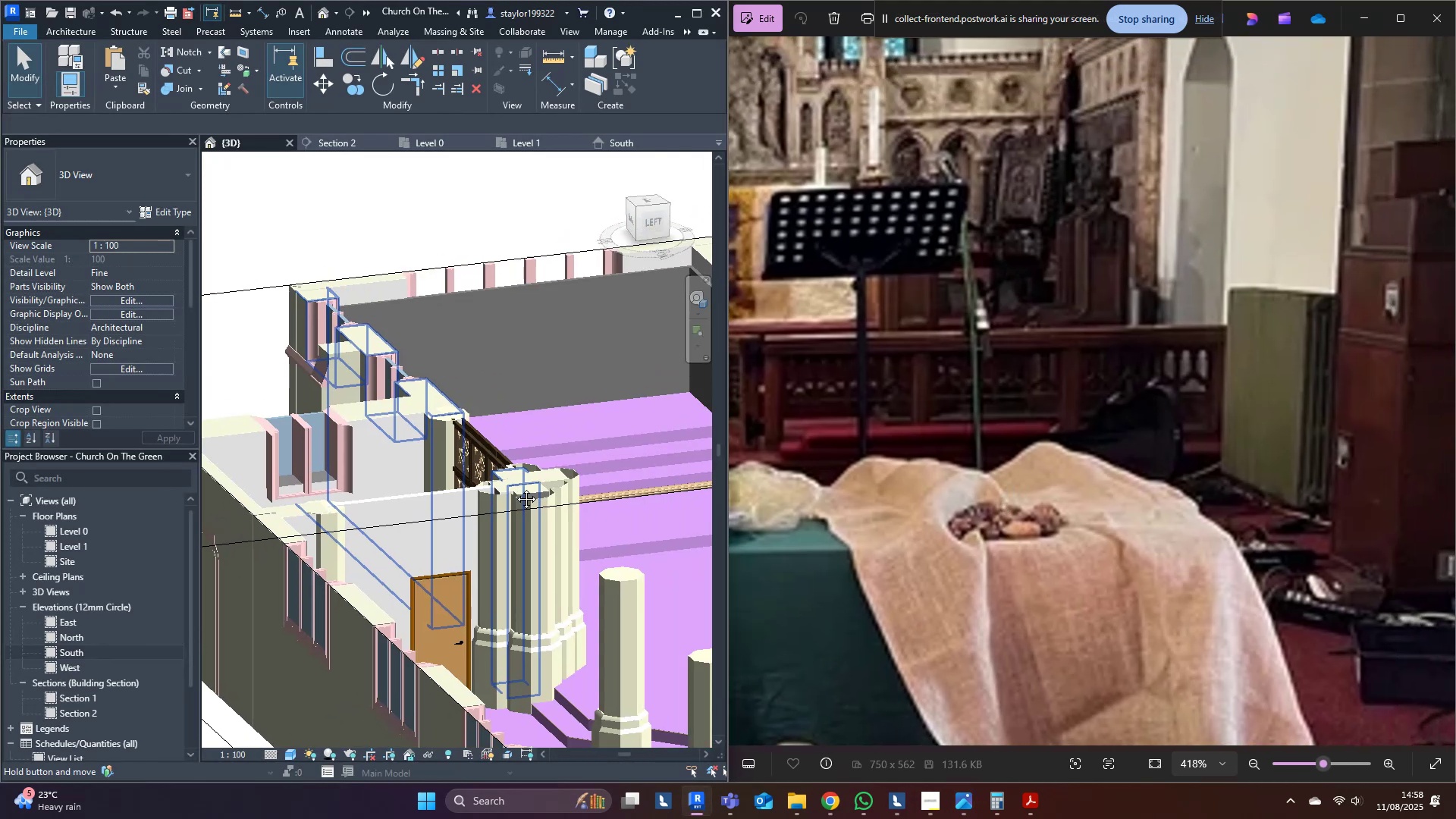 
scroll: coordinate [682, 466], scroll_direction: up, amount: 5.0
 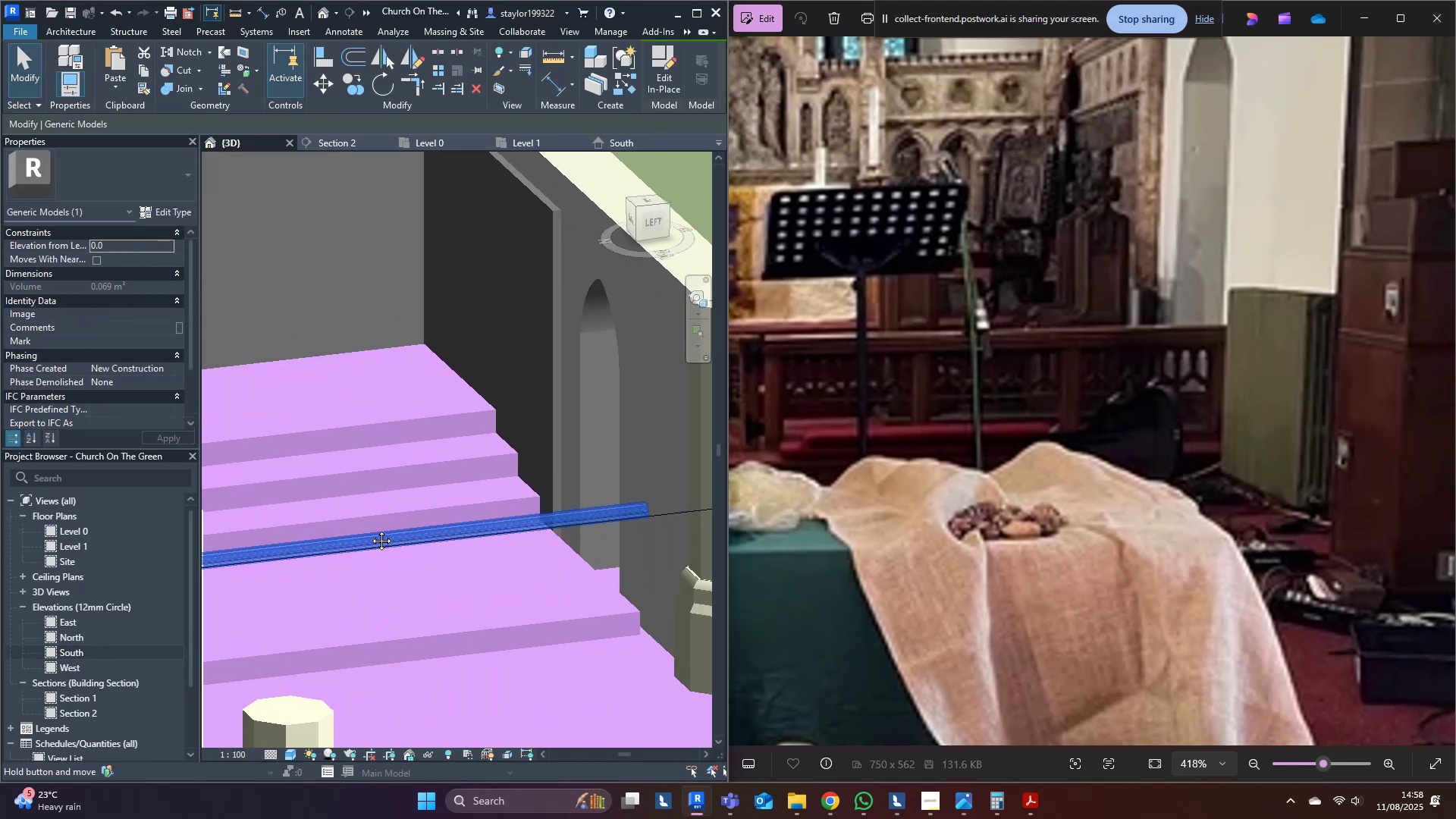 
left_click([651, 71])
 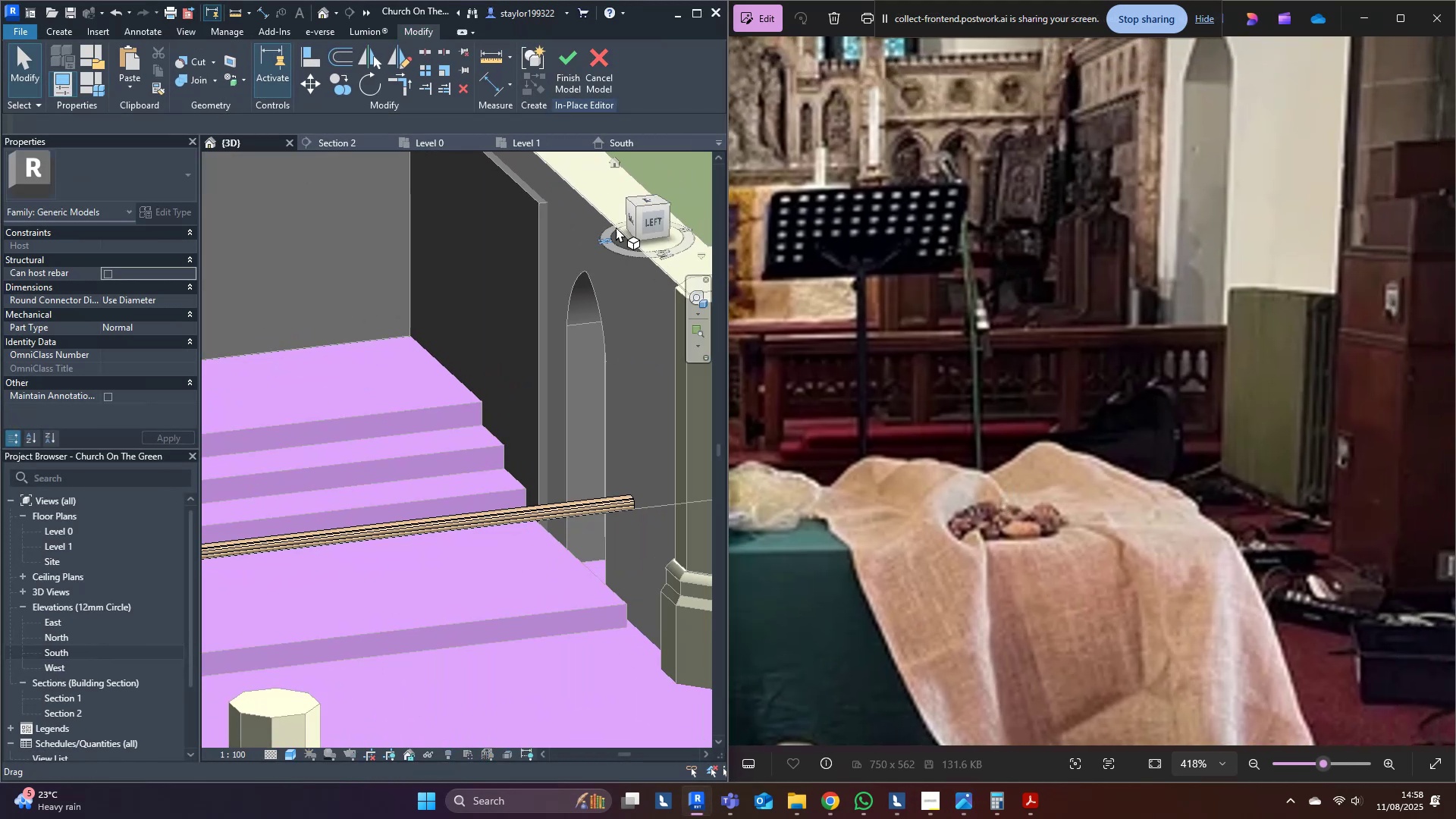 
middle_click([534, 340])
 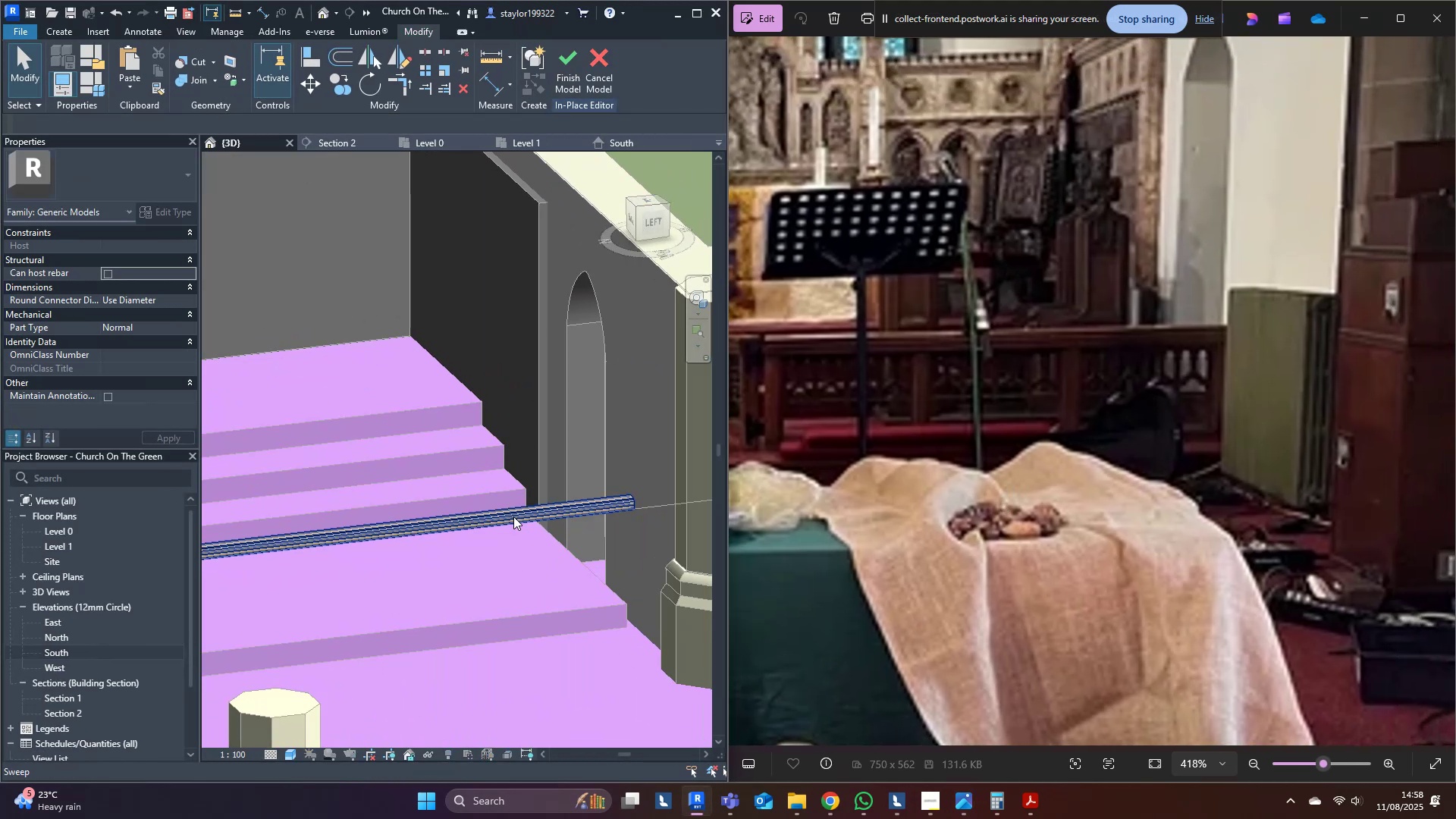 
left_click([507, 523])
 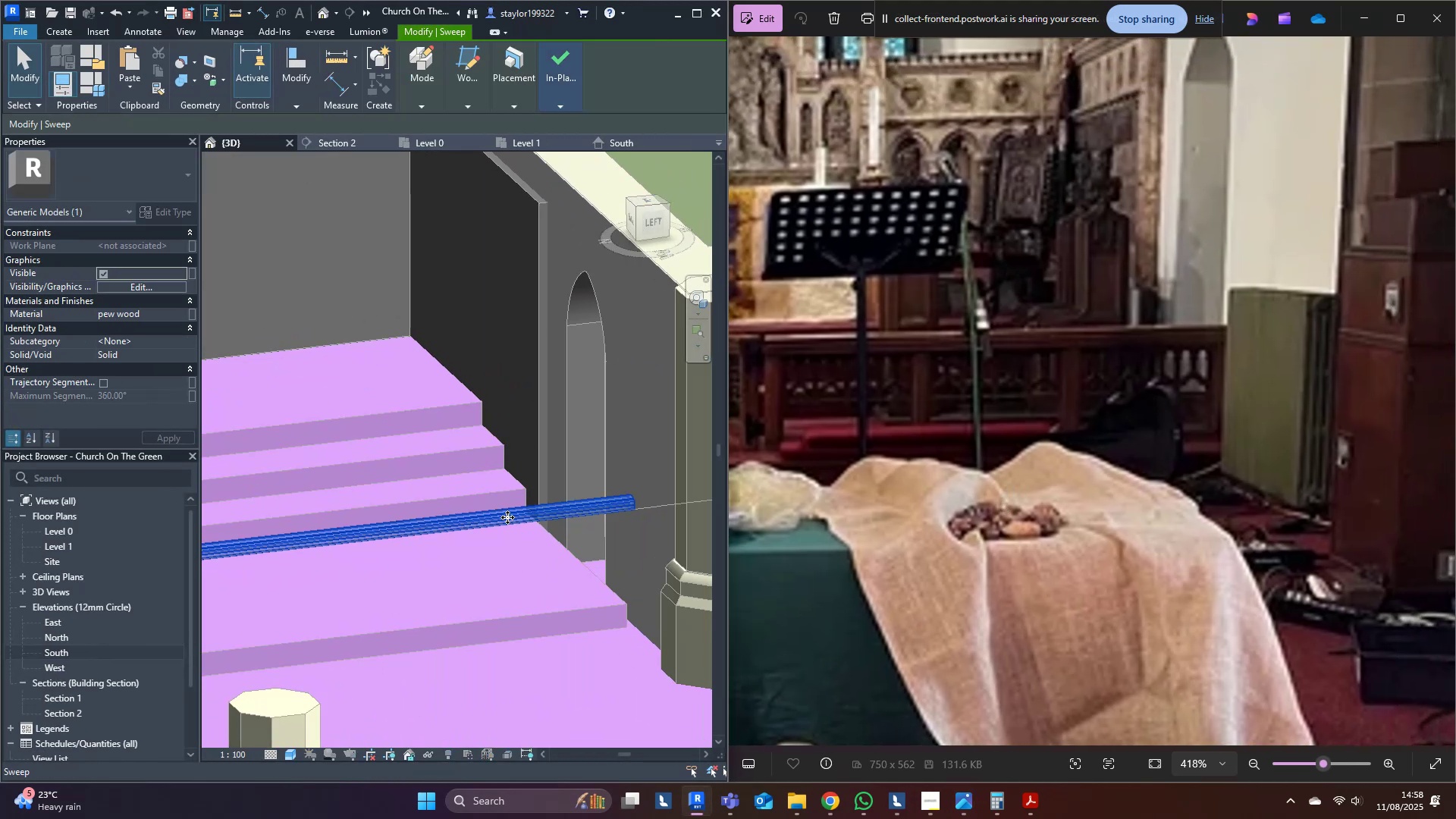 
hold_key(key=ShiftLeft, duration=0.32)
 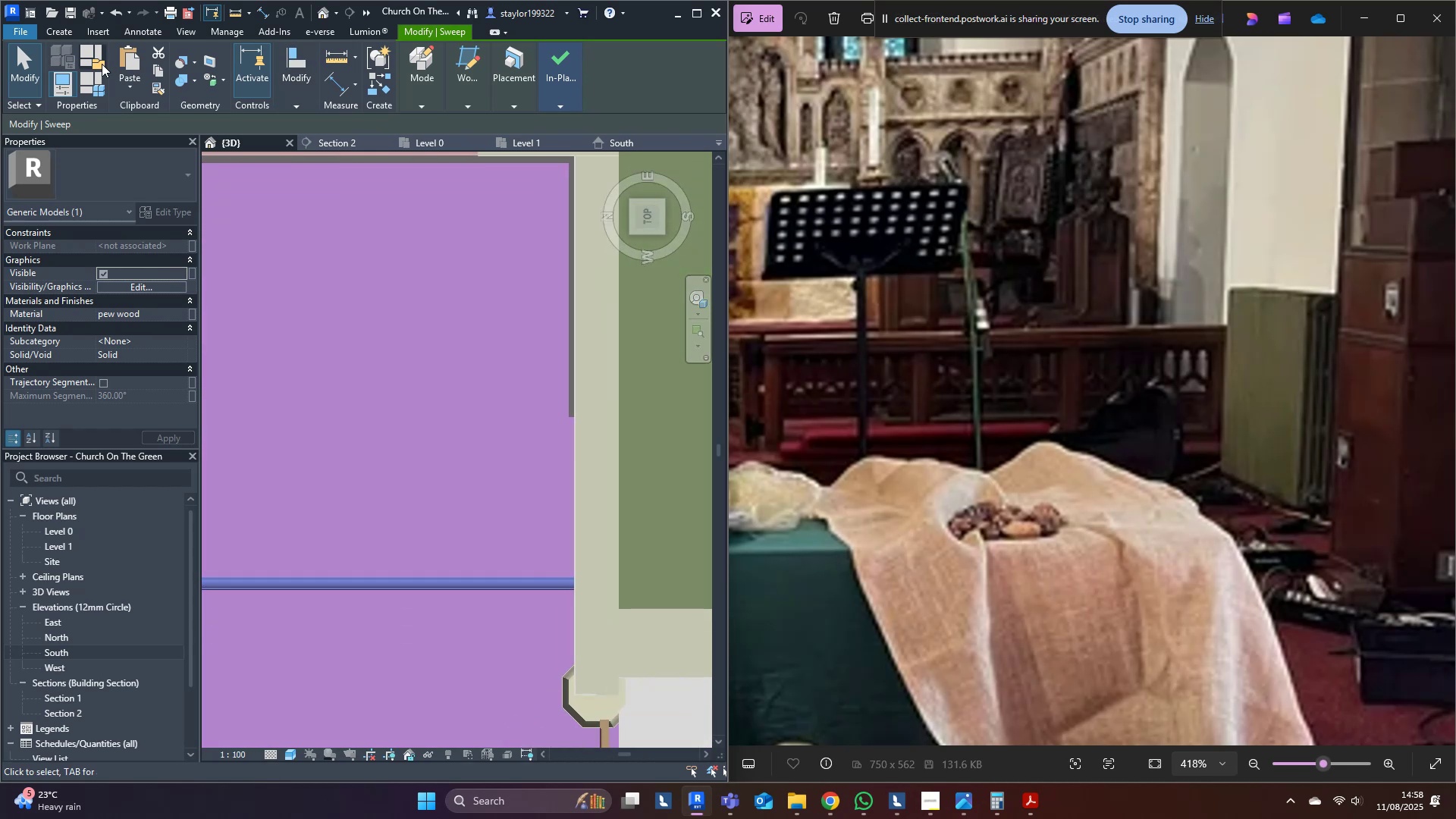 
left_click([62, 28])
 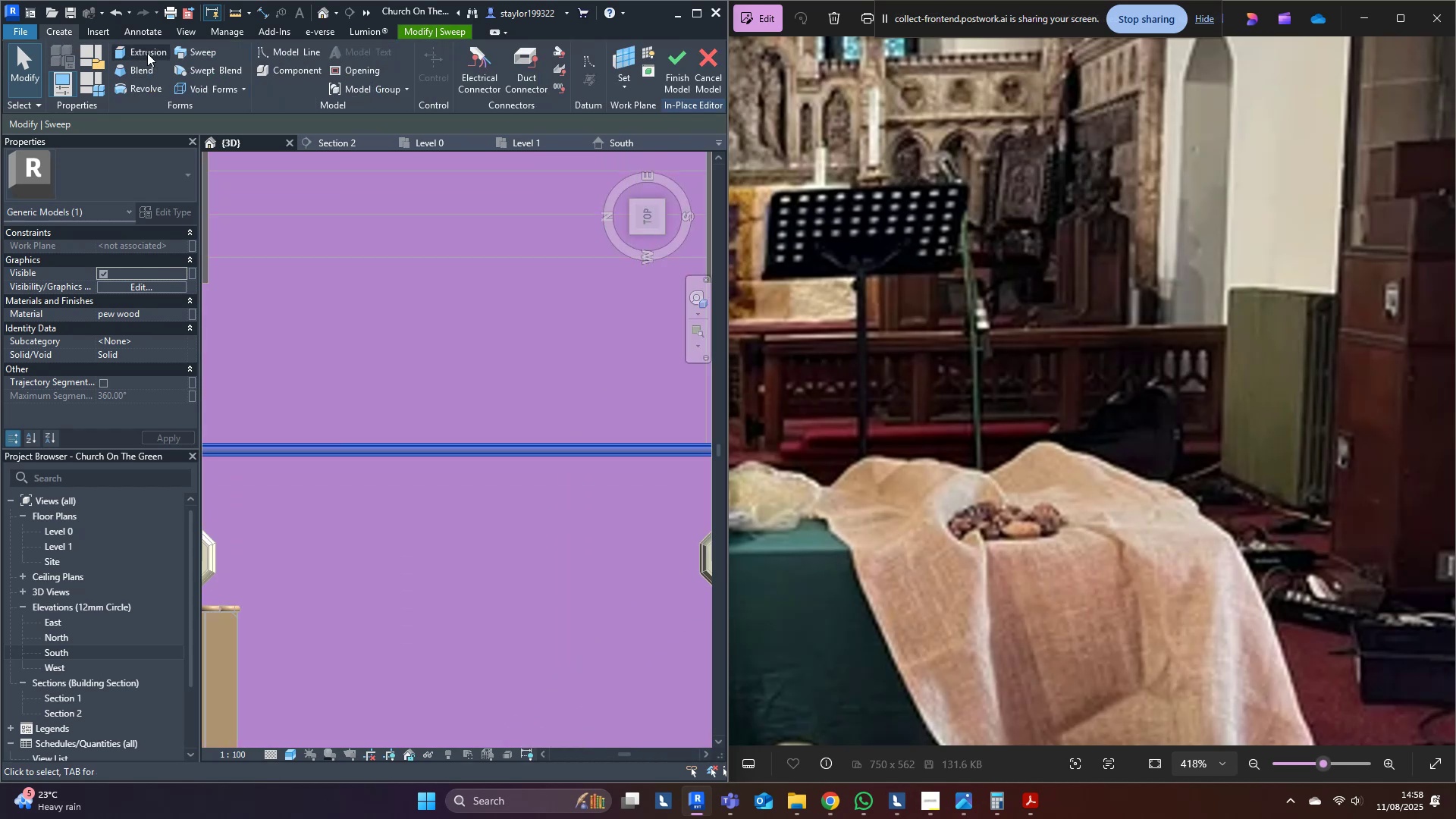 
left_click([143, 50])
 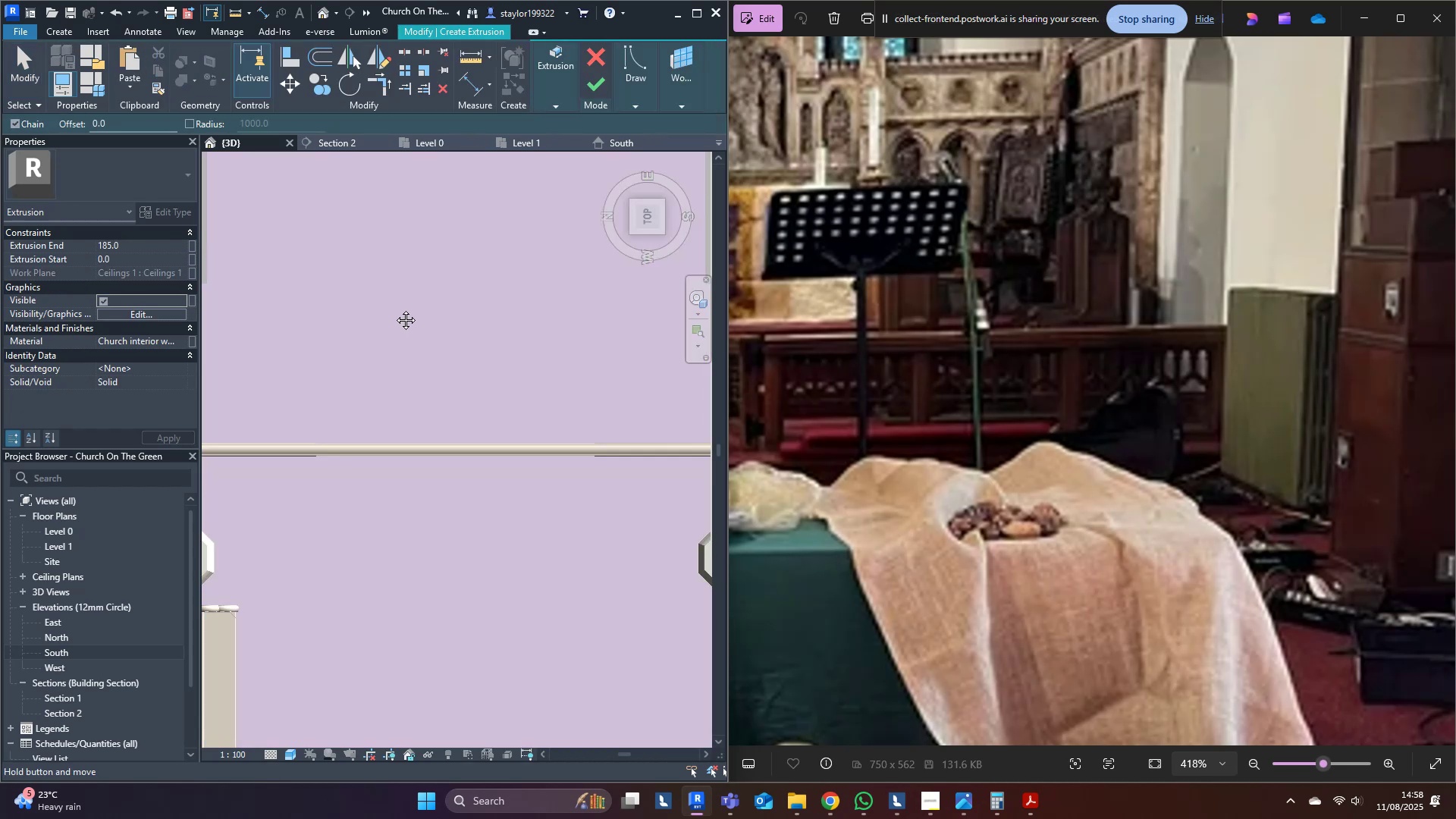 
scroll: coordinate [540, 562], scroll_direction: up, amount: 17.0
 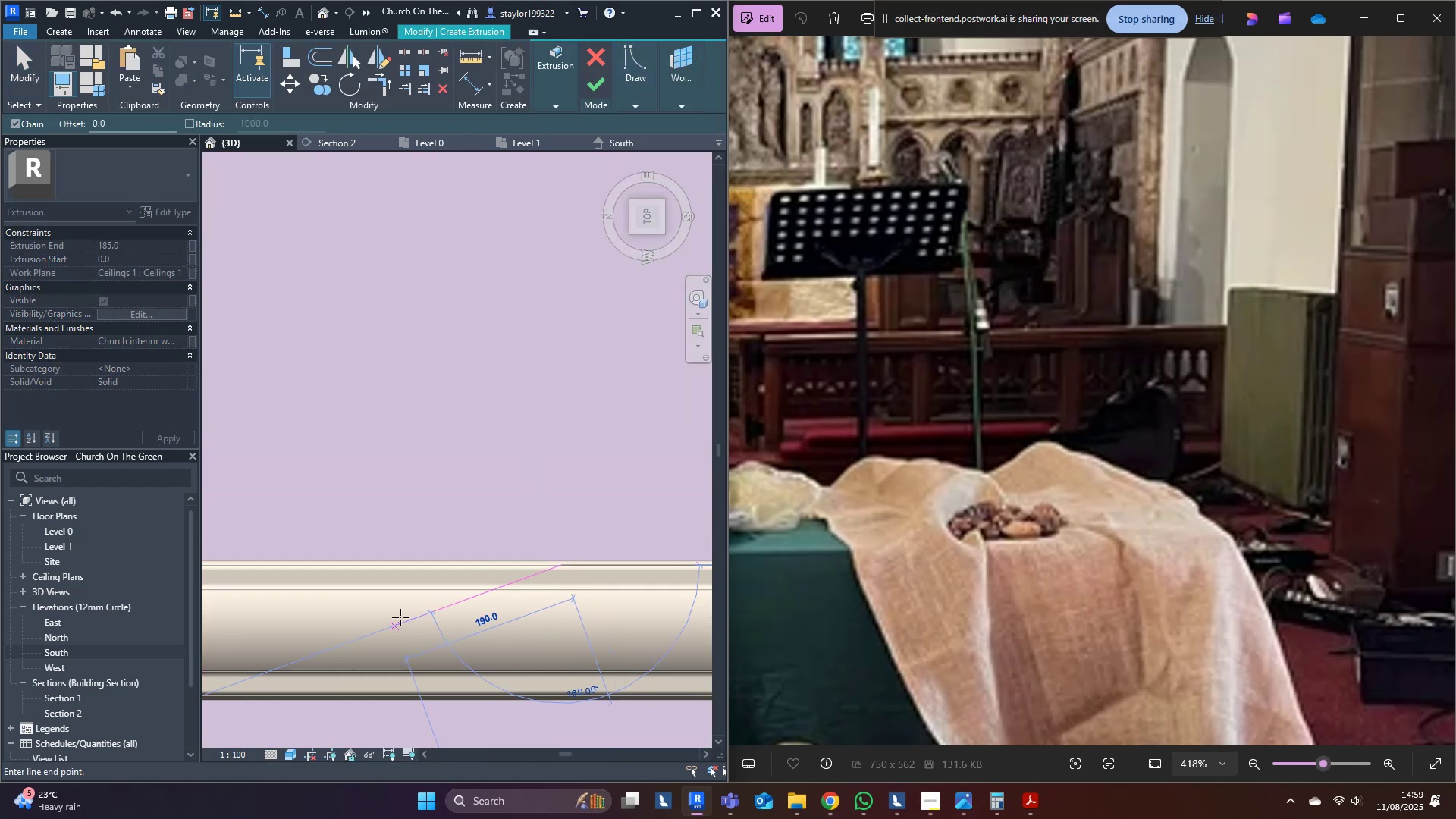 
key(Escape)
 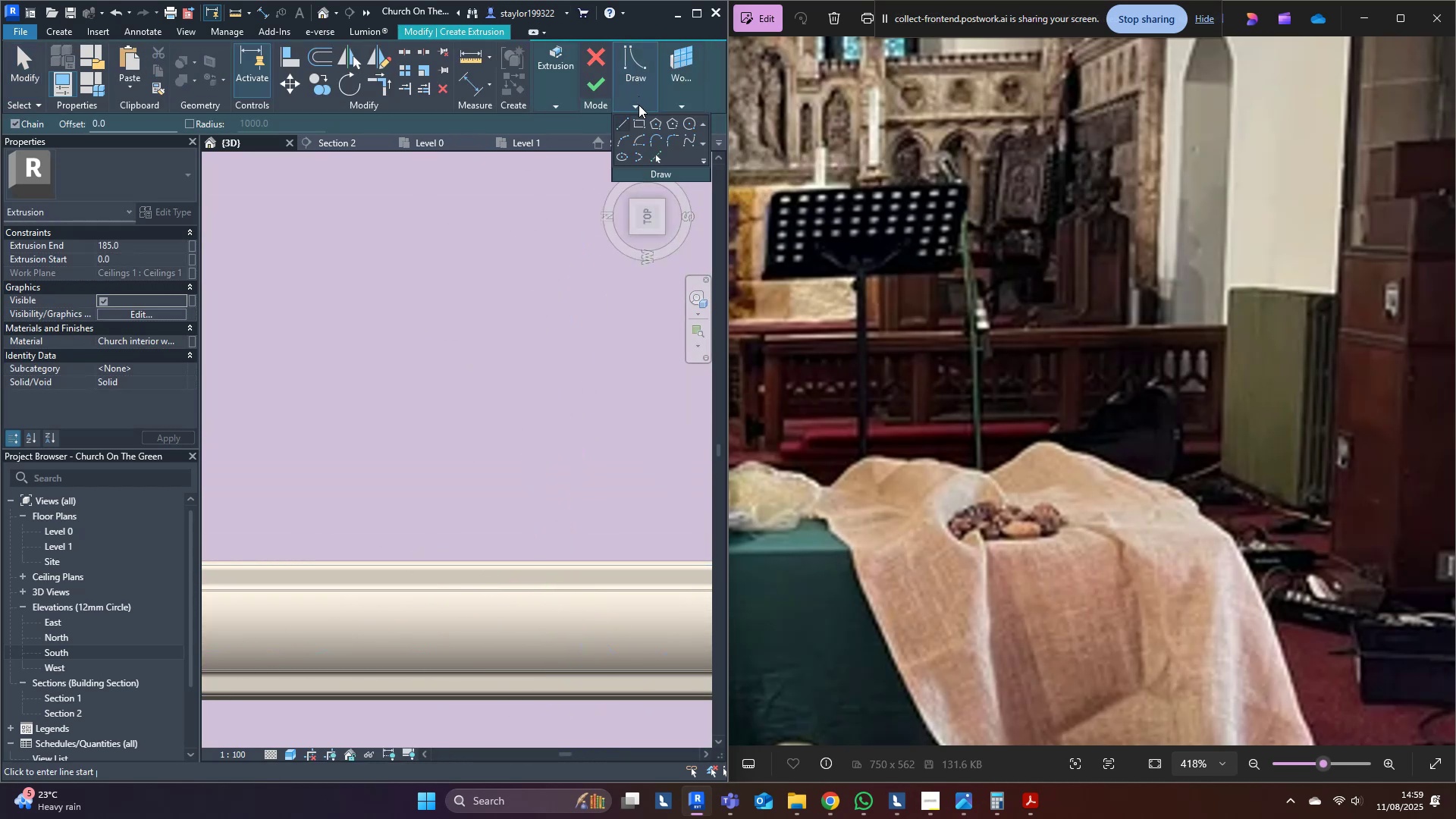 
left_click([639, 127])
 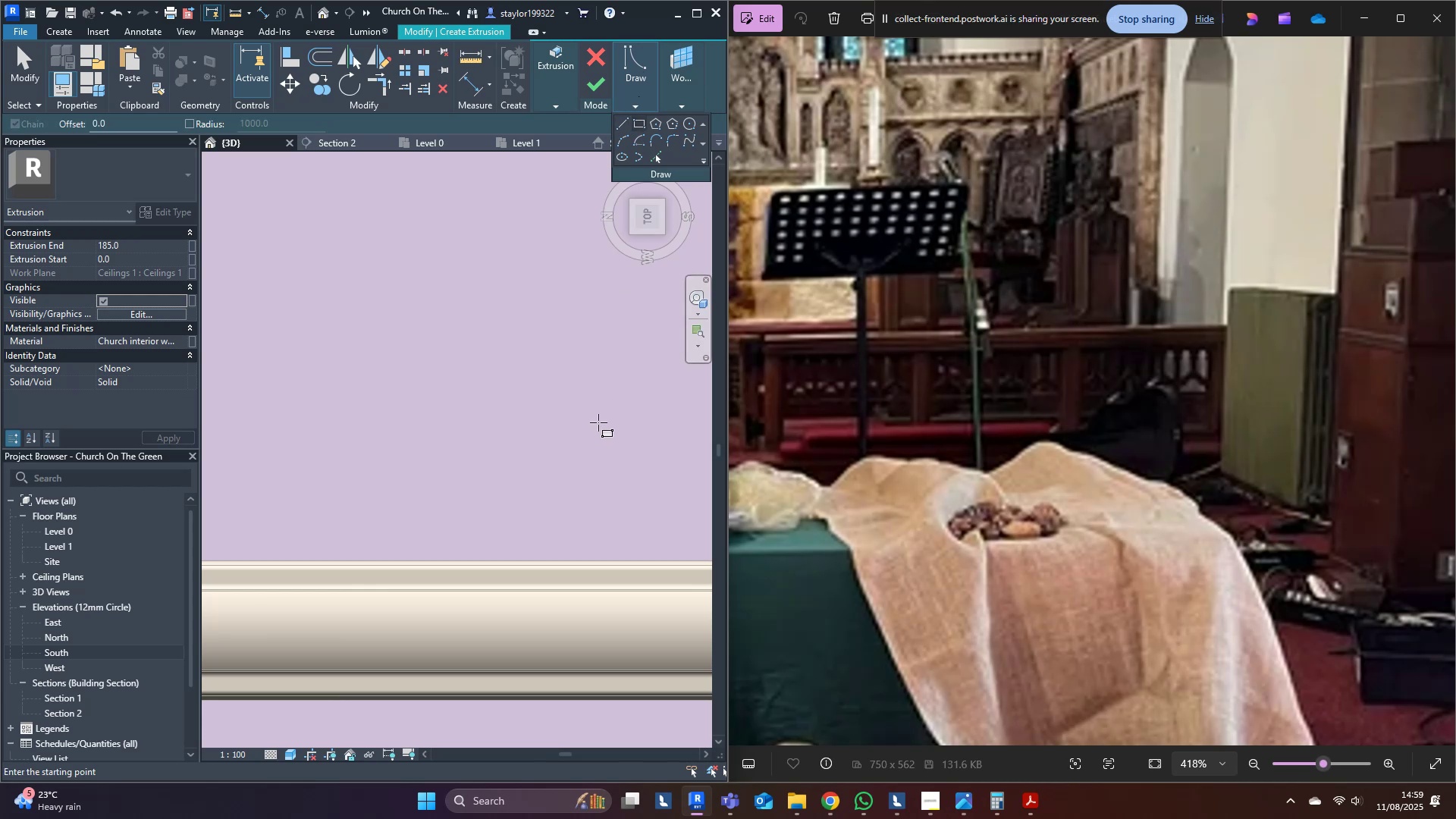 
scroll: coordinate [605, 541], scroll_direction: up, amount: 4.0
 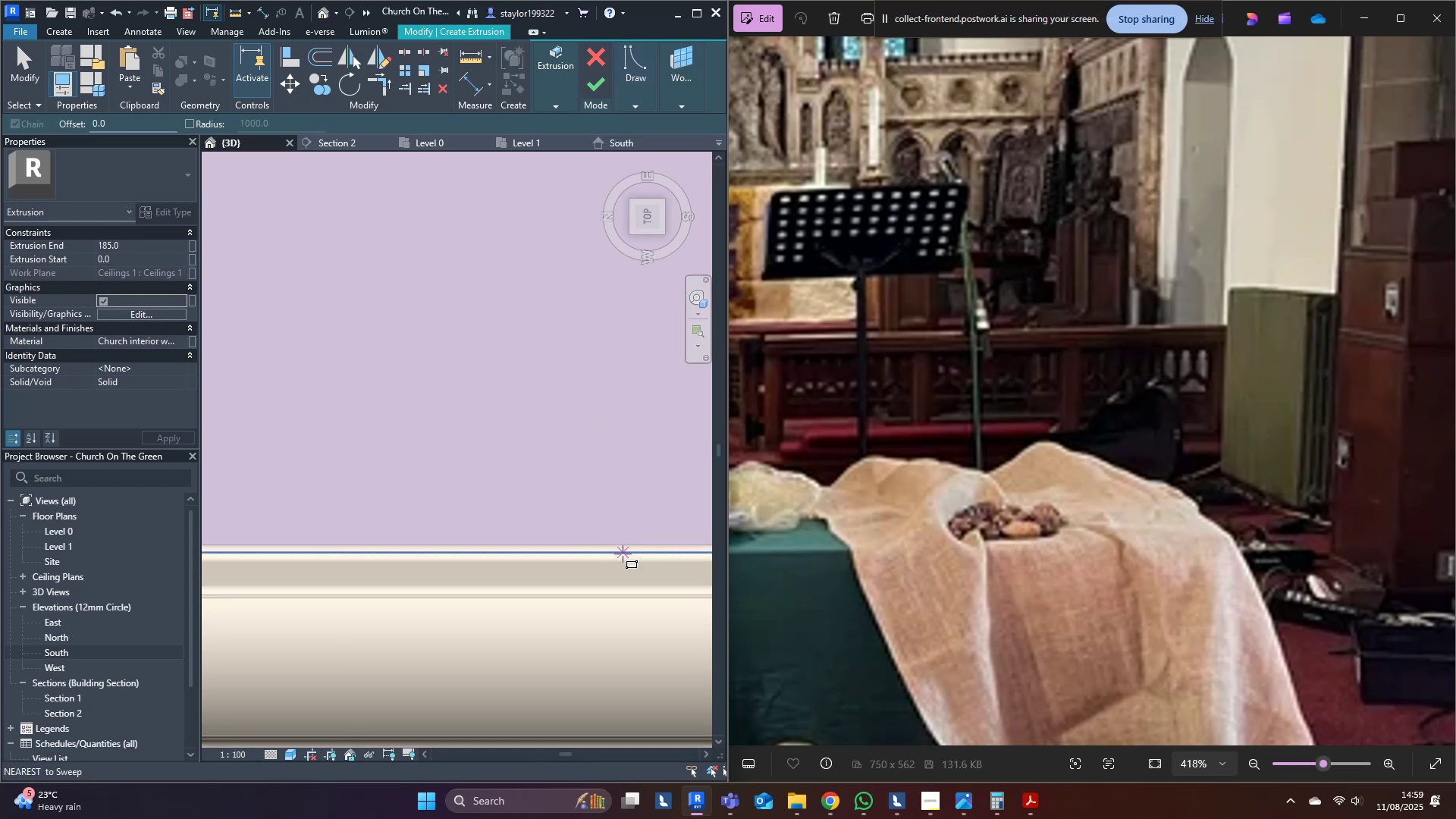 
left_click([623, 554])
 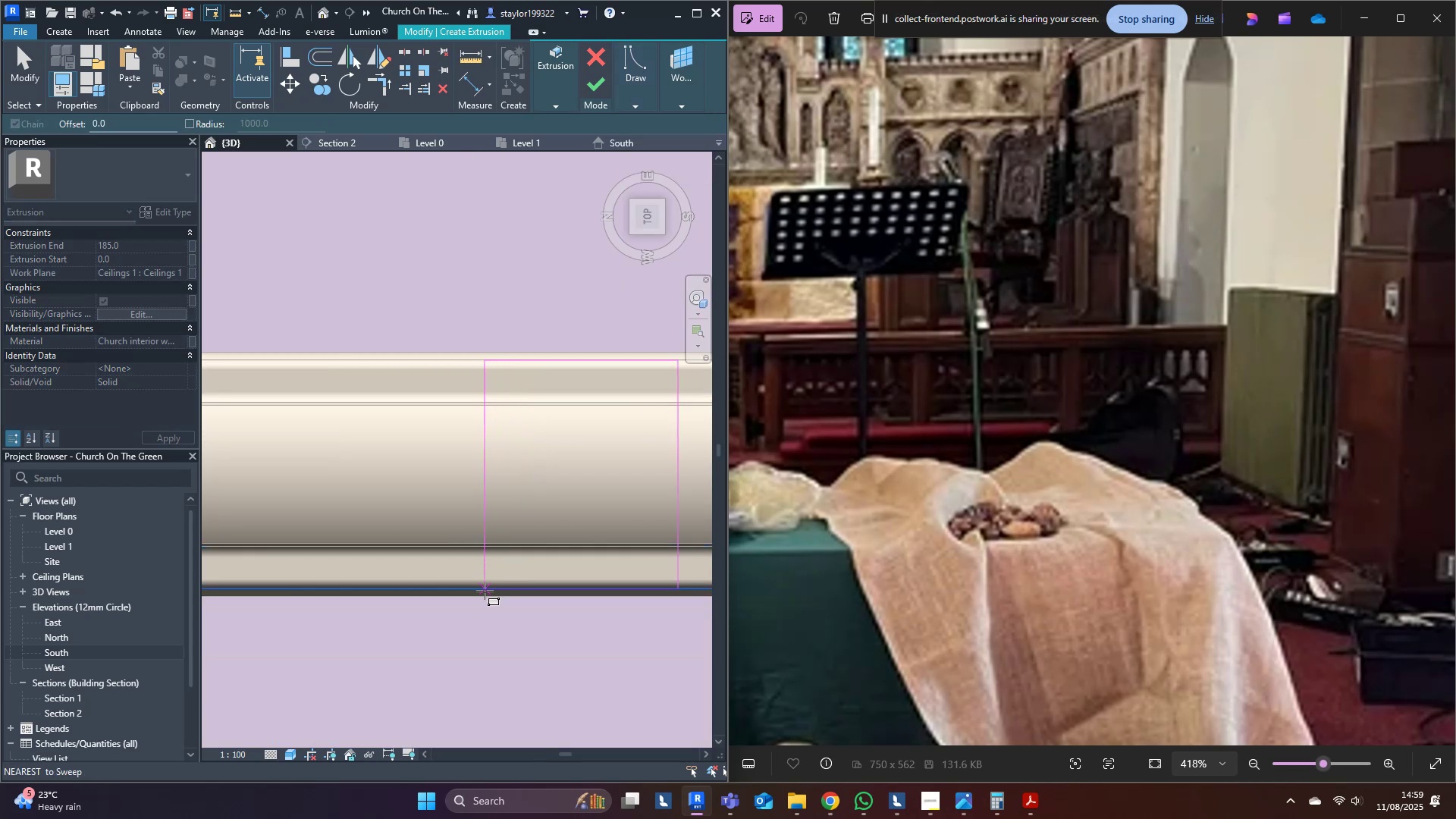 
left_click([485, 591])
 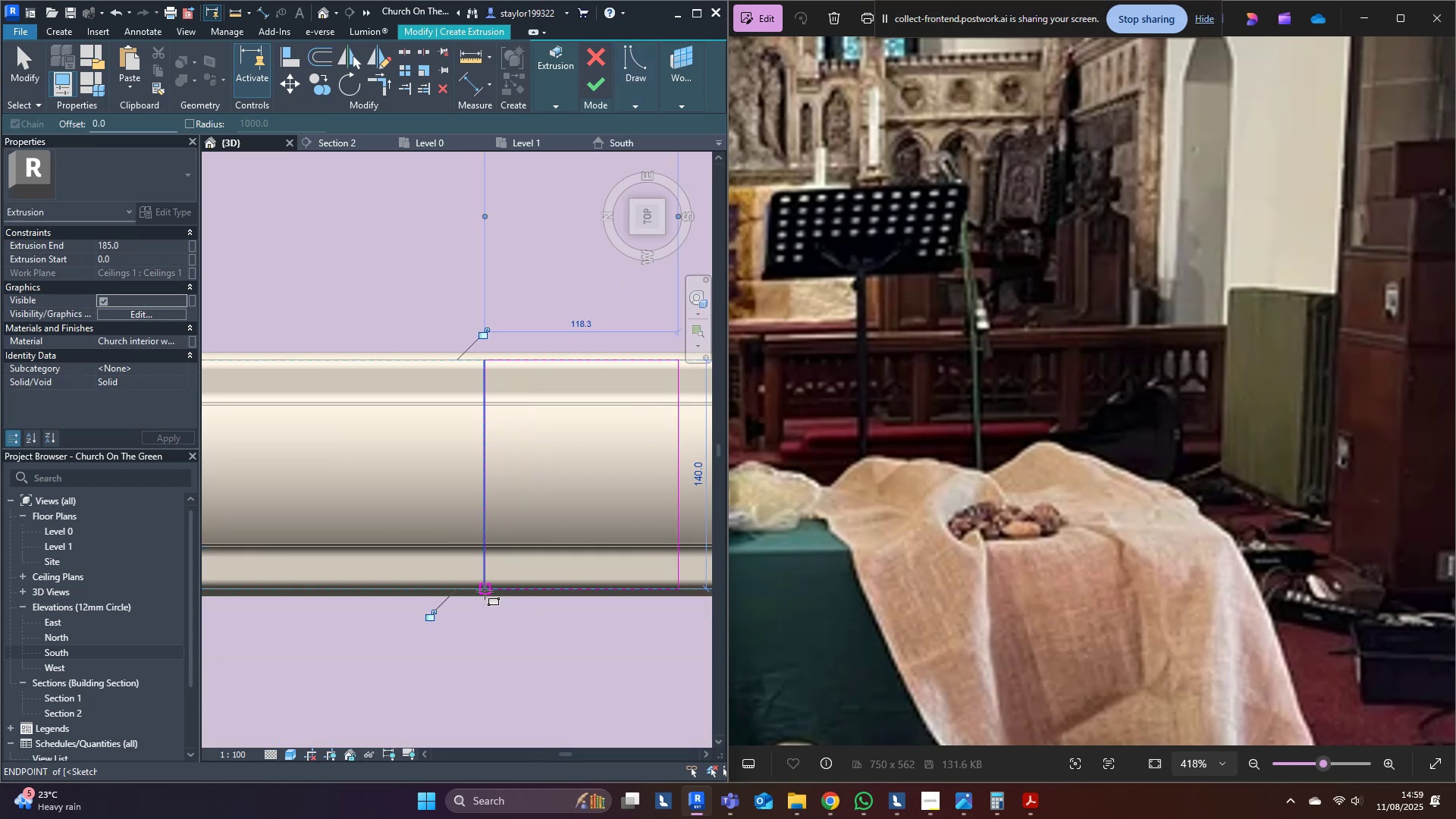 
key(Escape)
 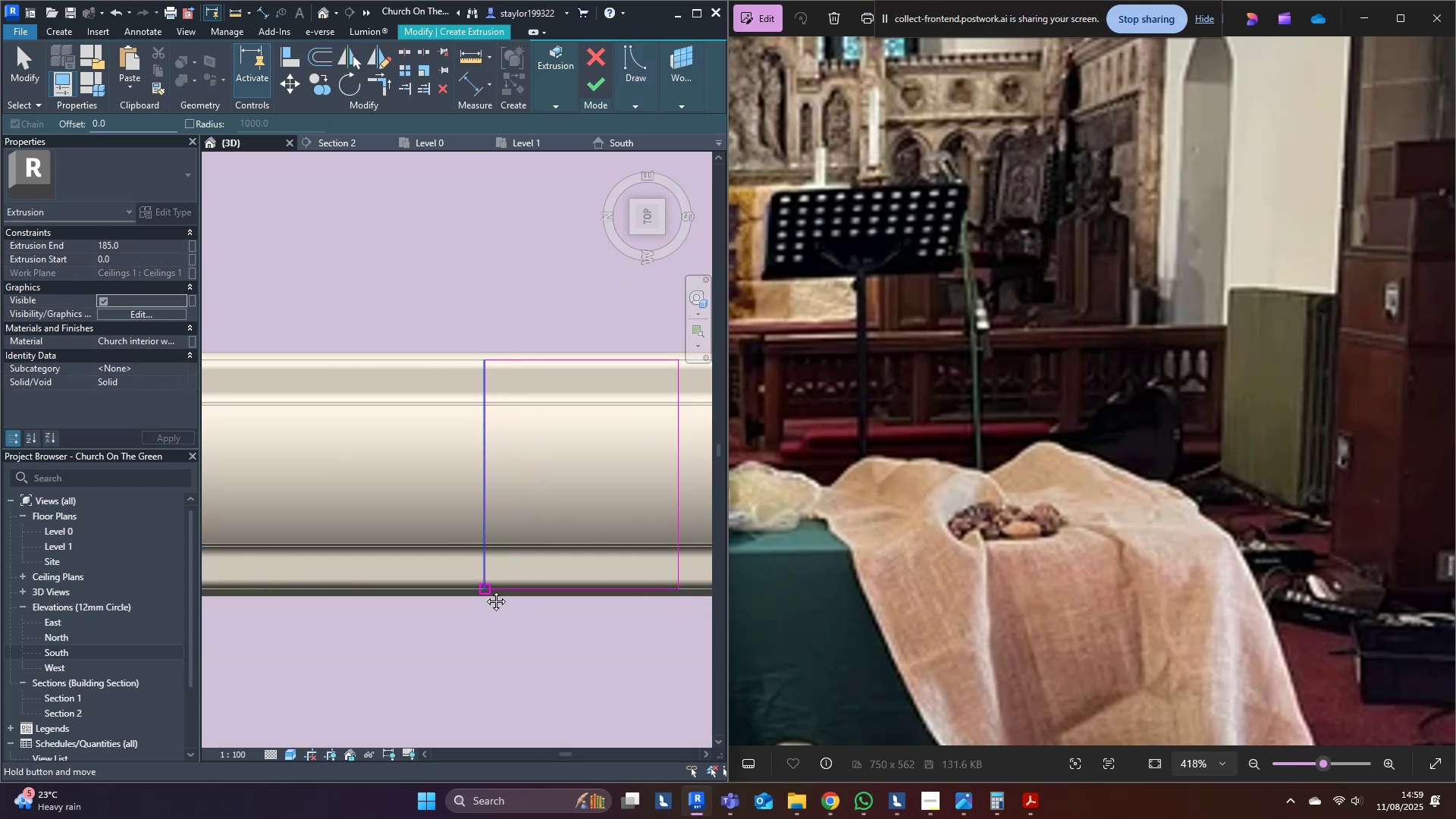 
scroll: coordinate [485, 587], scroll_direction: down, amount: 3.0
 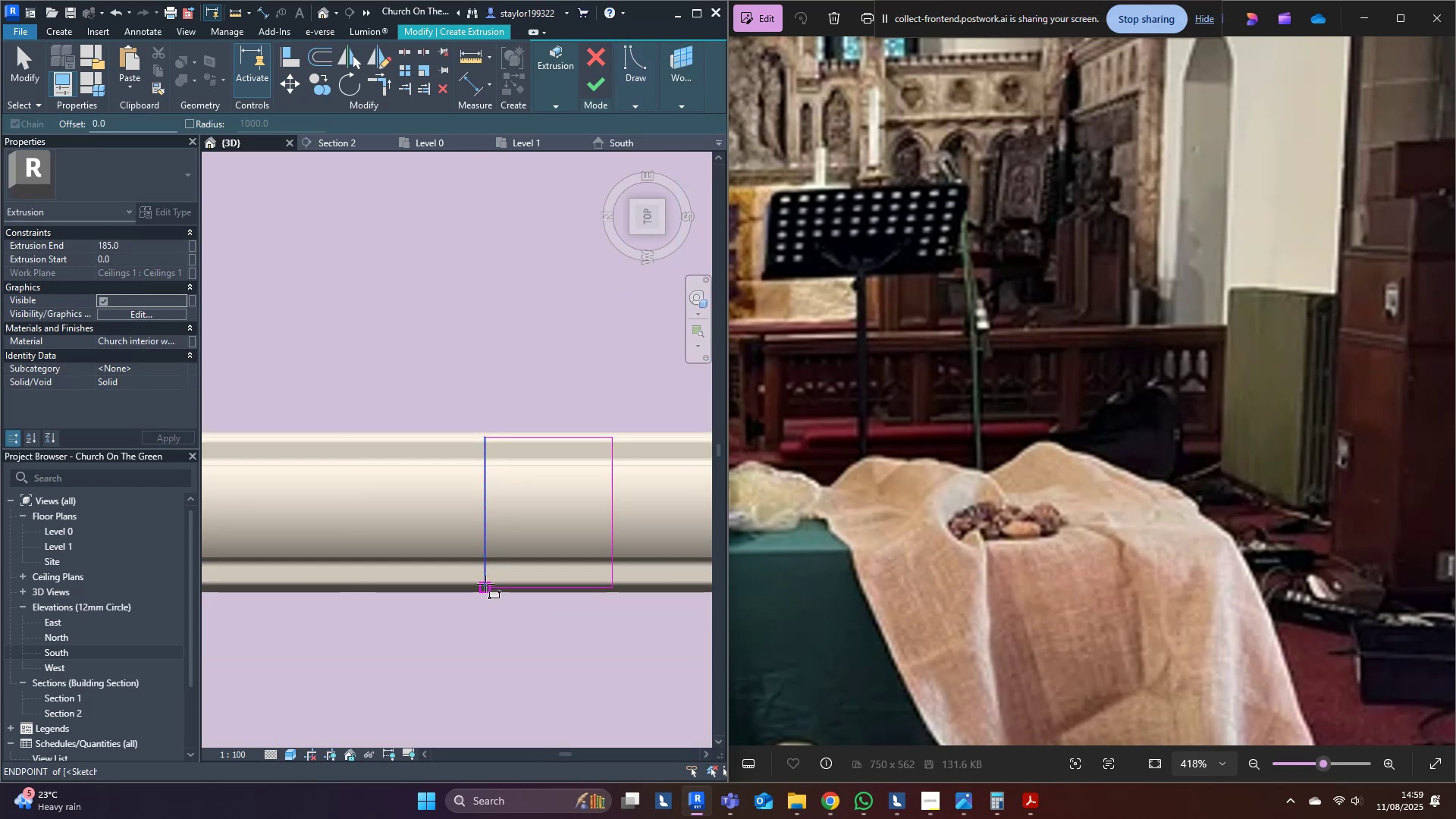 
hold_key(key=M, duration=19.41)
 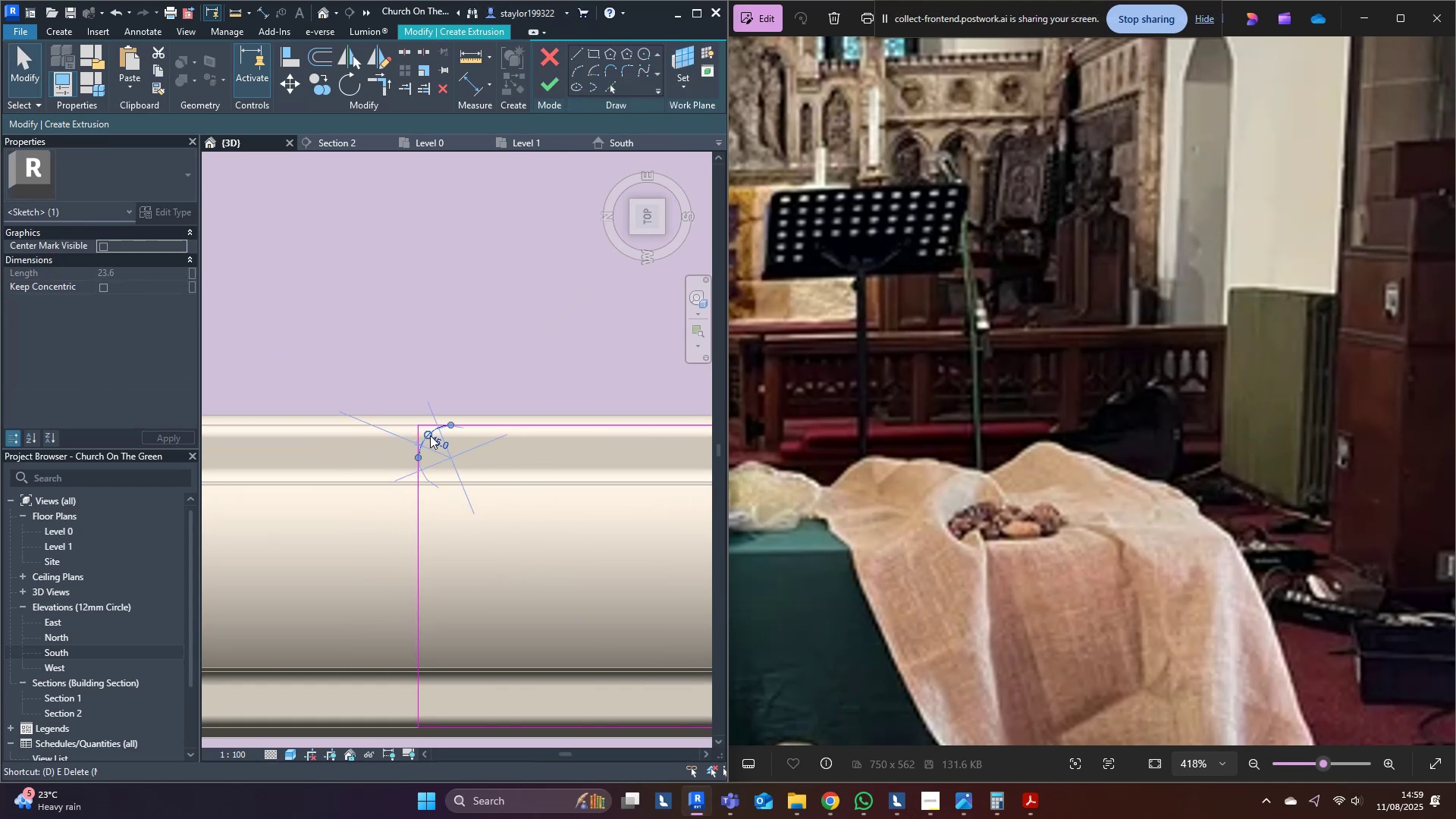 
key(D)
 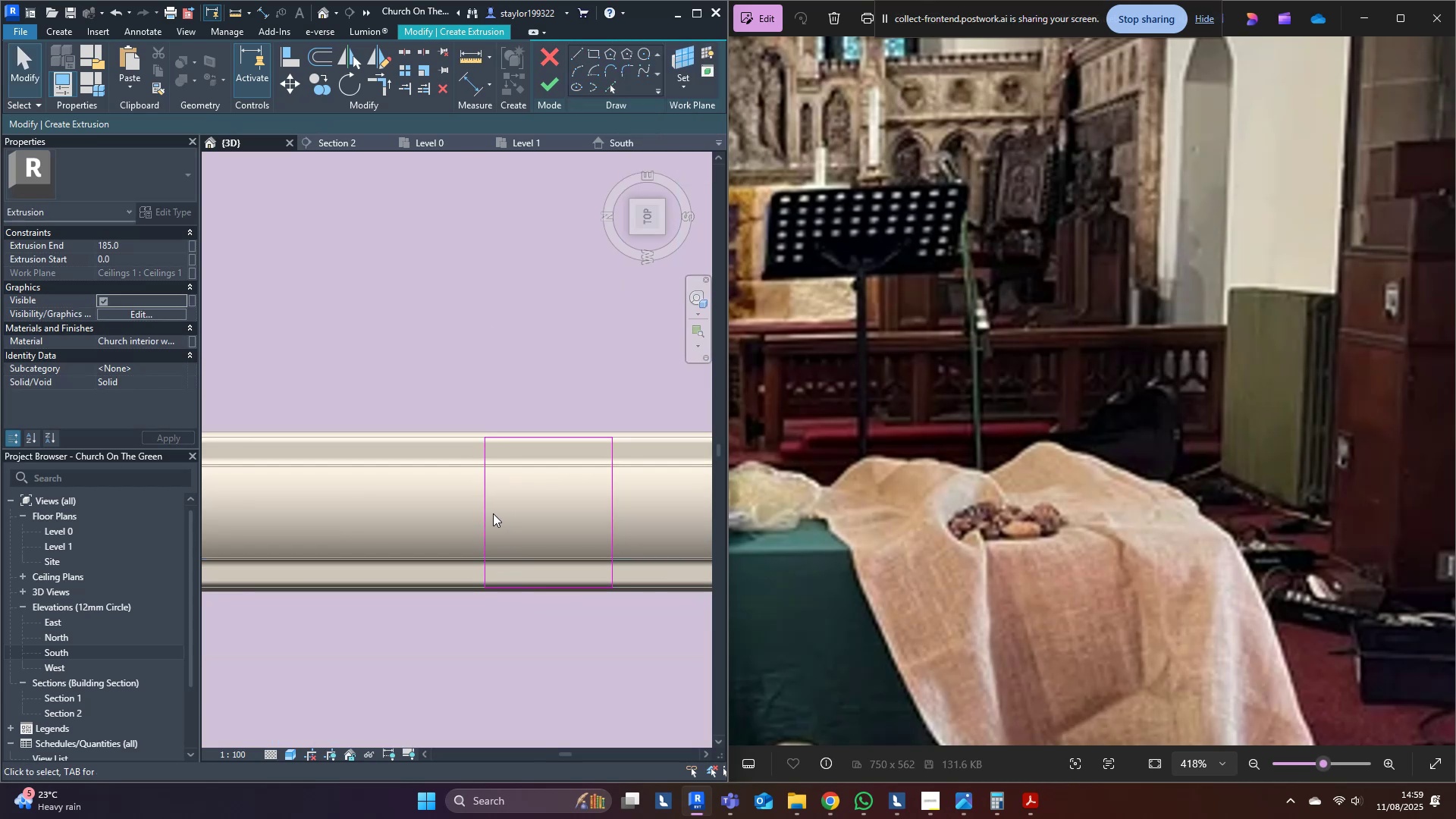 
left_click([485, 512])
 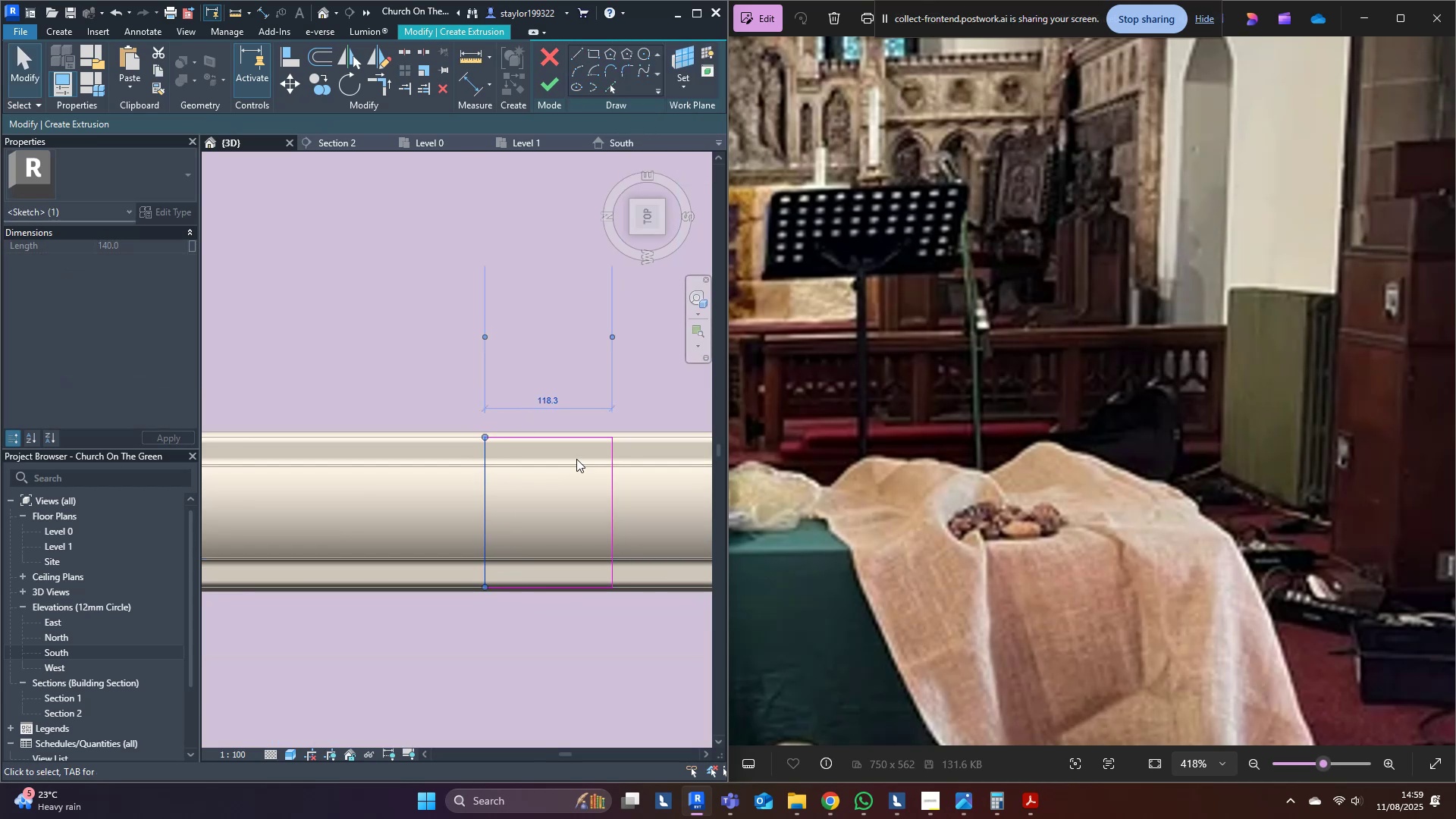 
left_click([573, 442])
 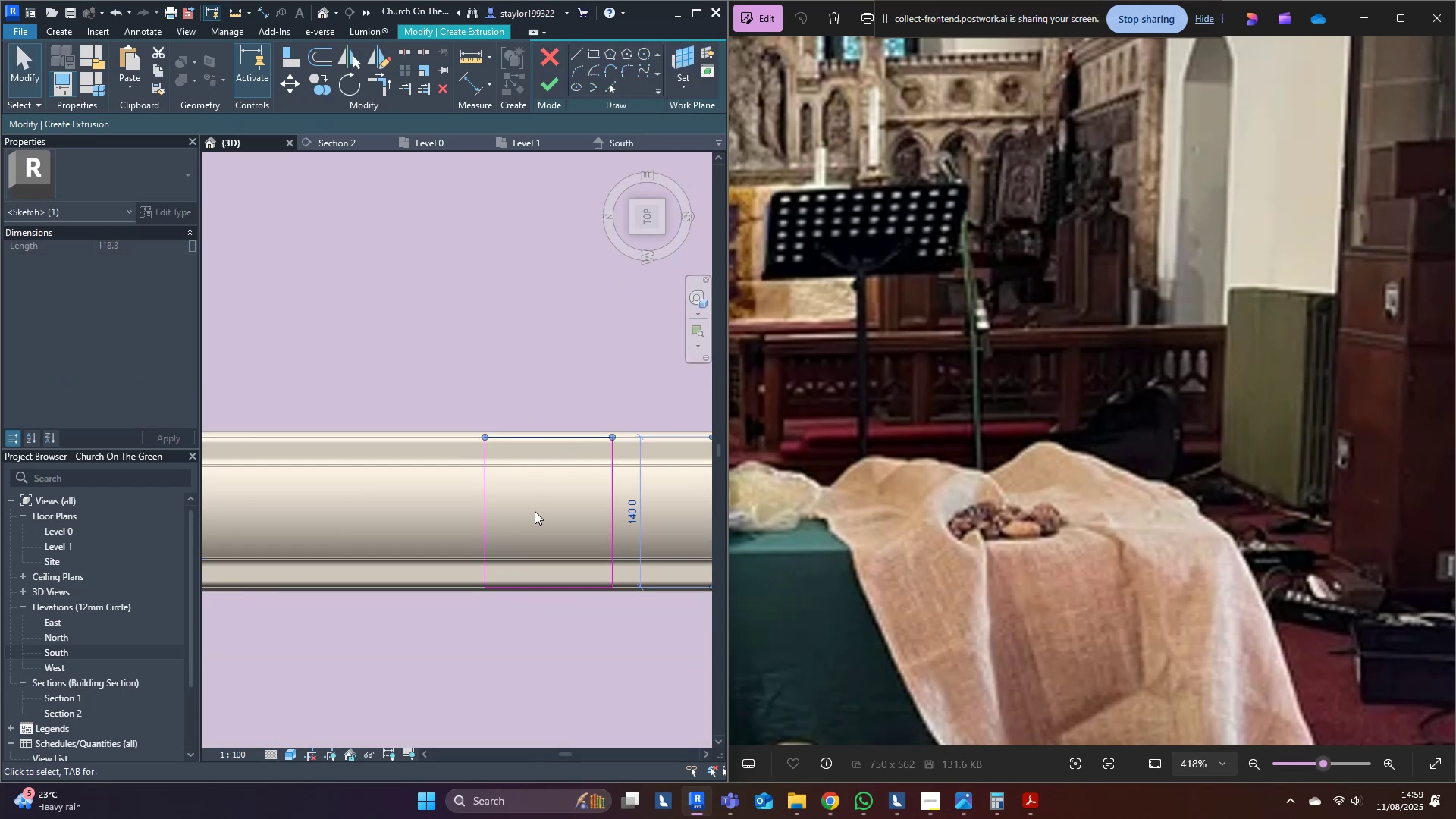 
left_click([532, 510])
 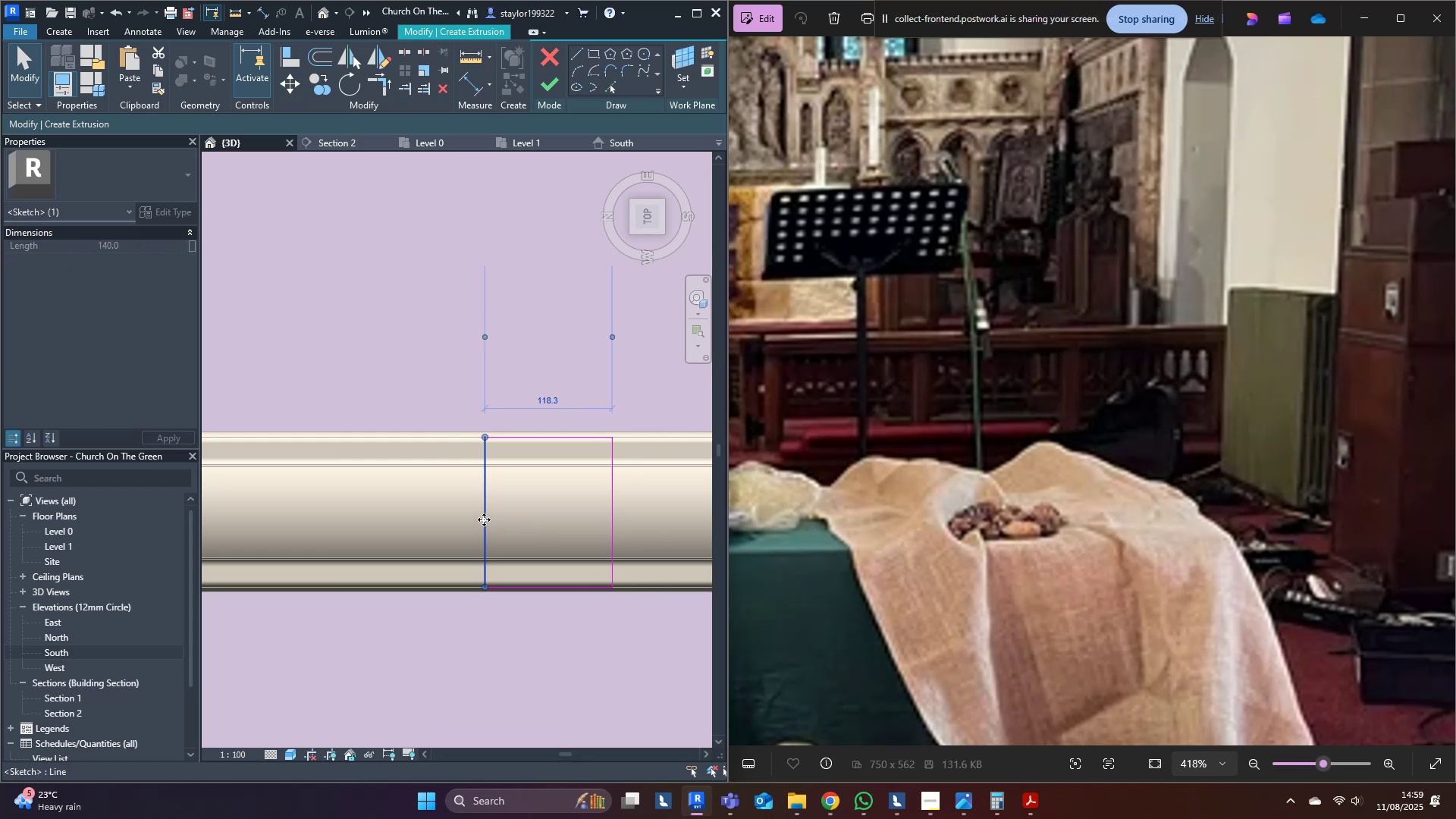 
left_click([550, 401])
 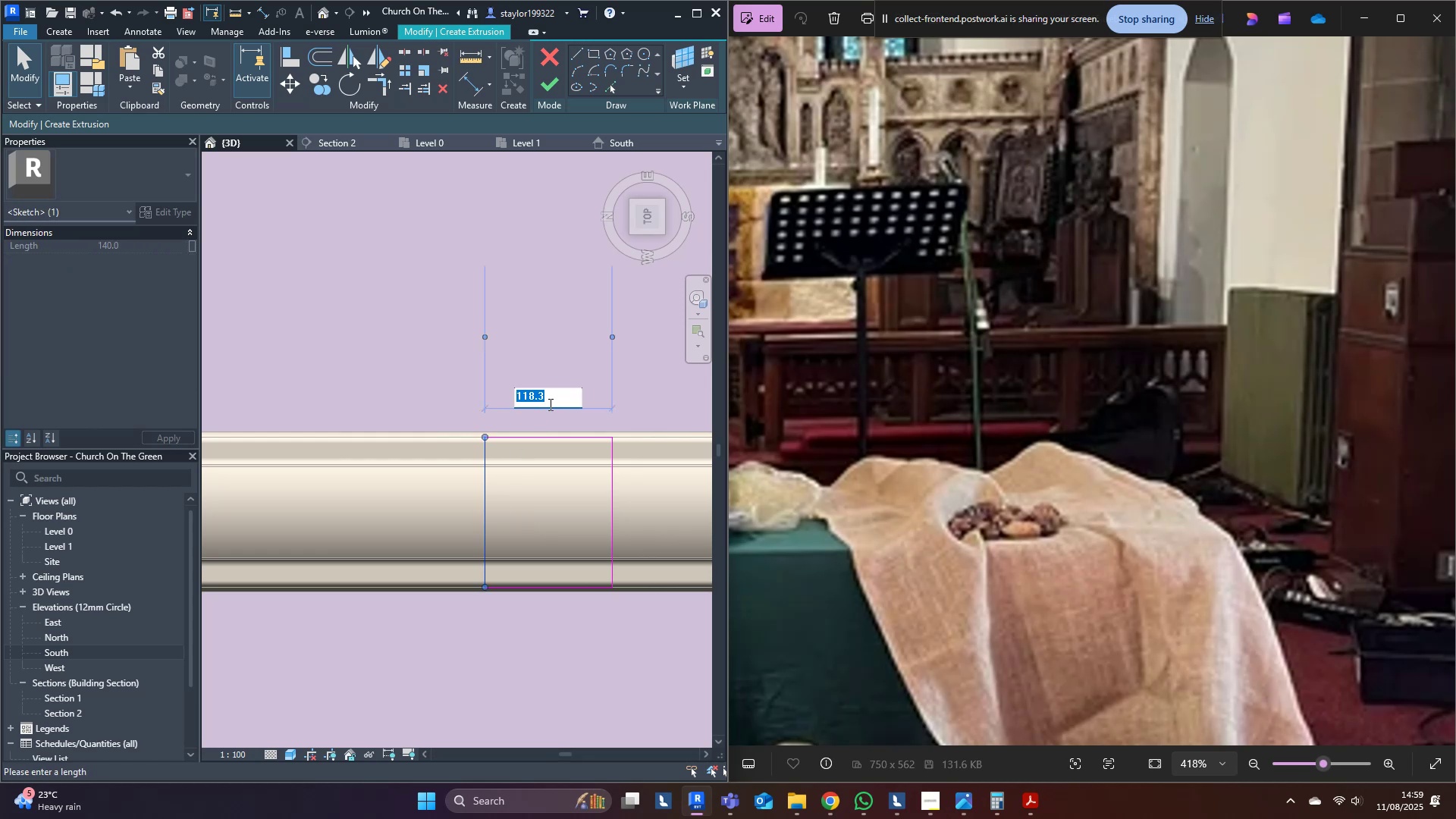 
type(140)
 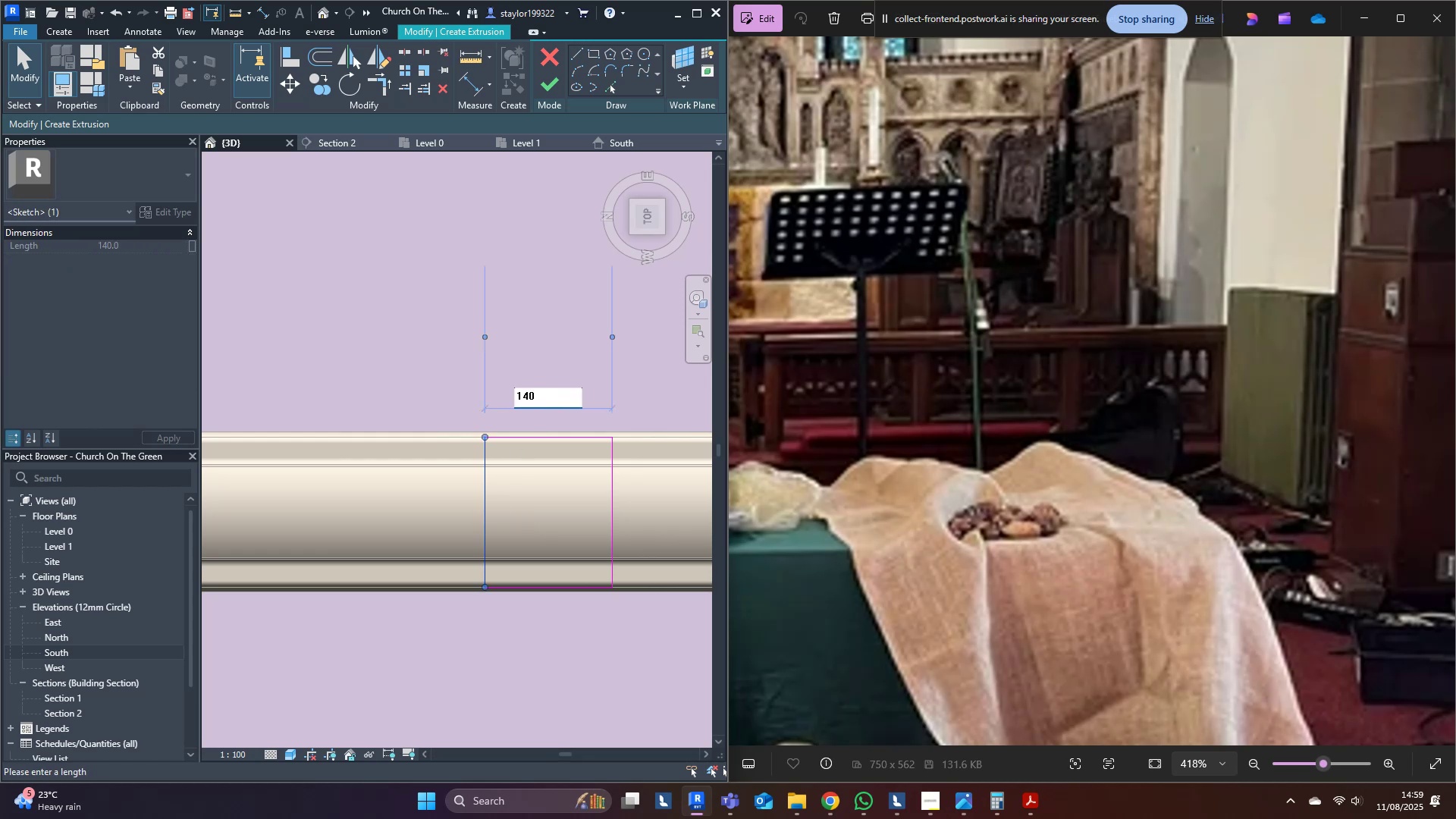 
key(Enter)
 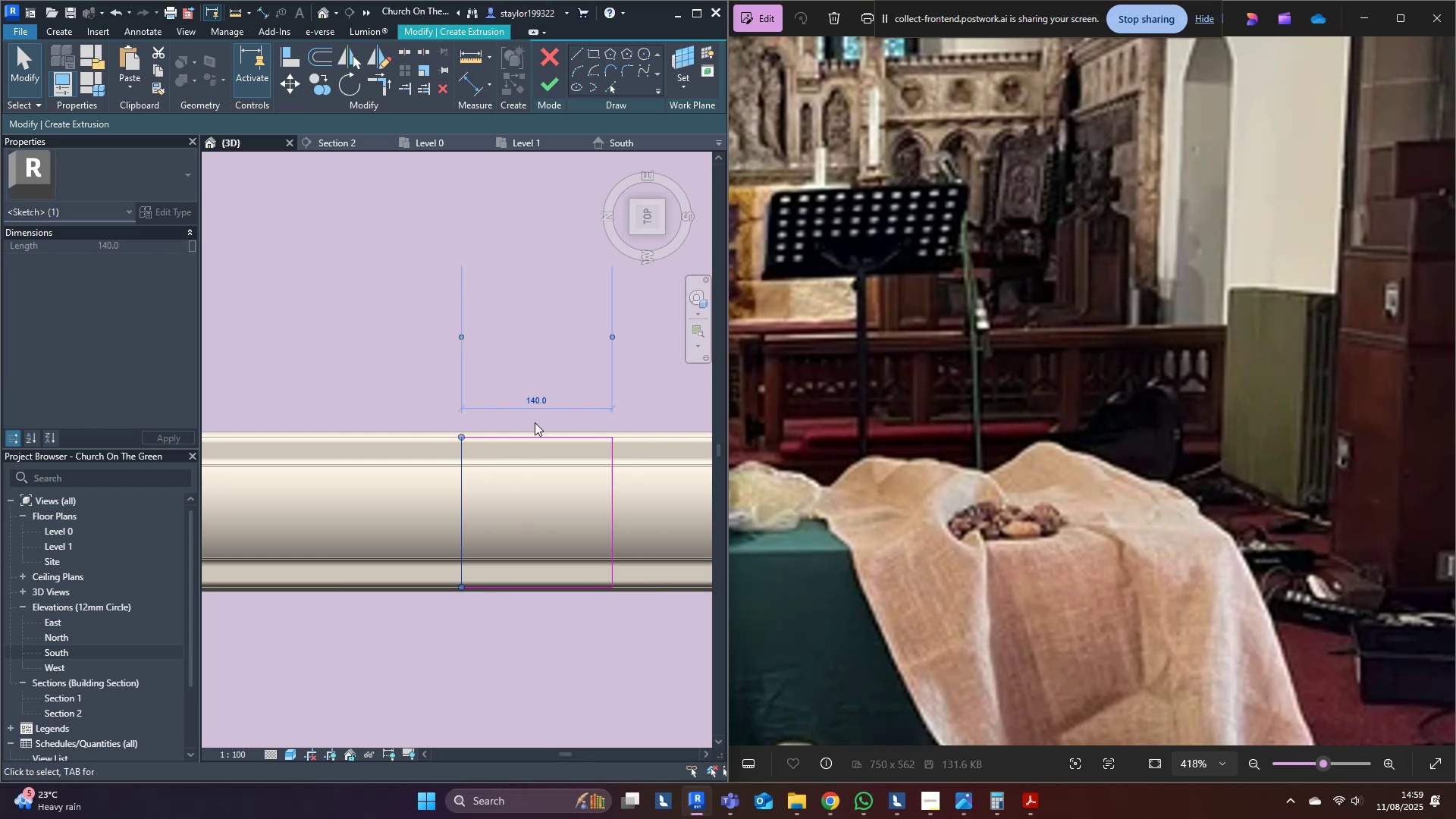 
scroll: coordinate [531, 422], scroll_direction: up, amount: 4.0
 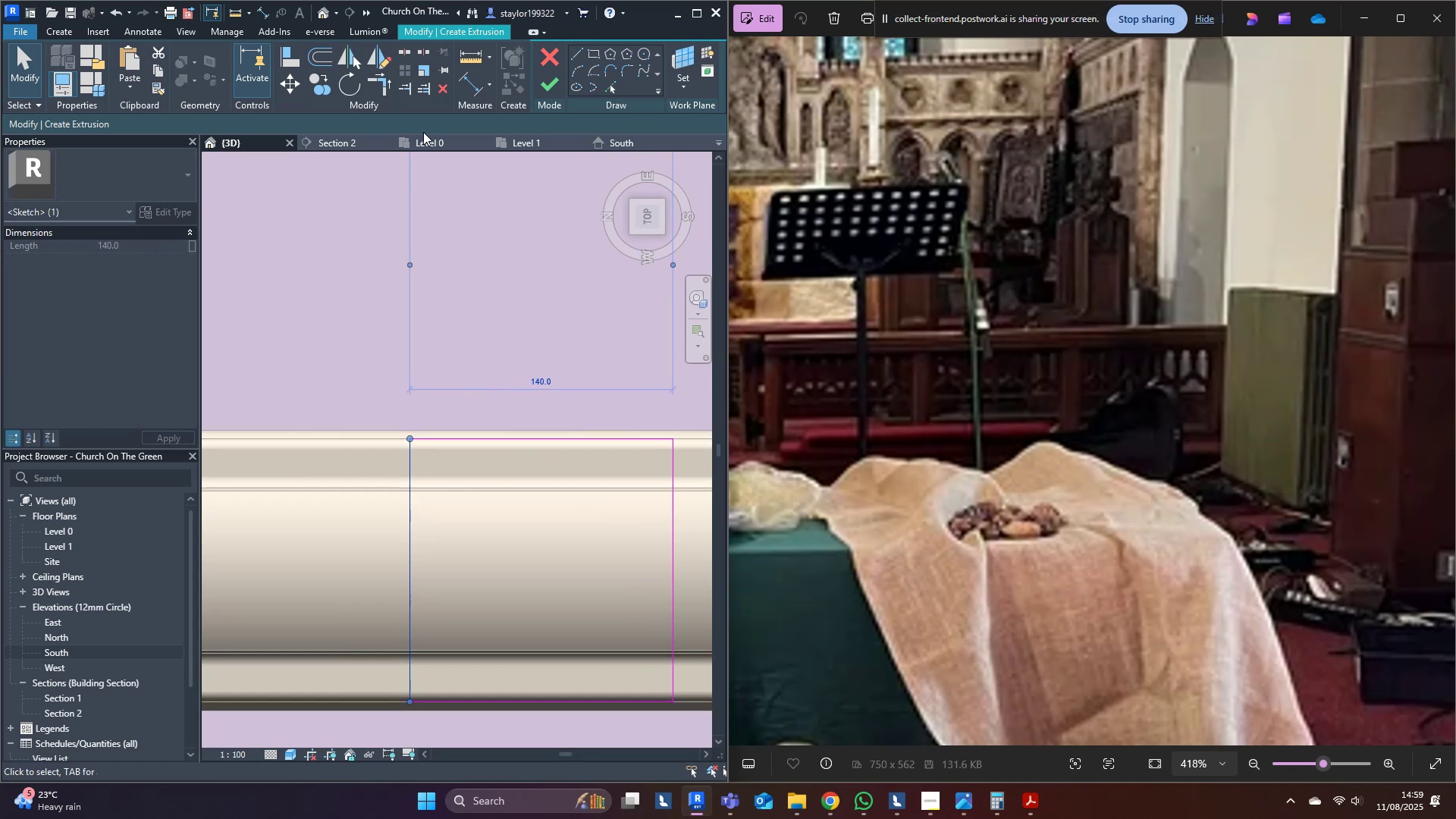 
left_click([581, 70])
 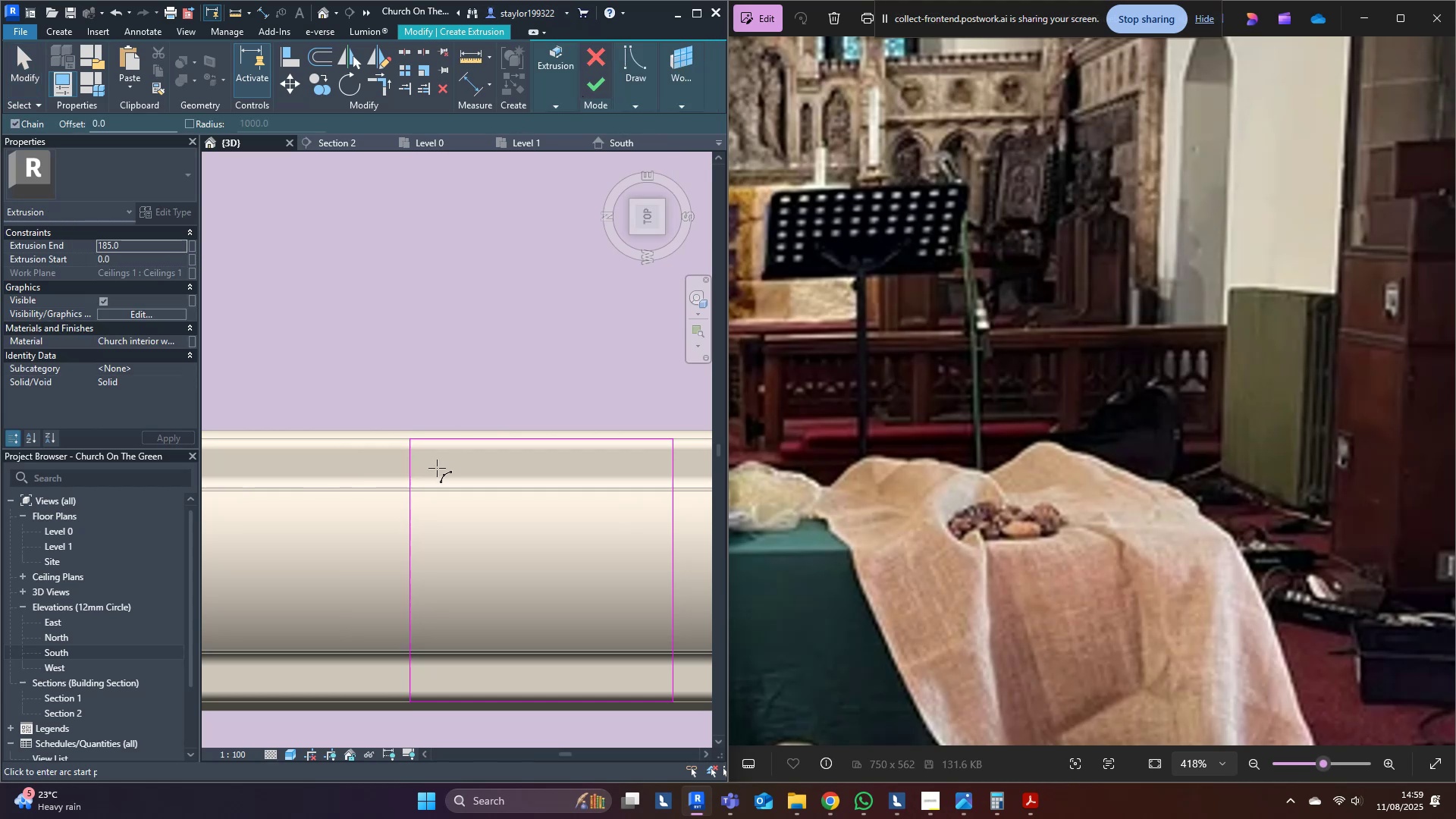 
scroll: coordinate [351, 530], scroll_direction: up, amount: 1.0
 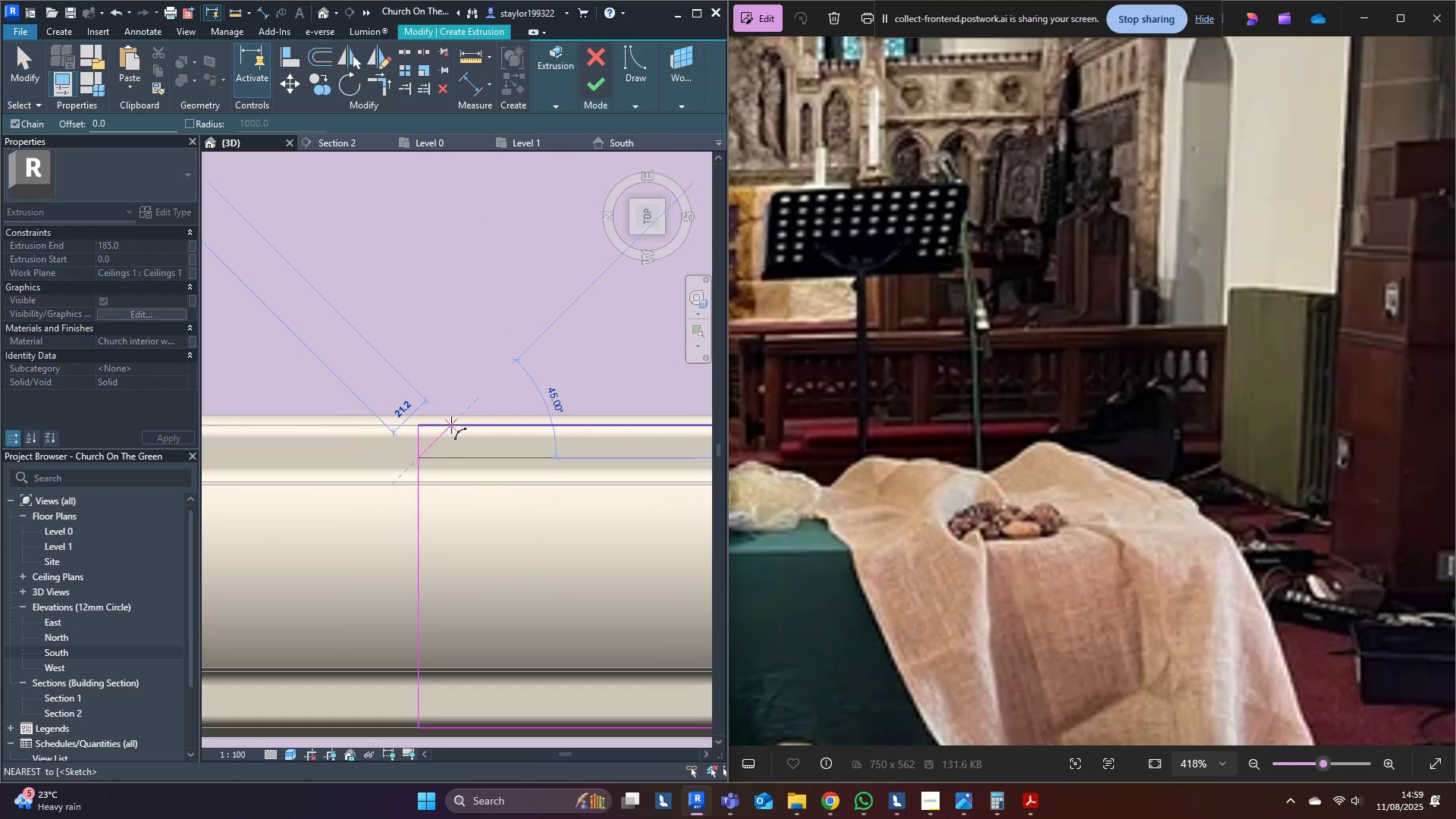 
left_click([454, 424])
 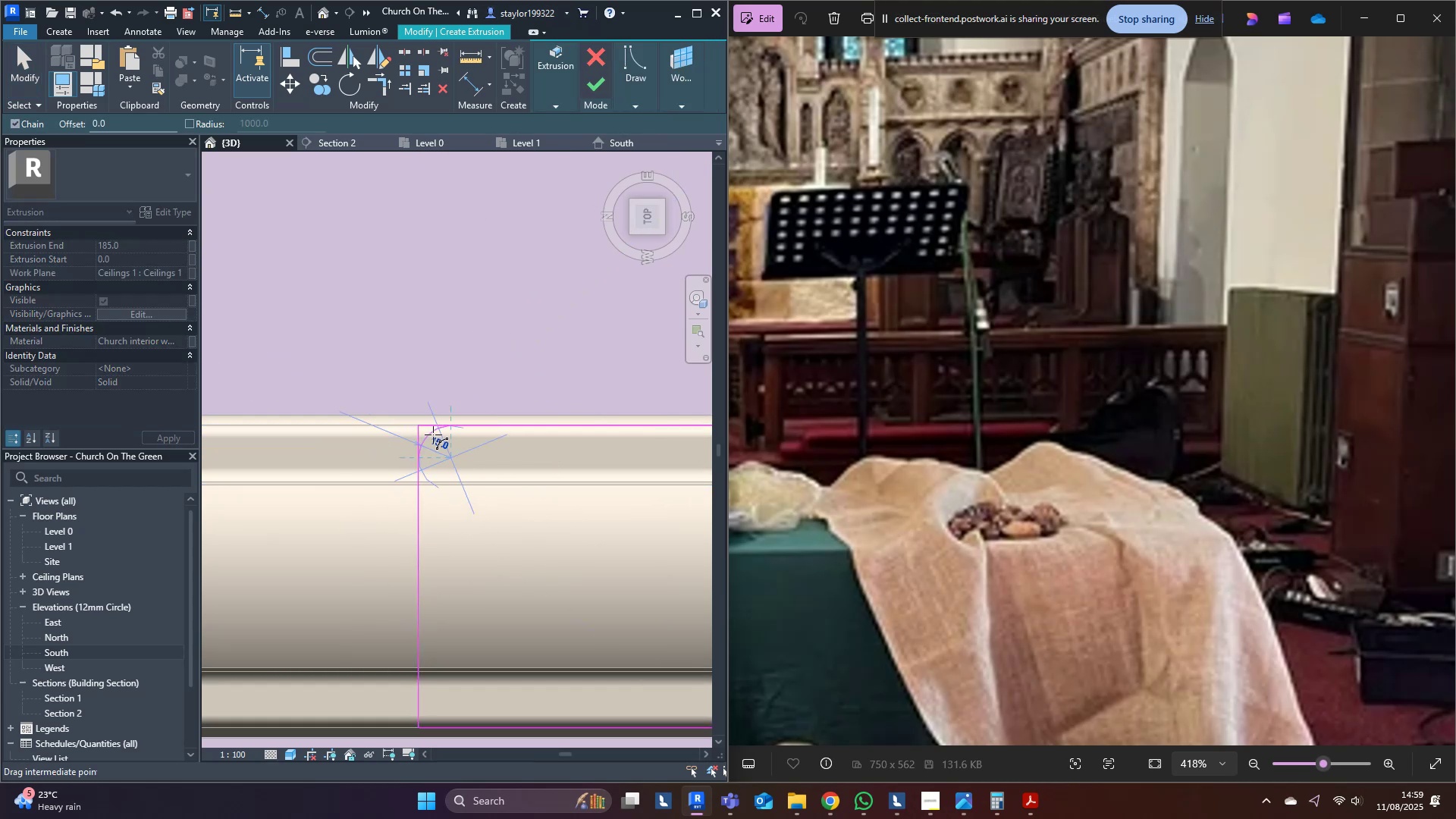 
left_click([433, 435])
 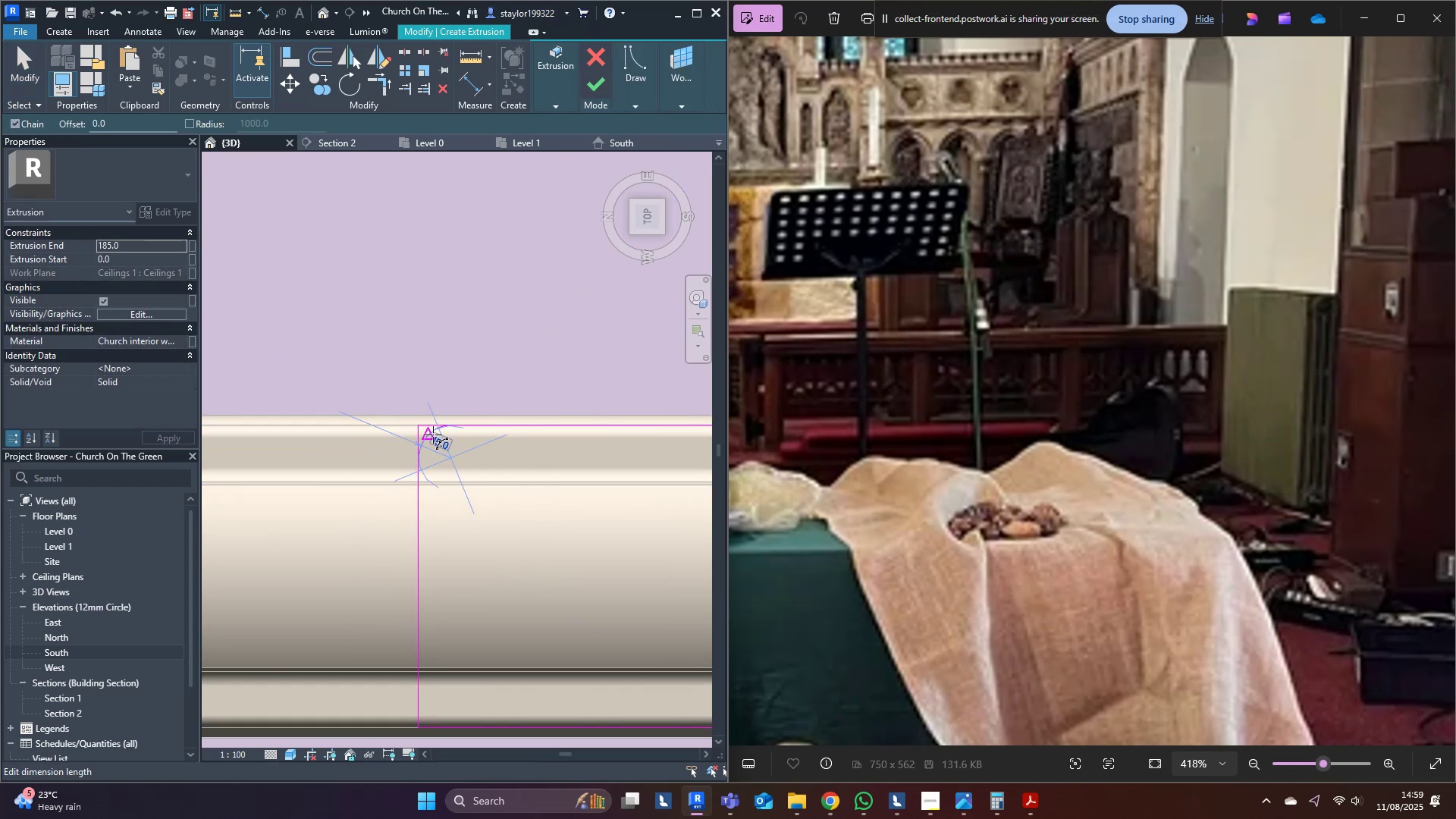 
key(Escape)
 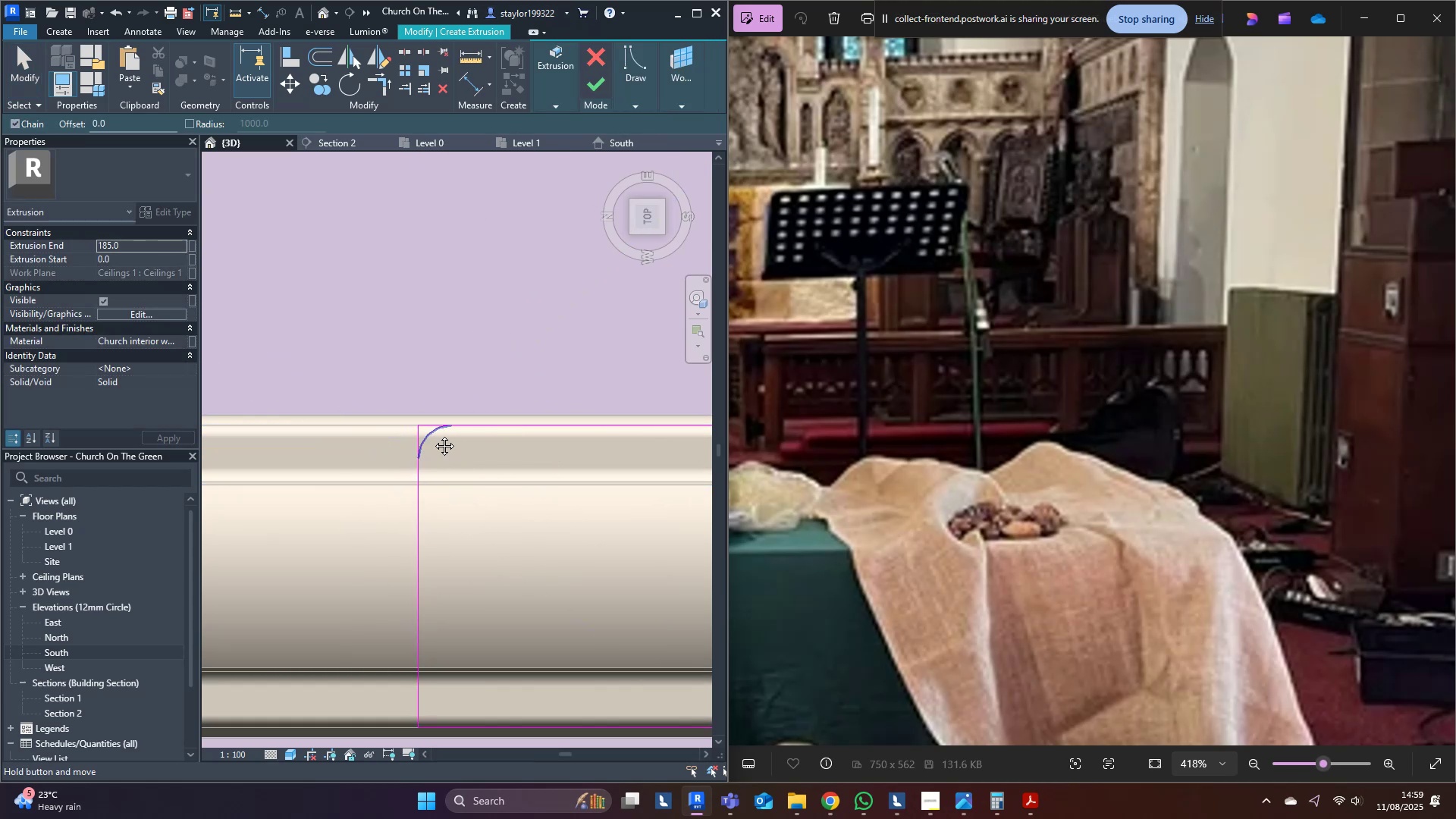 
middle_click([433, 435])
 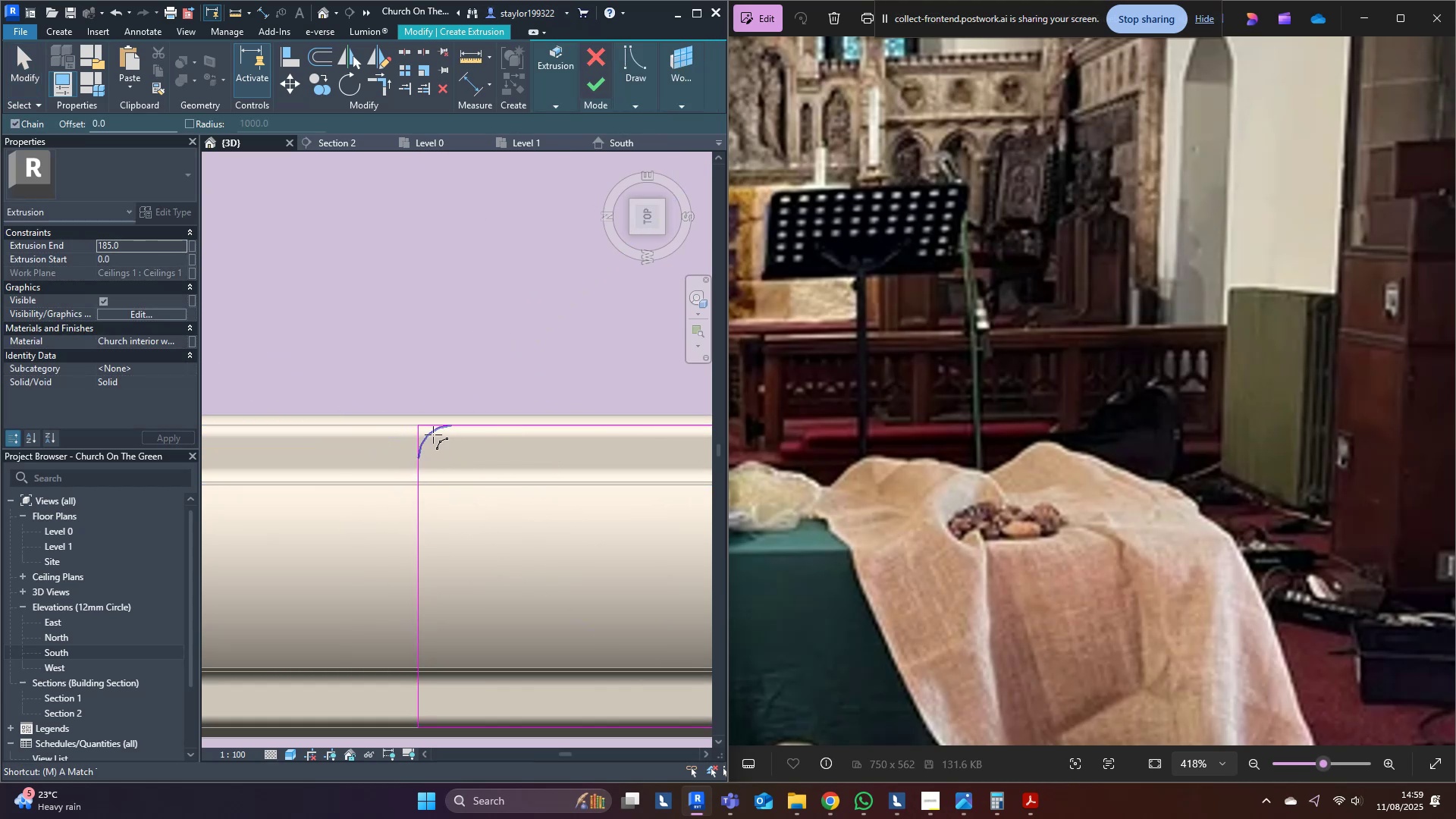 
key(D)
 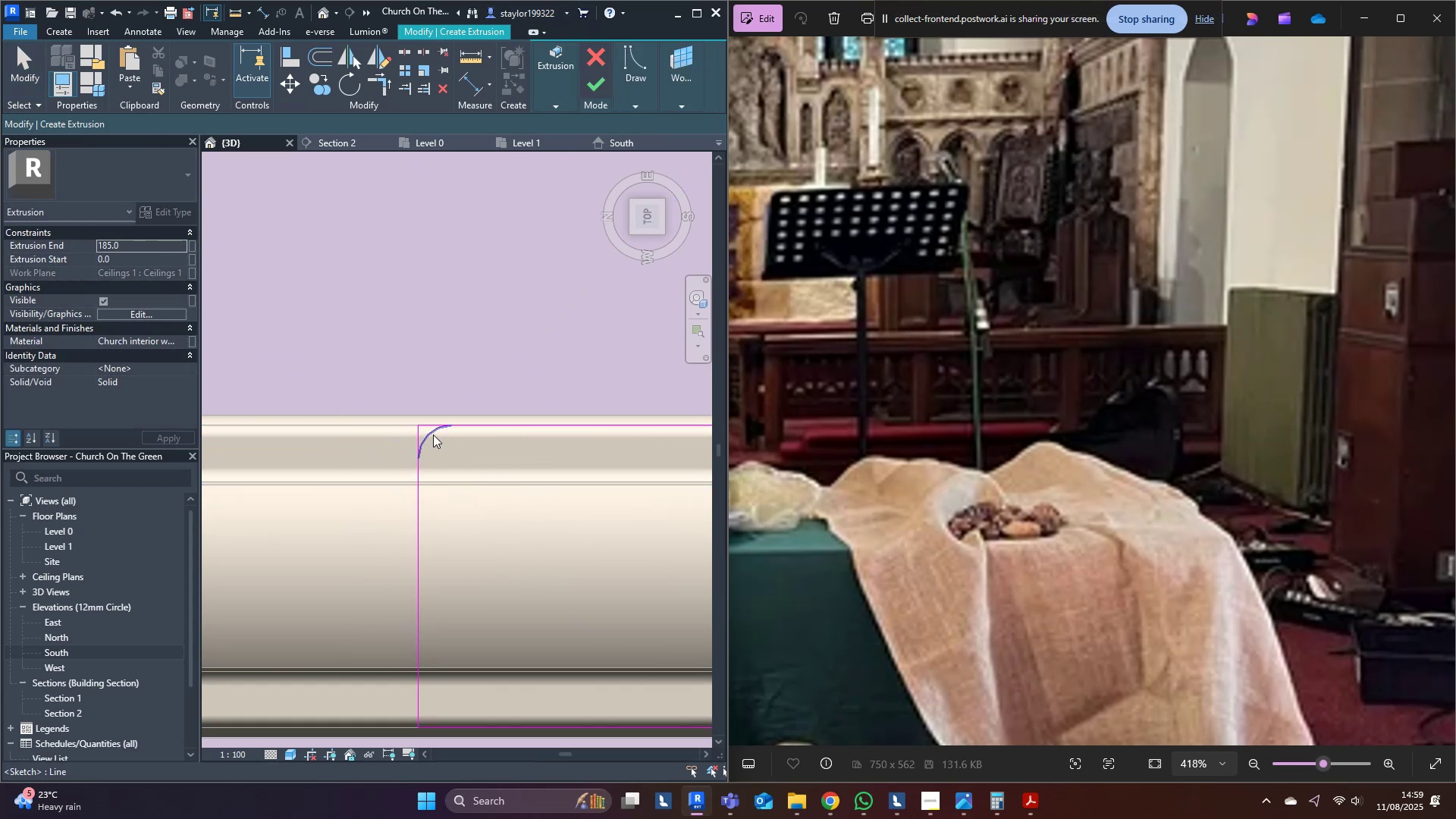 
left_click([433, 435])
 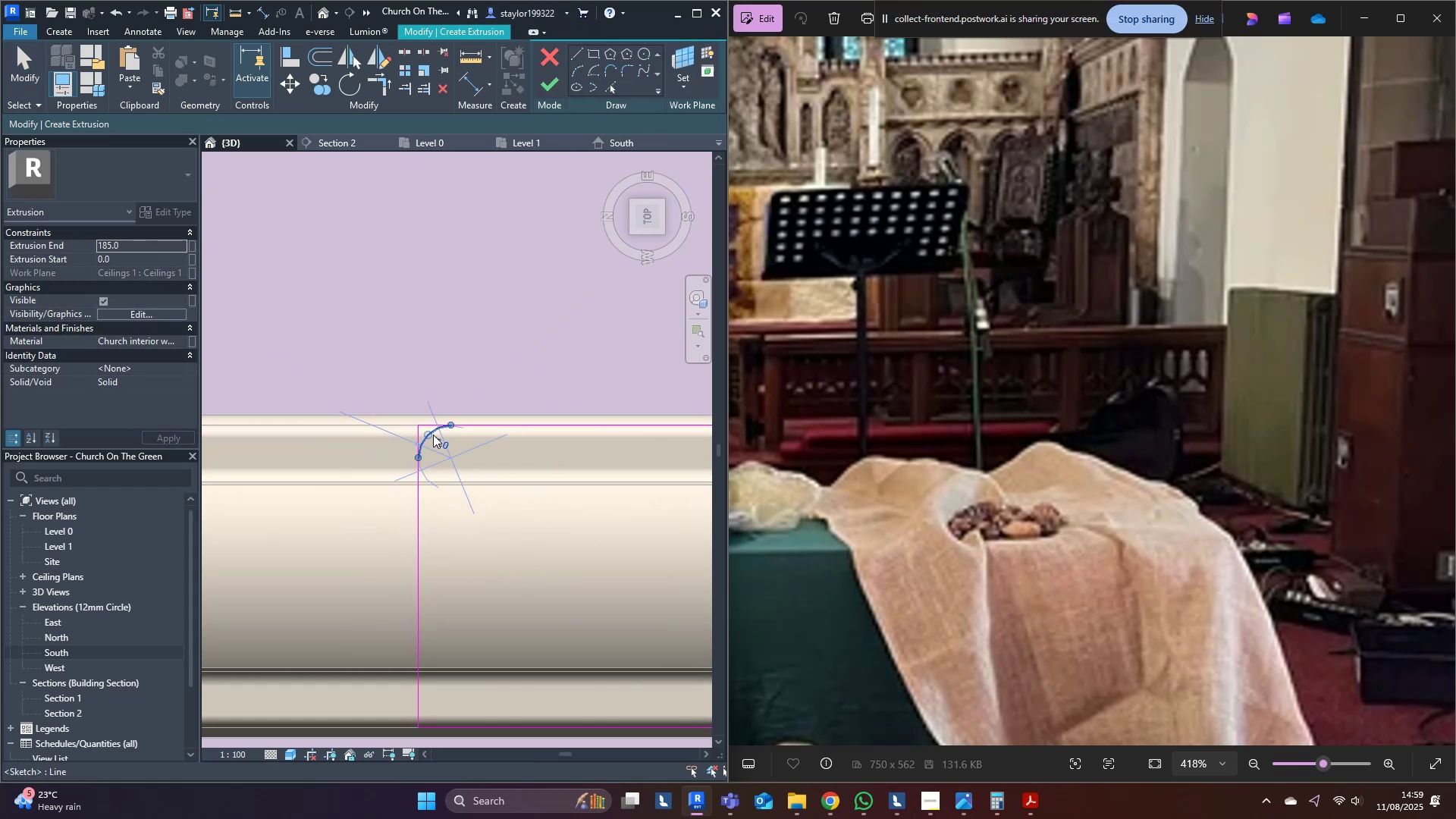 
type(dm)
 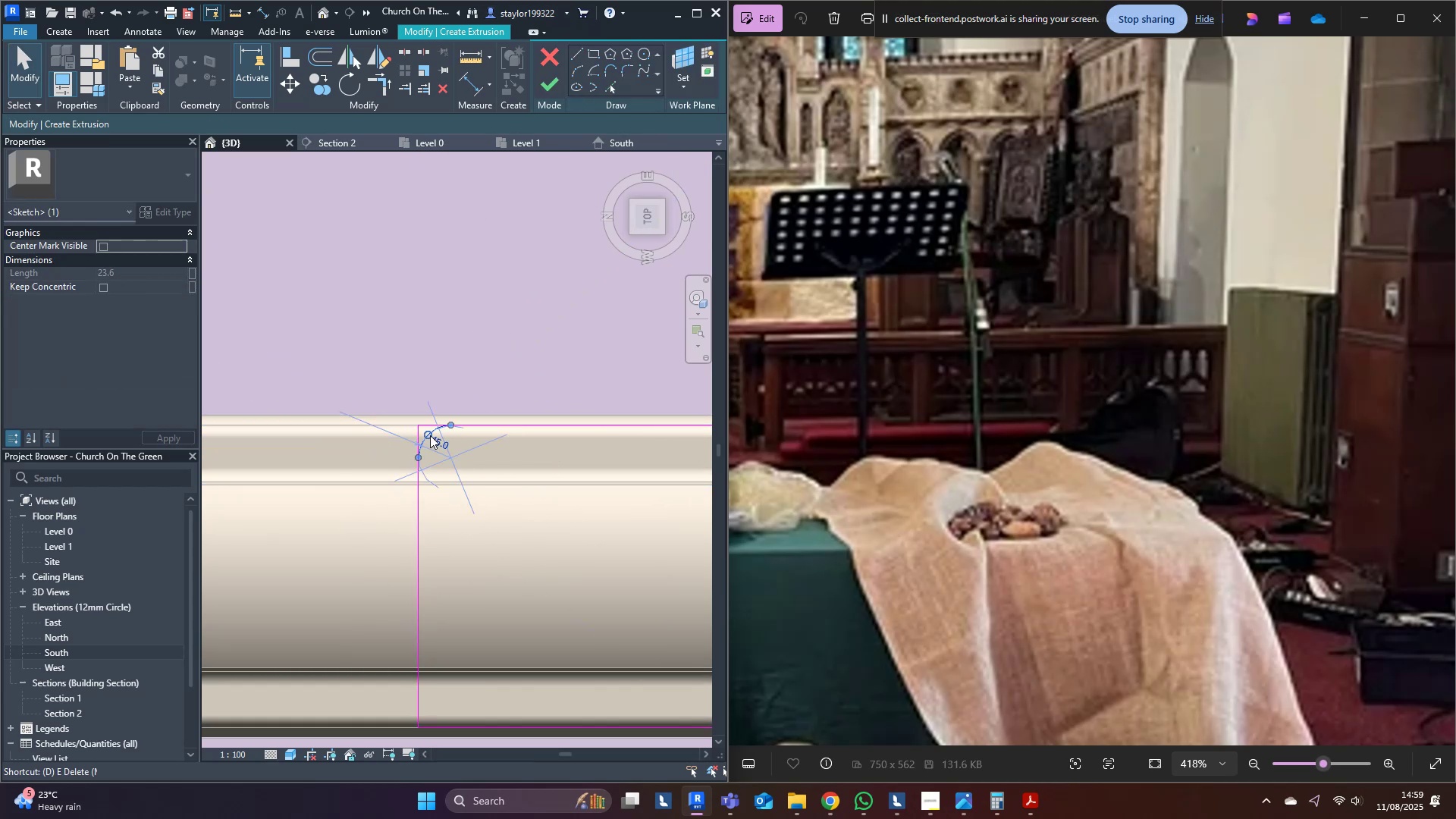 
scroll: coordinate [430, 435], scroll_direction: down, amount: 3.0
 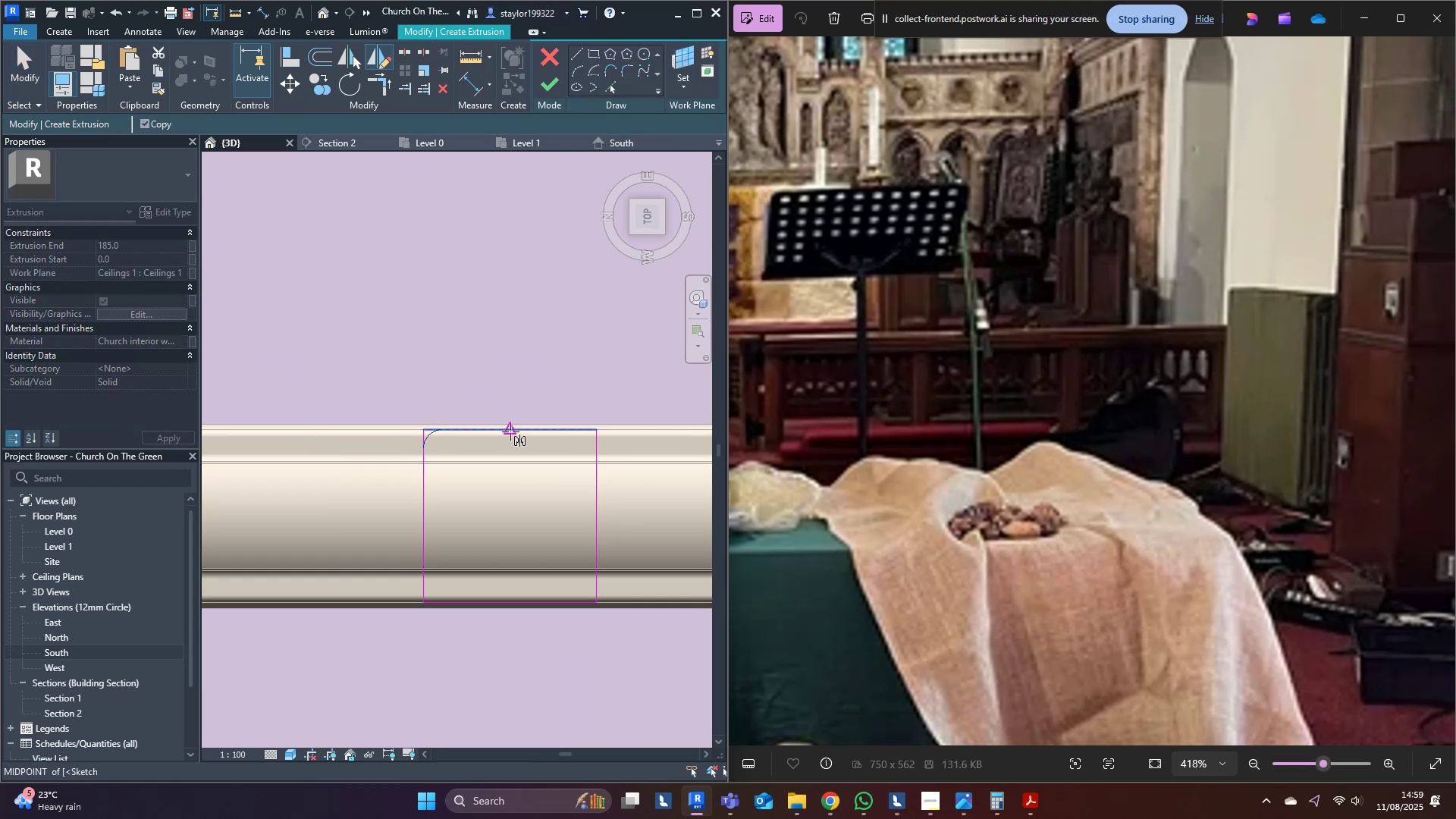 
left_click([511, 431])
 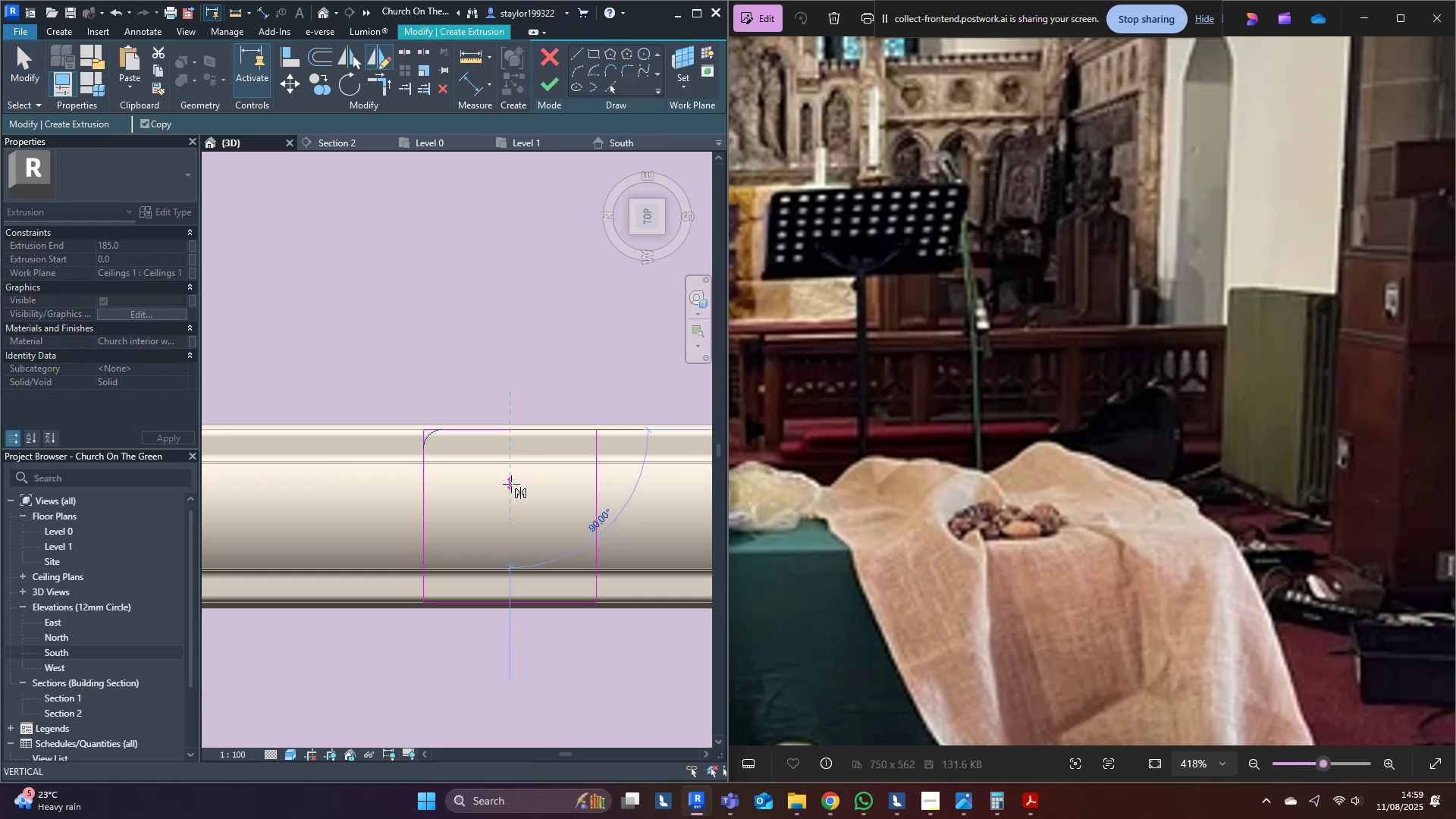 
left_click([511, 484])
 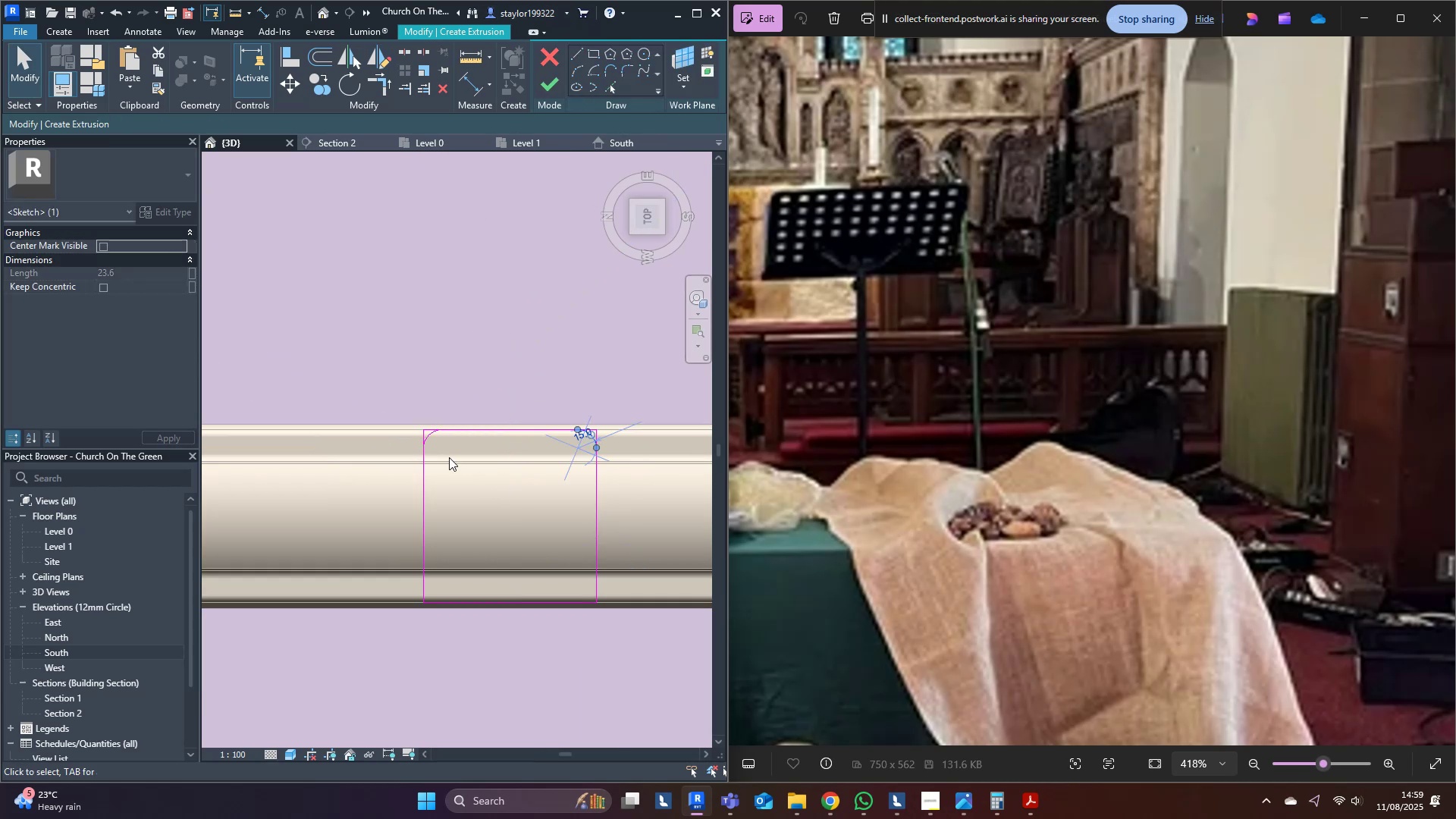 
hold_key(key=ControlLeft, duration=0.31)
left_click([429, 438])
 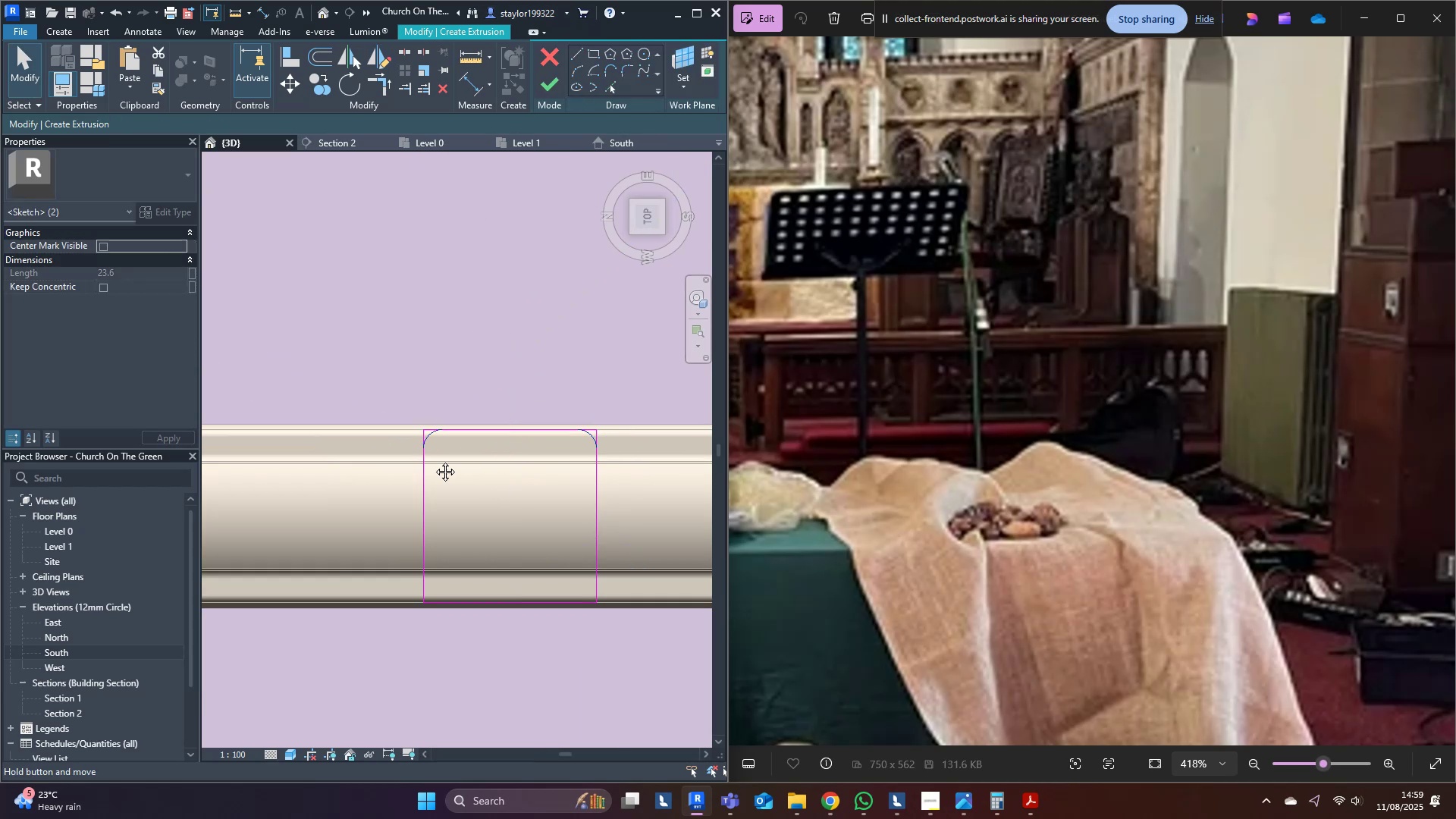 
middle_click([434, 460])
 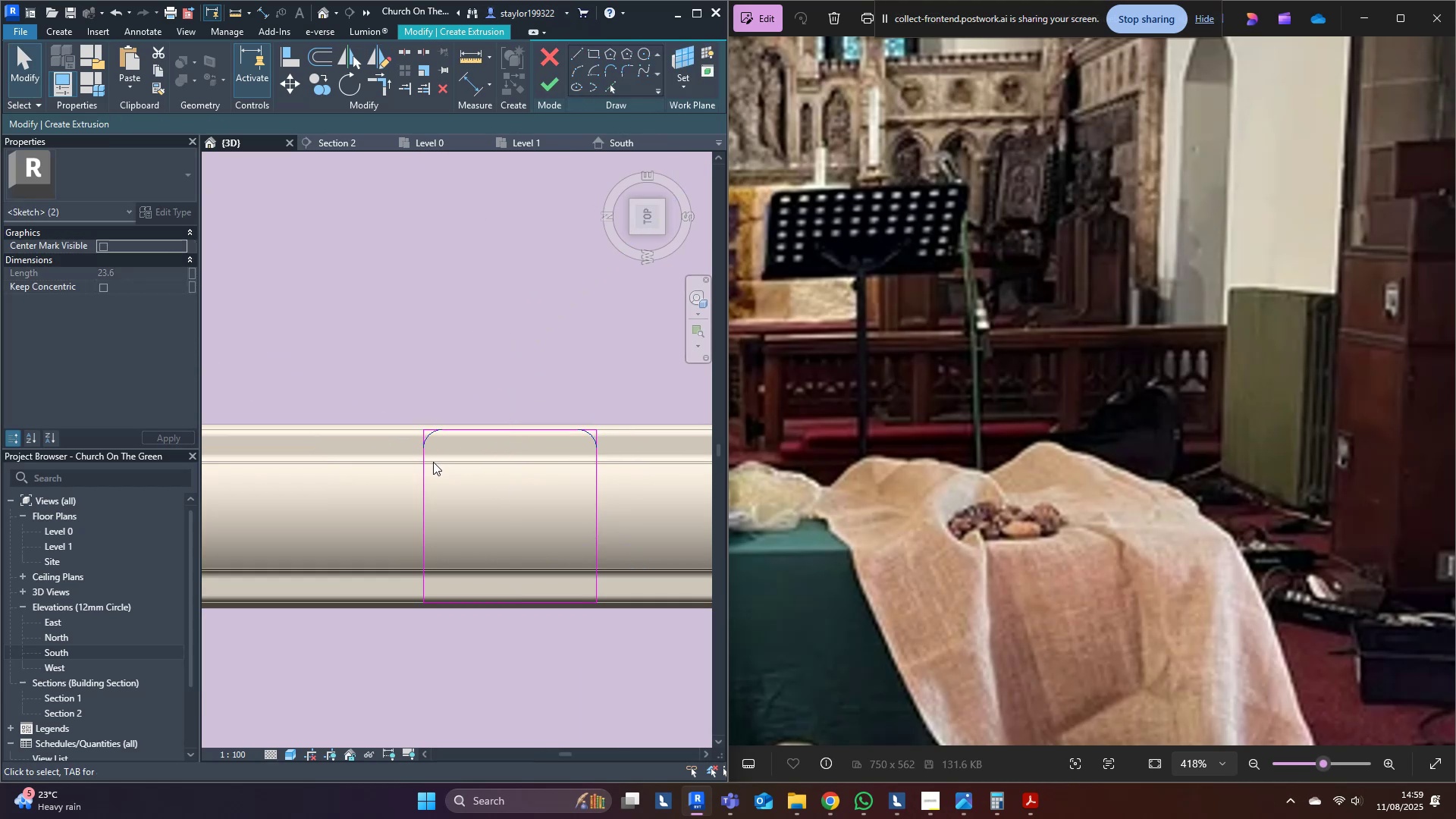 
type(dm)
 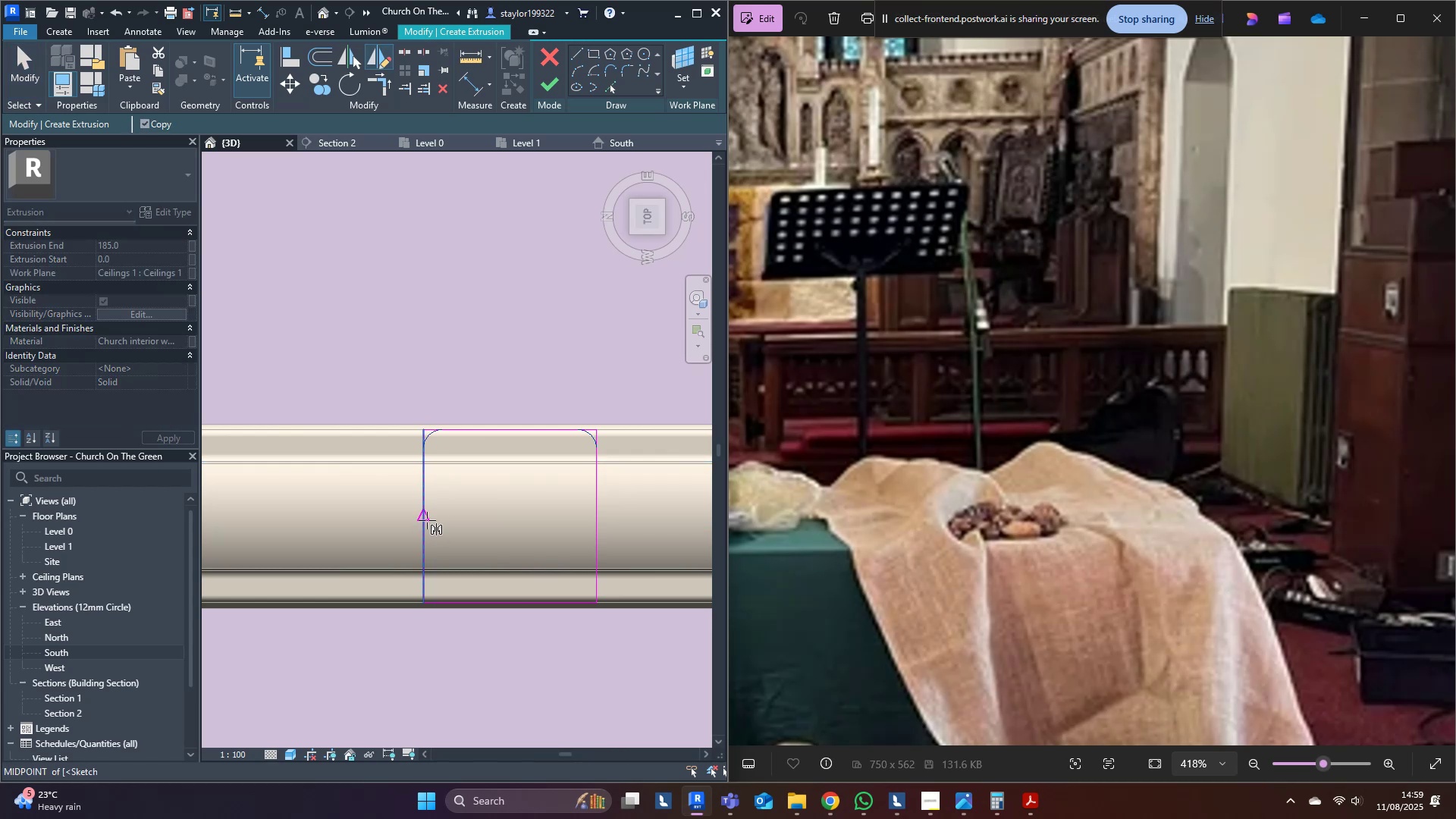 
left_click([427, 520])
 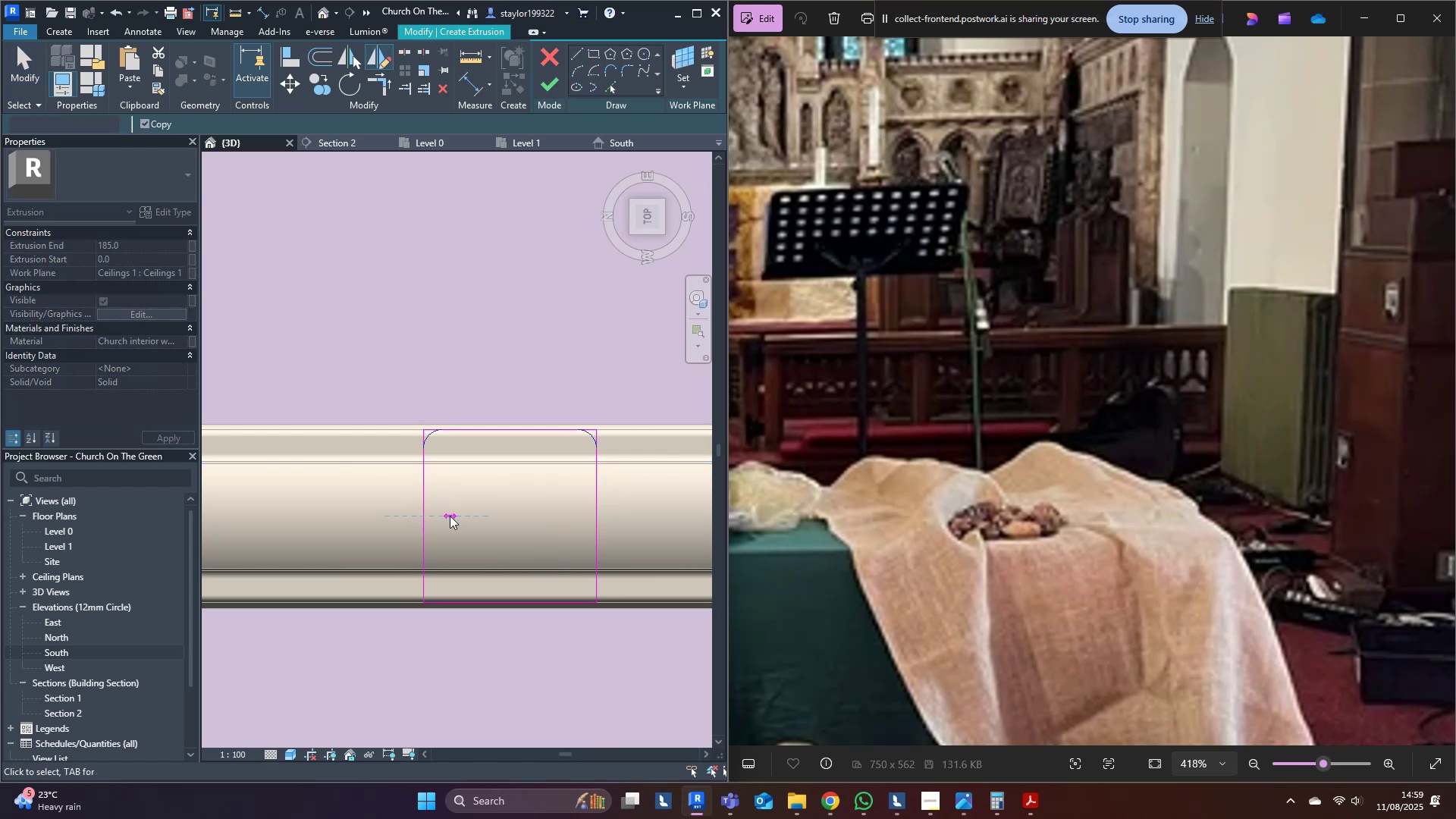 
double_click([472, 481])
 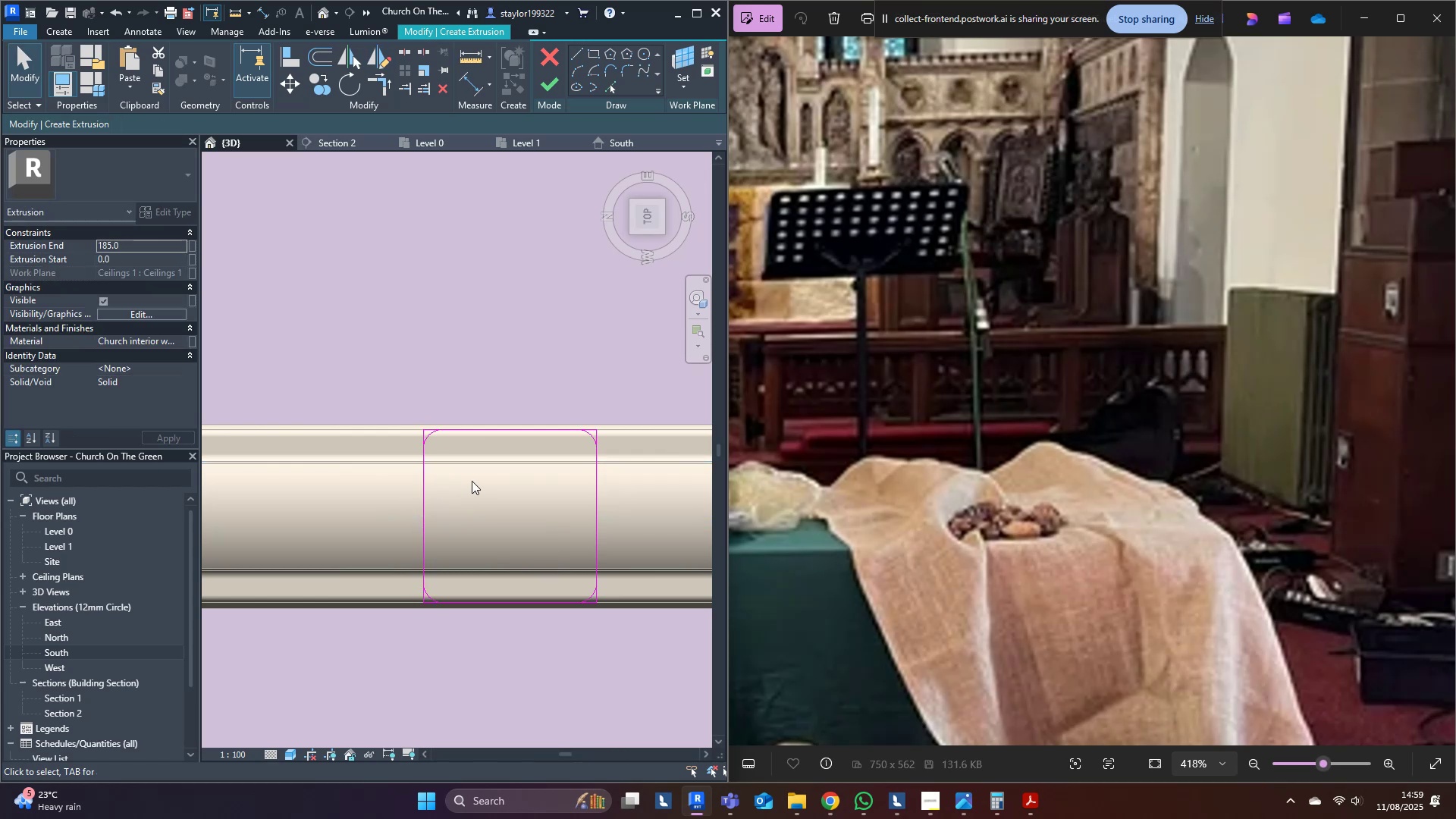 
type(tr)
 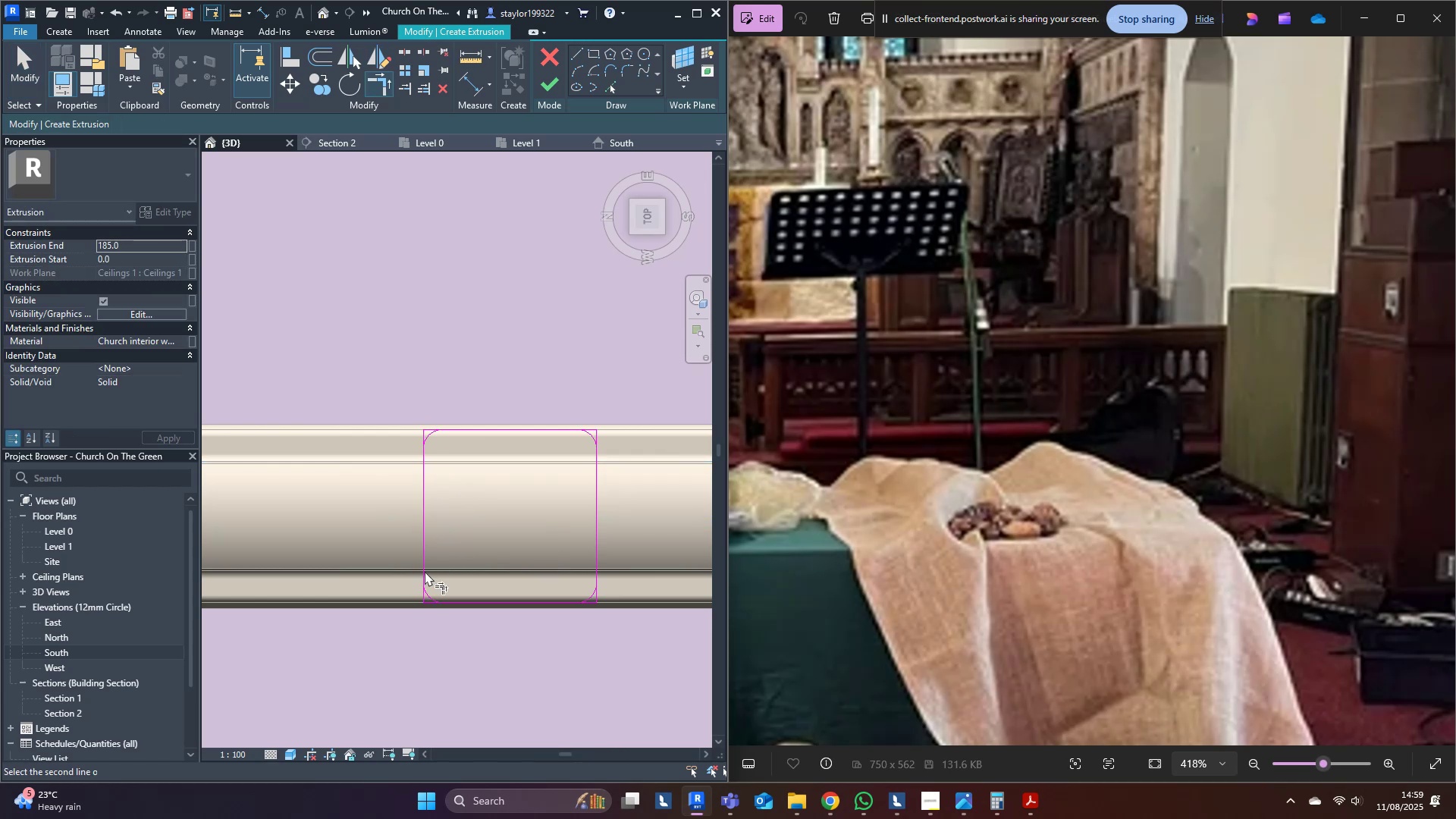 
left_click([426, 588])
 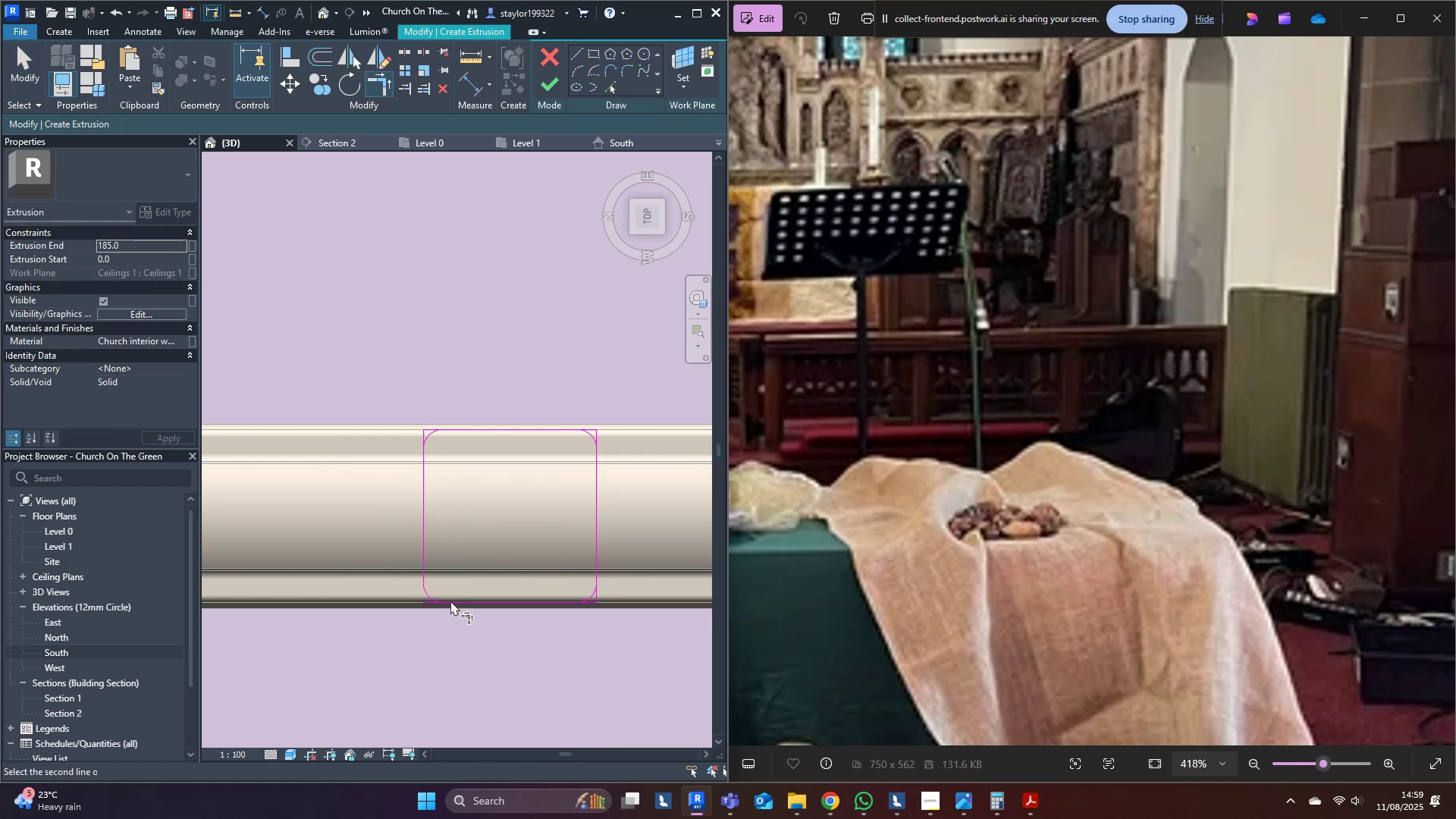 
triple_click([431, 593])
 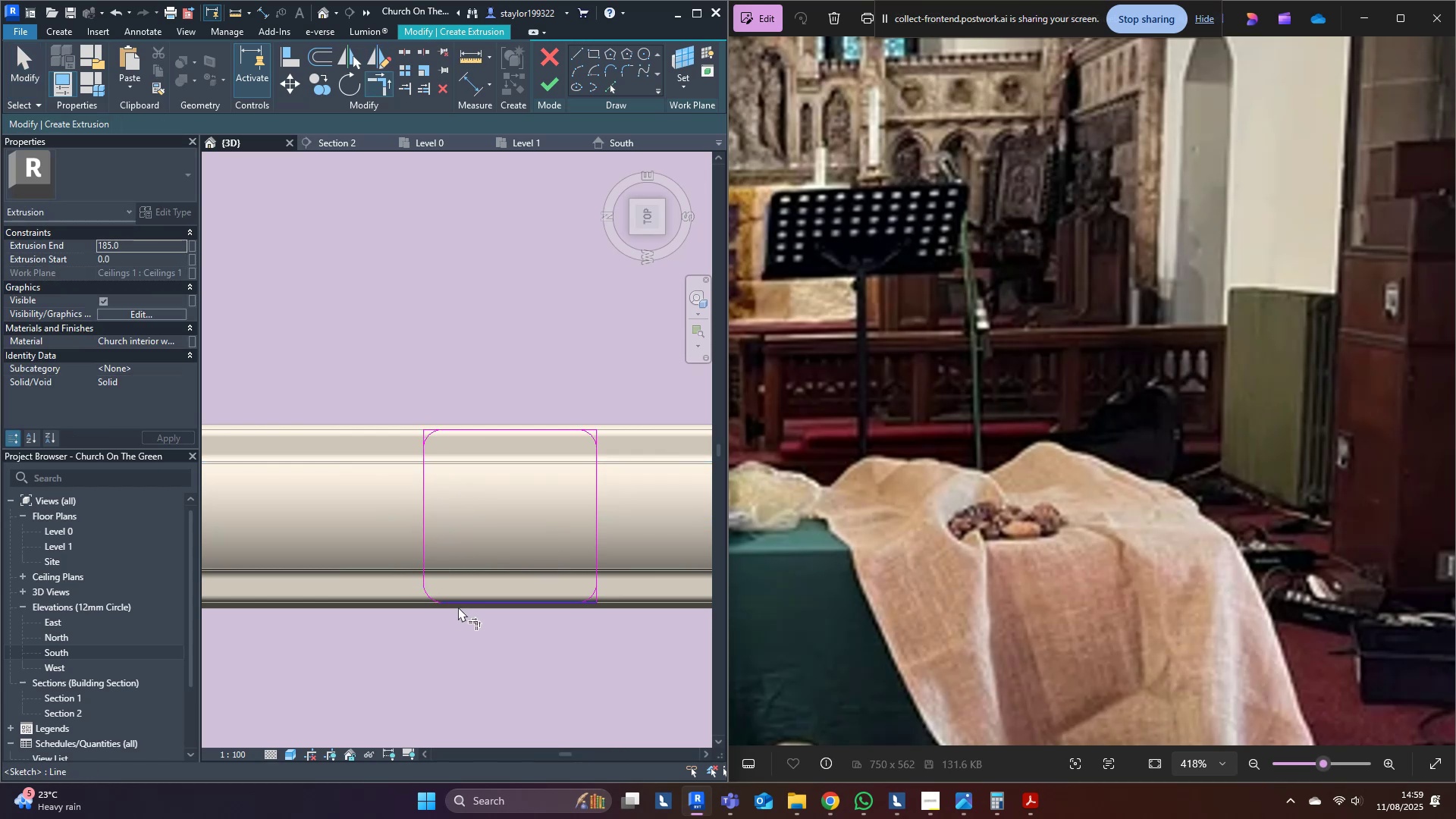 
triple_click([458, 607])
 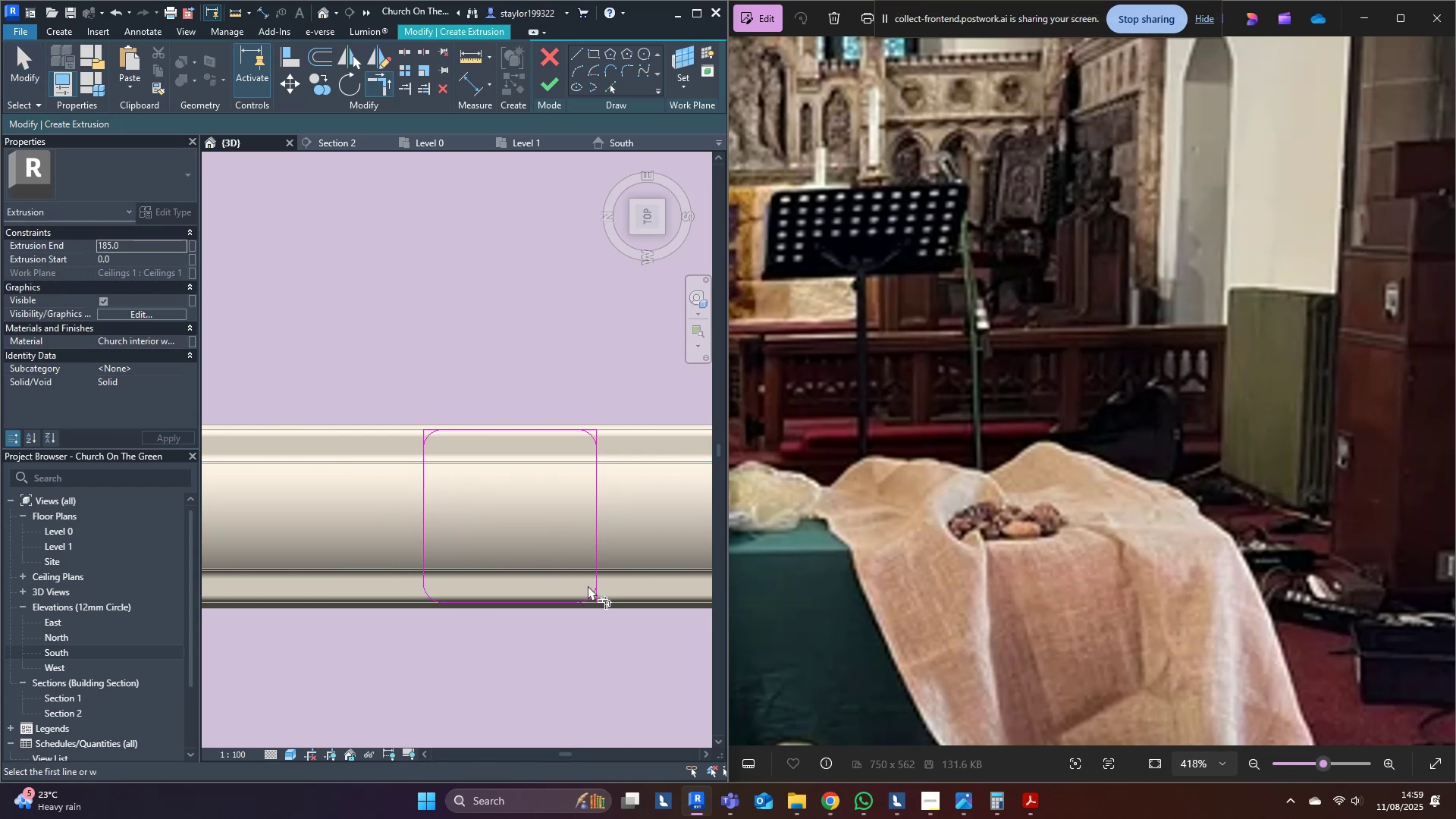 
double_click([596, 574])
 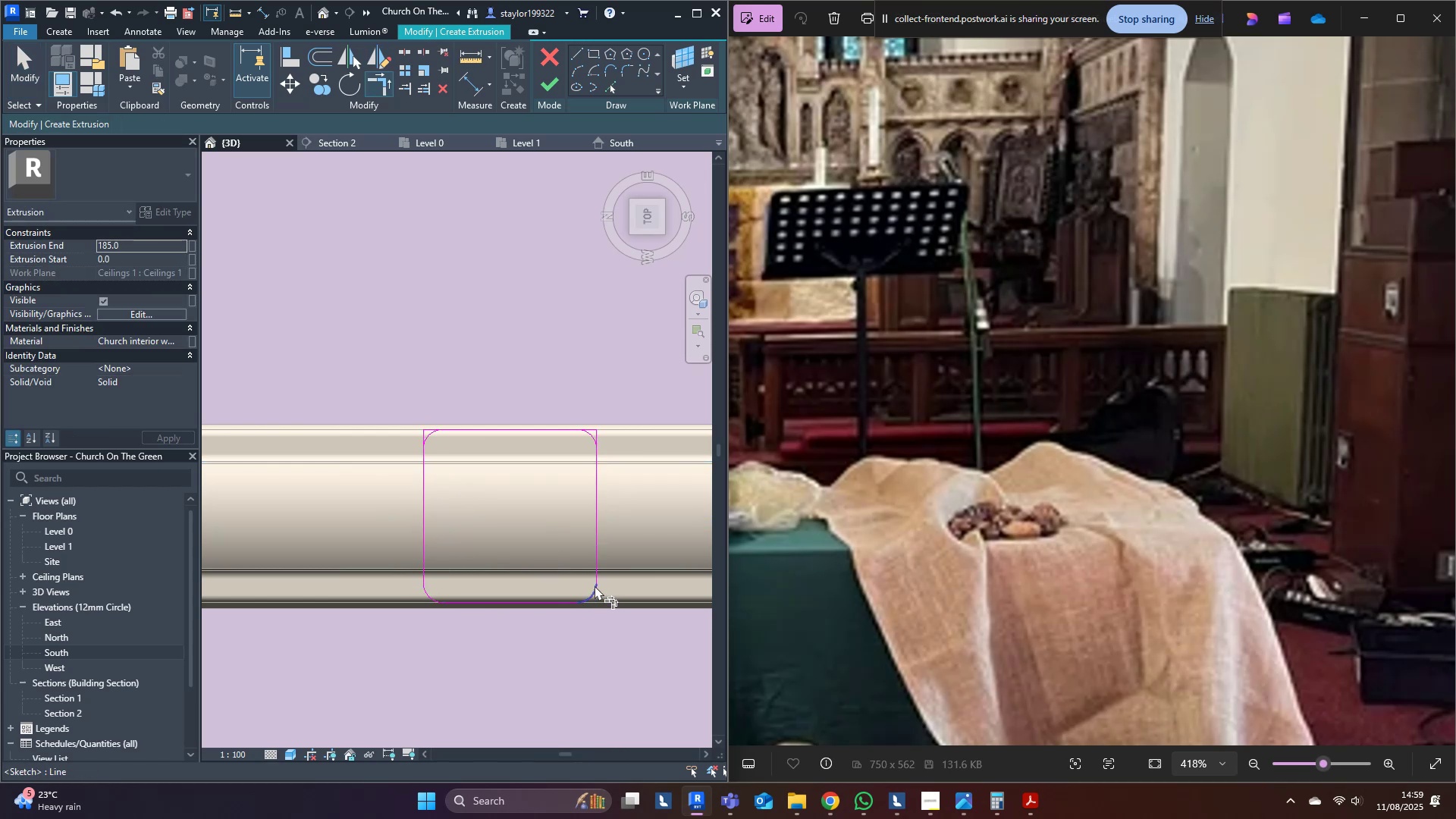 
triple_click([594, 570])
 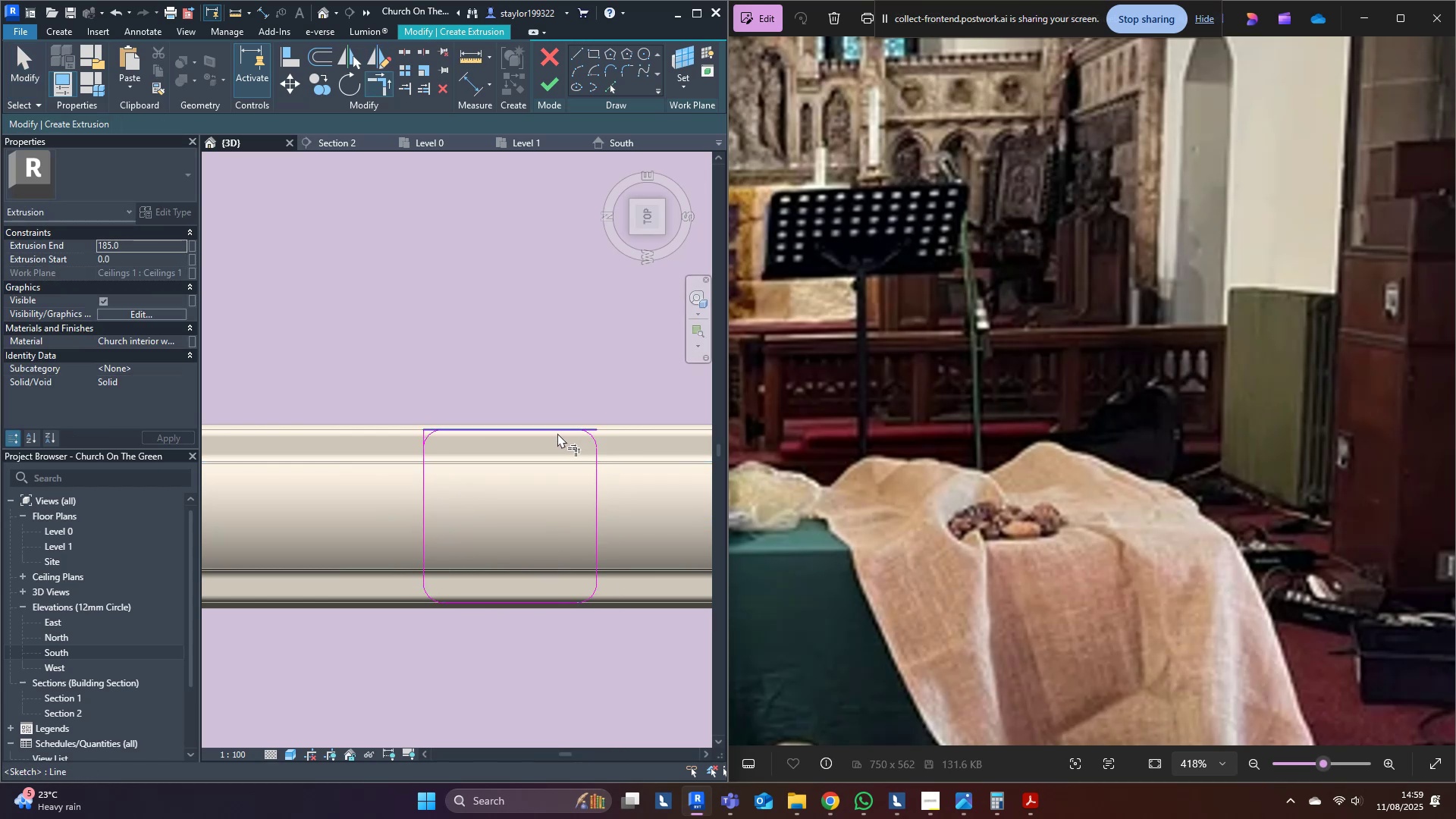 
left_click([586, 441])
 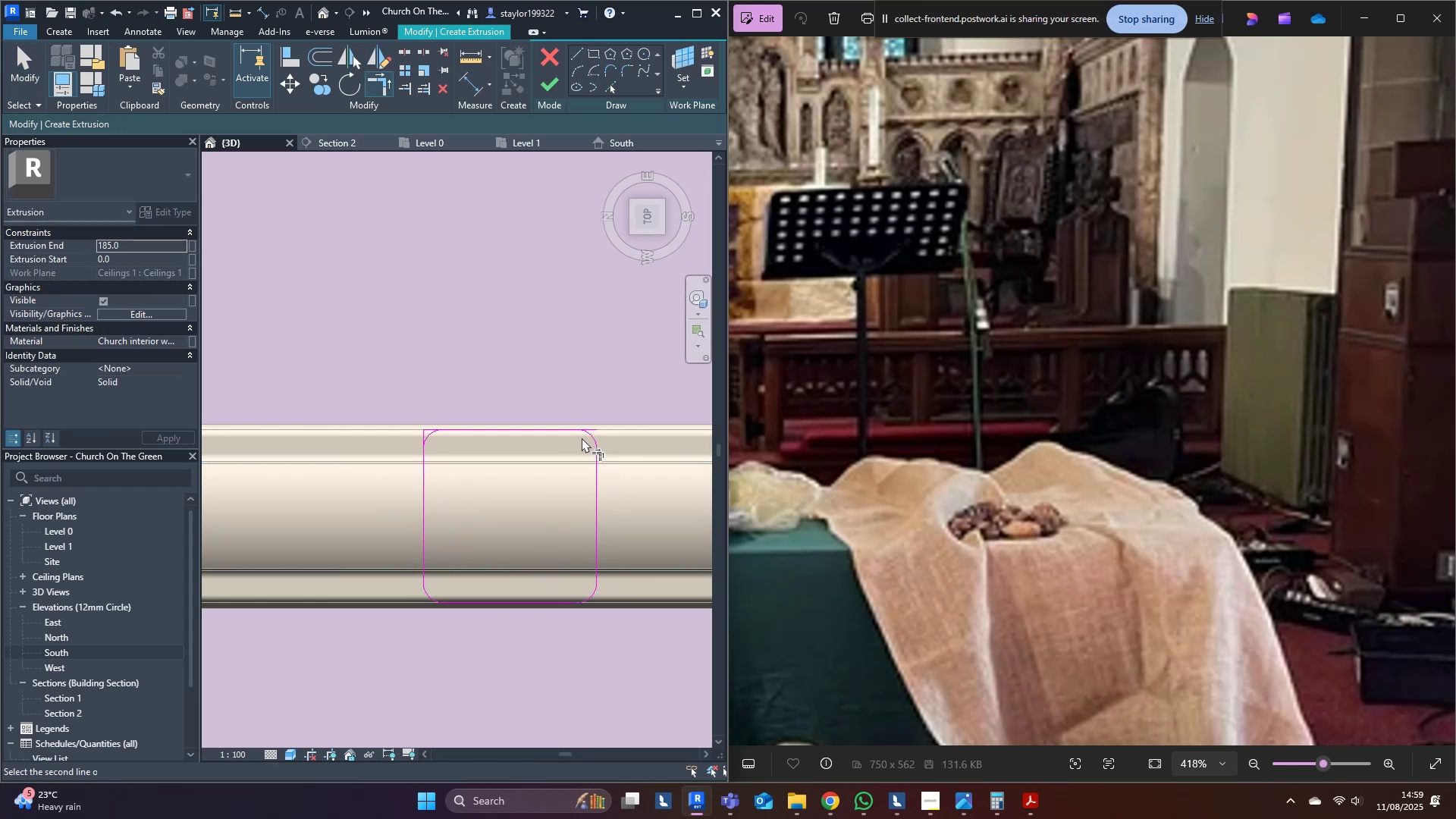 
double_click([541, 425])
 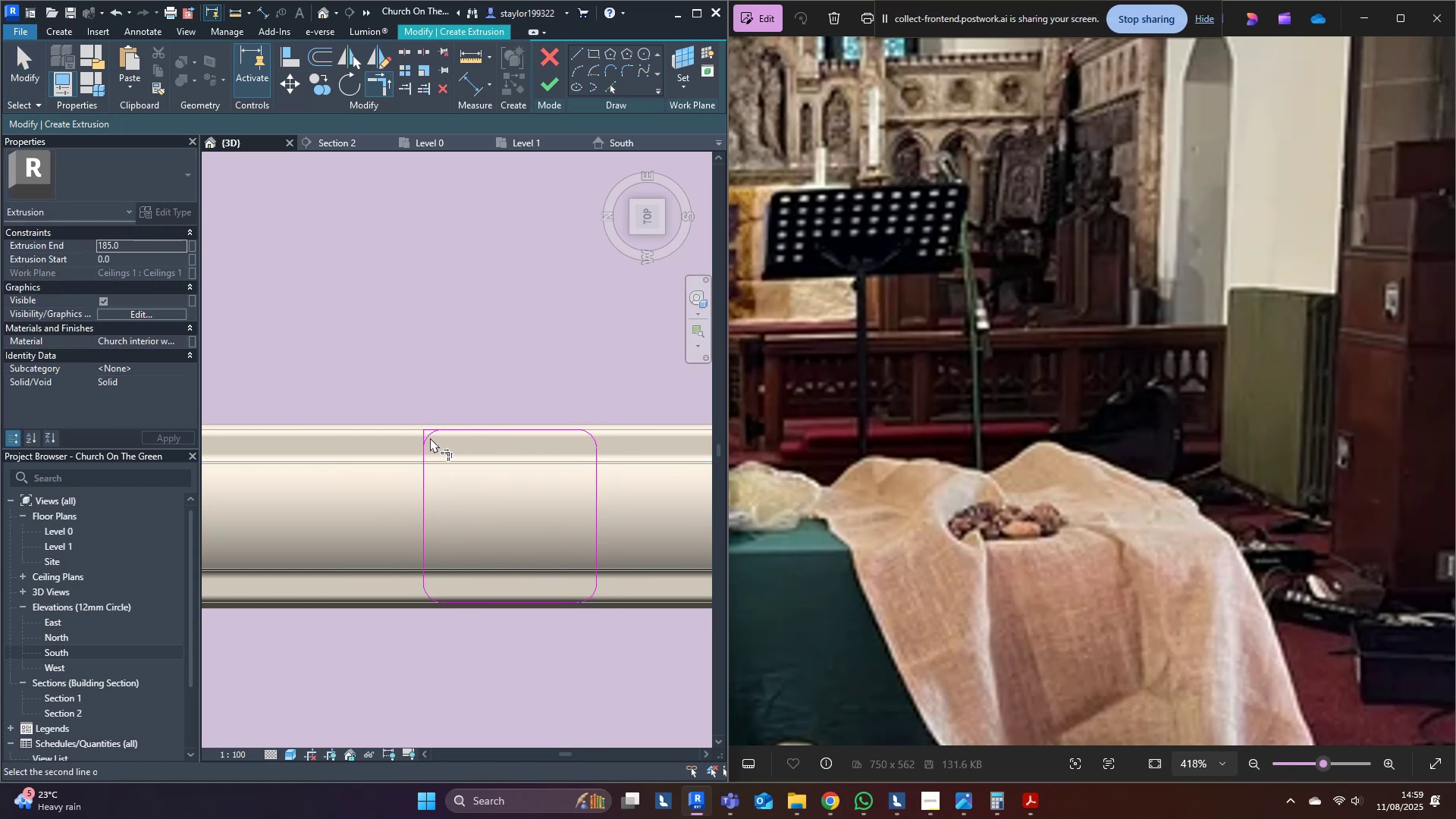 
double_click([455, 433])
 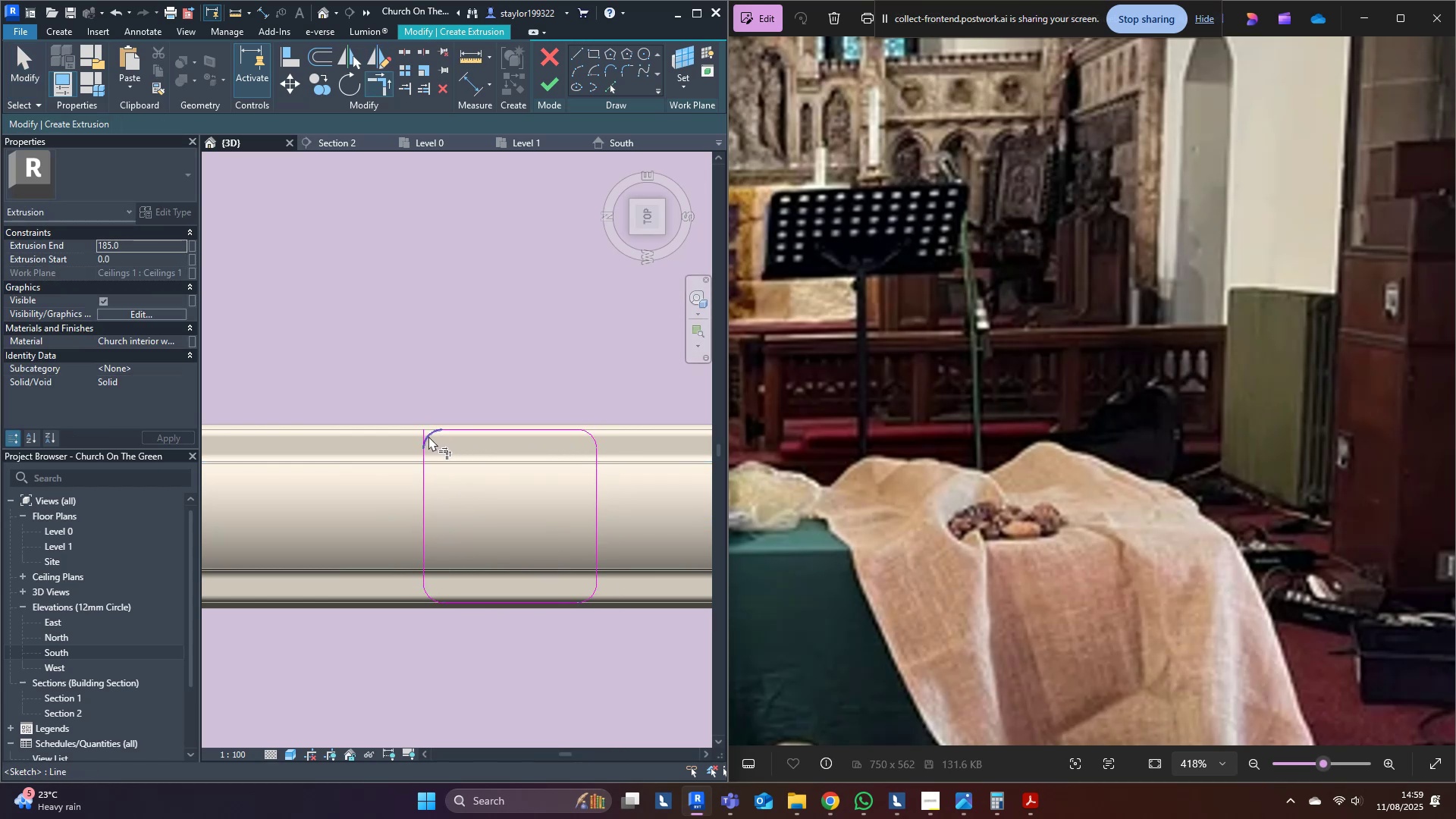 
triple_click([428, 435])
 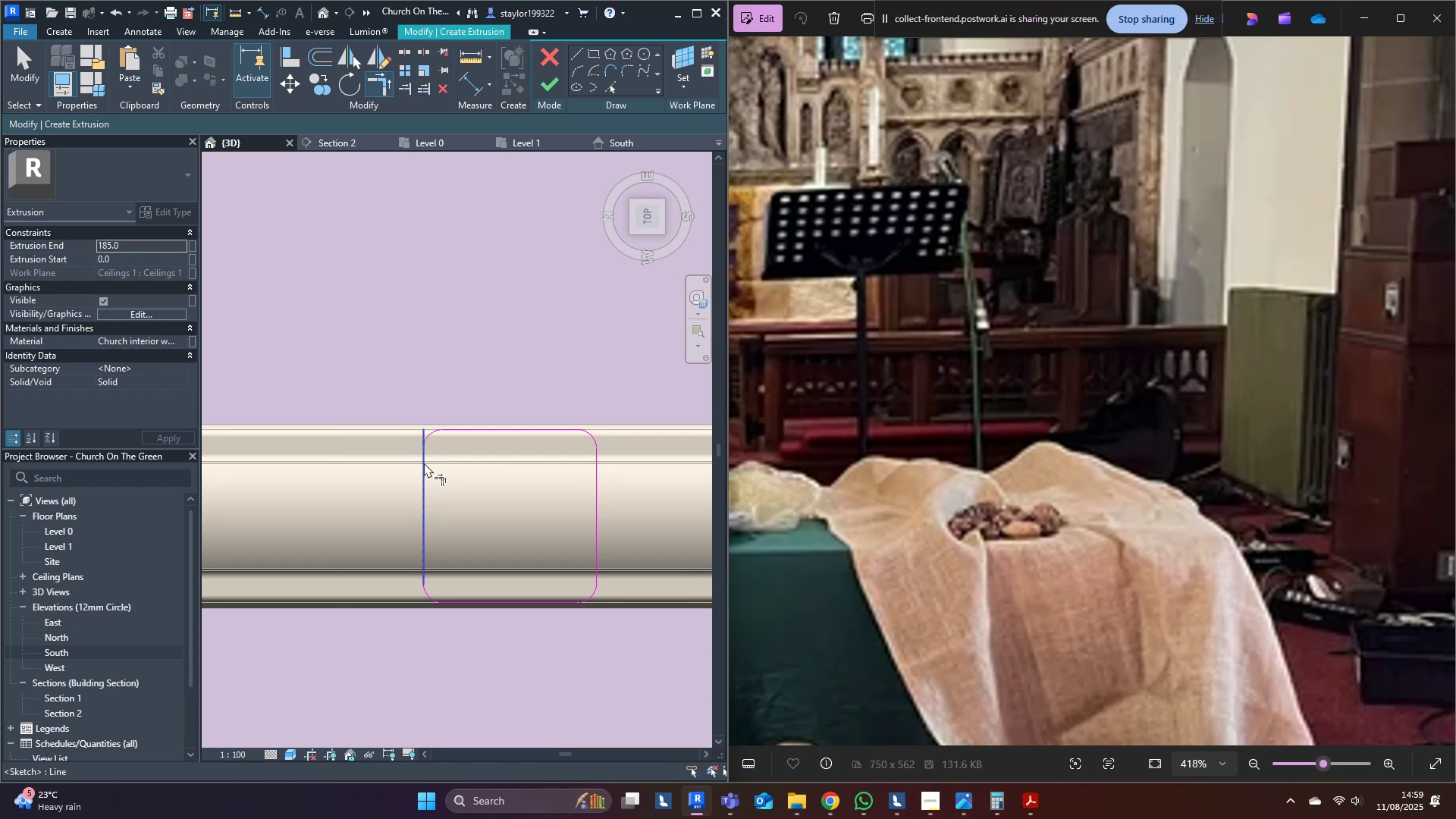 
triple_click([422, 466])
 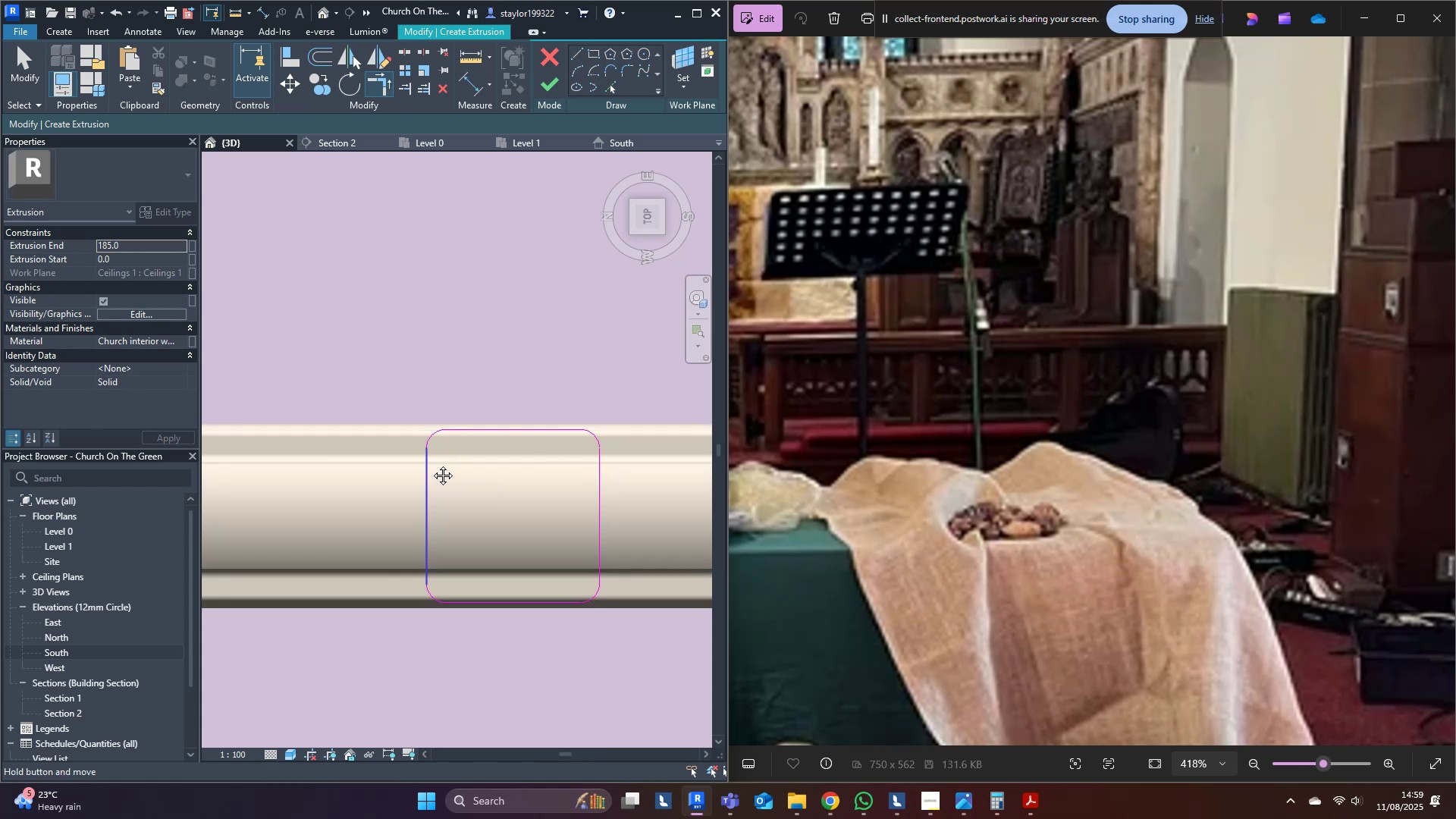 
key(M)
 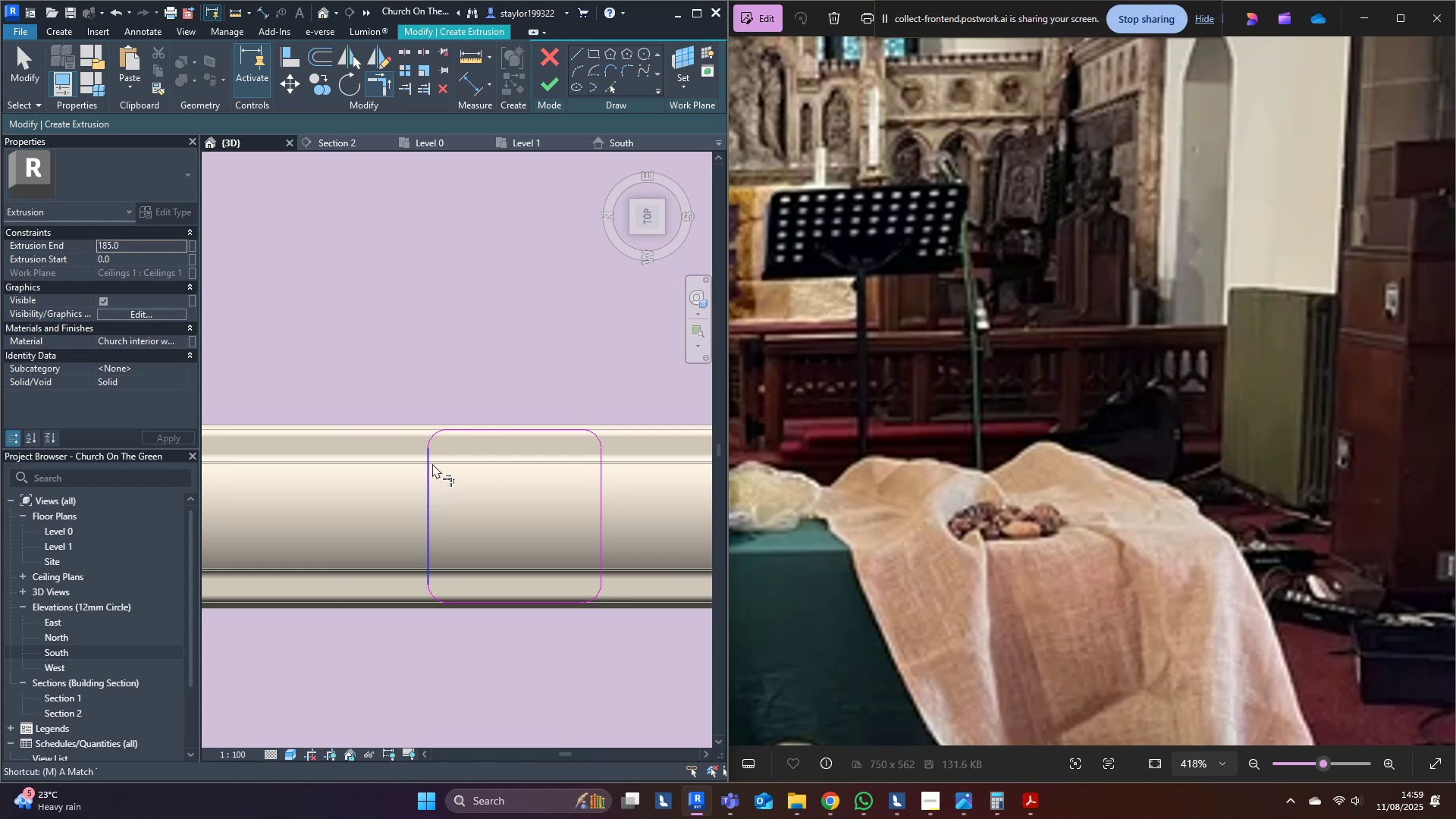 
hold_key(key=D, duration=1.99)
 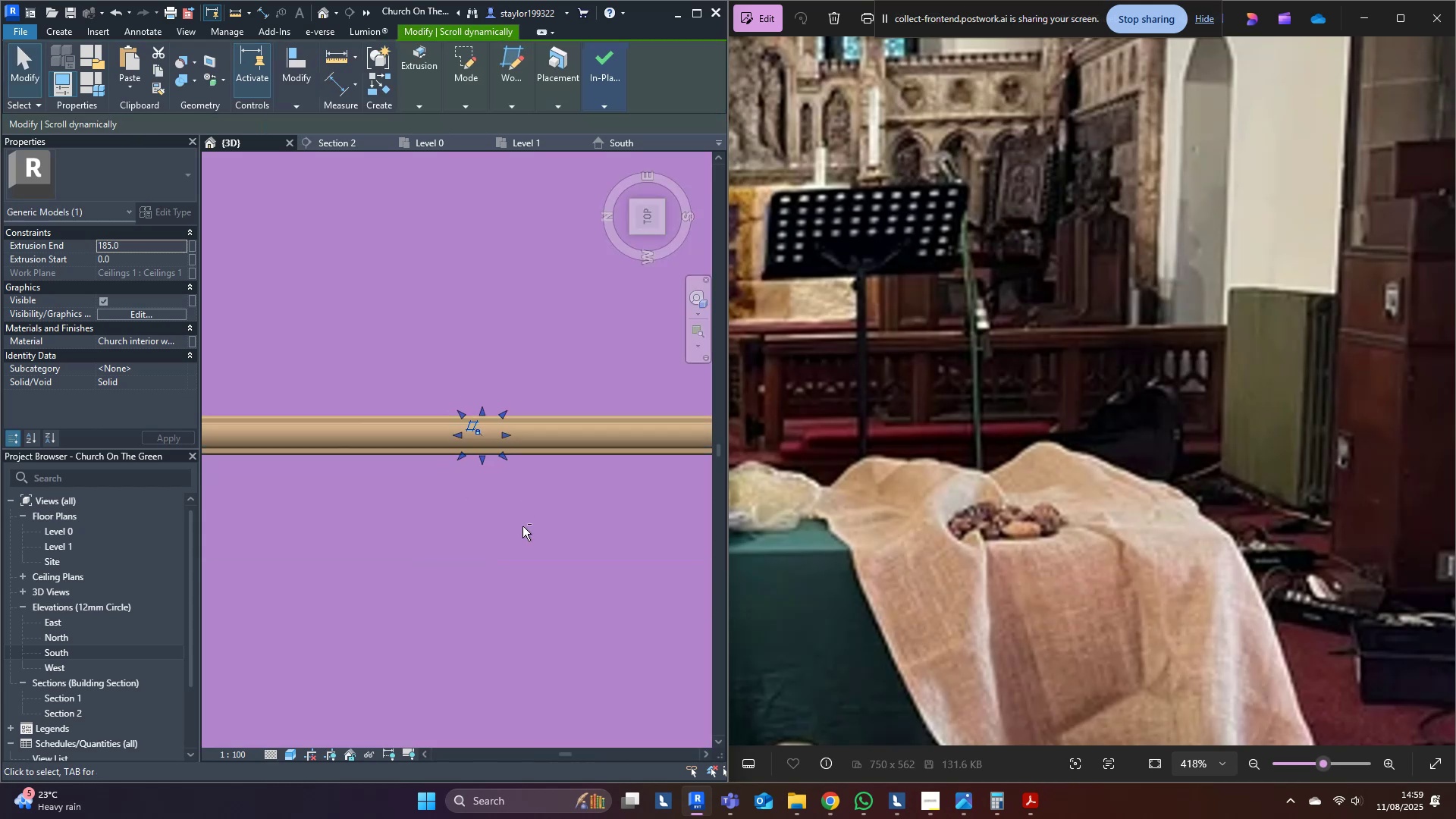 
left_click([300, 422])
 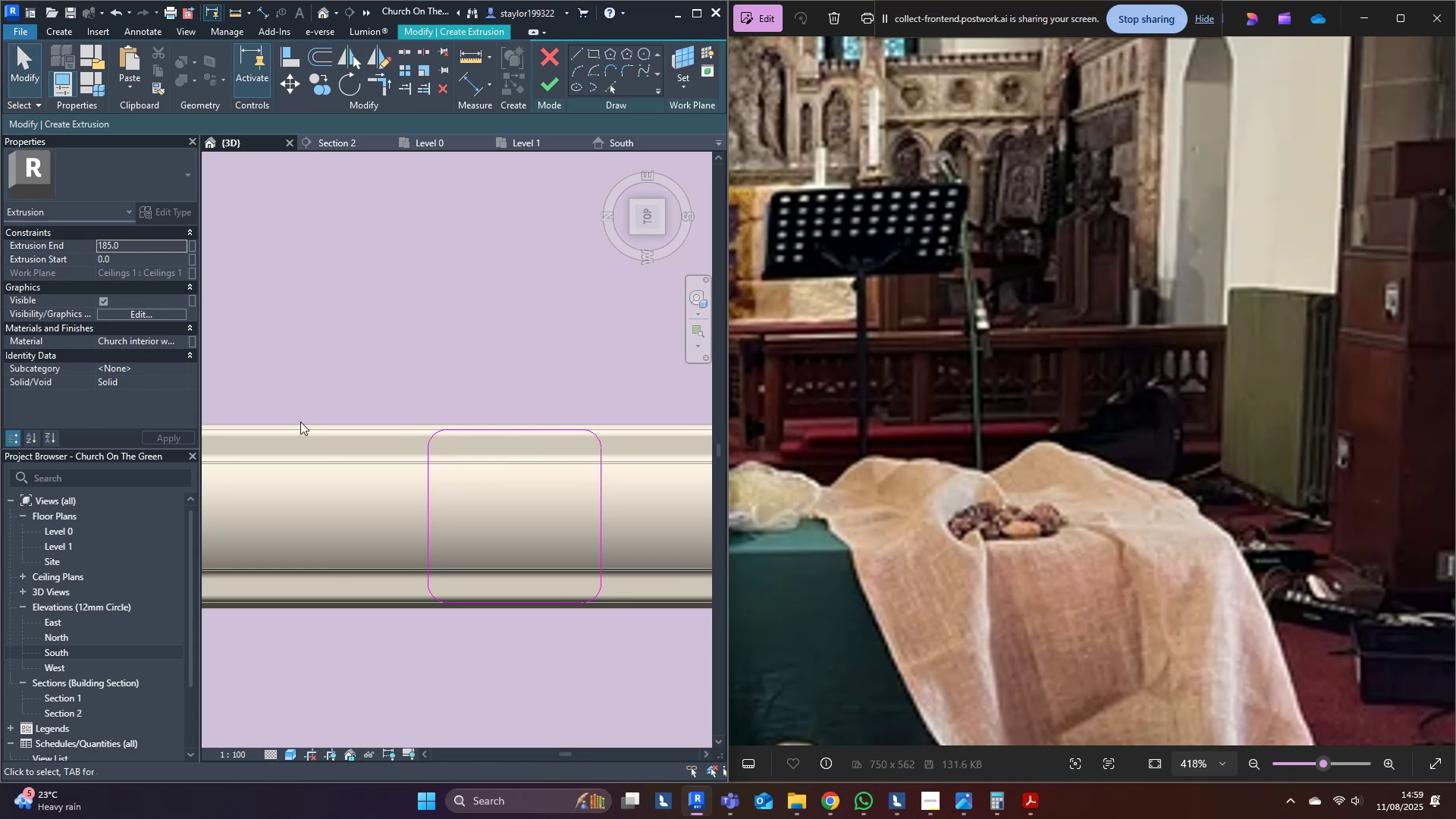 
middle_click([300, 422])
 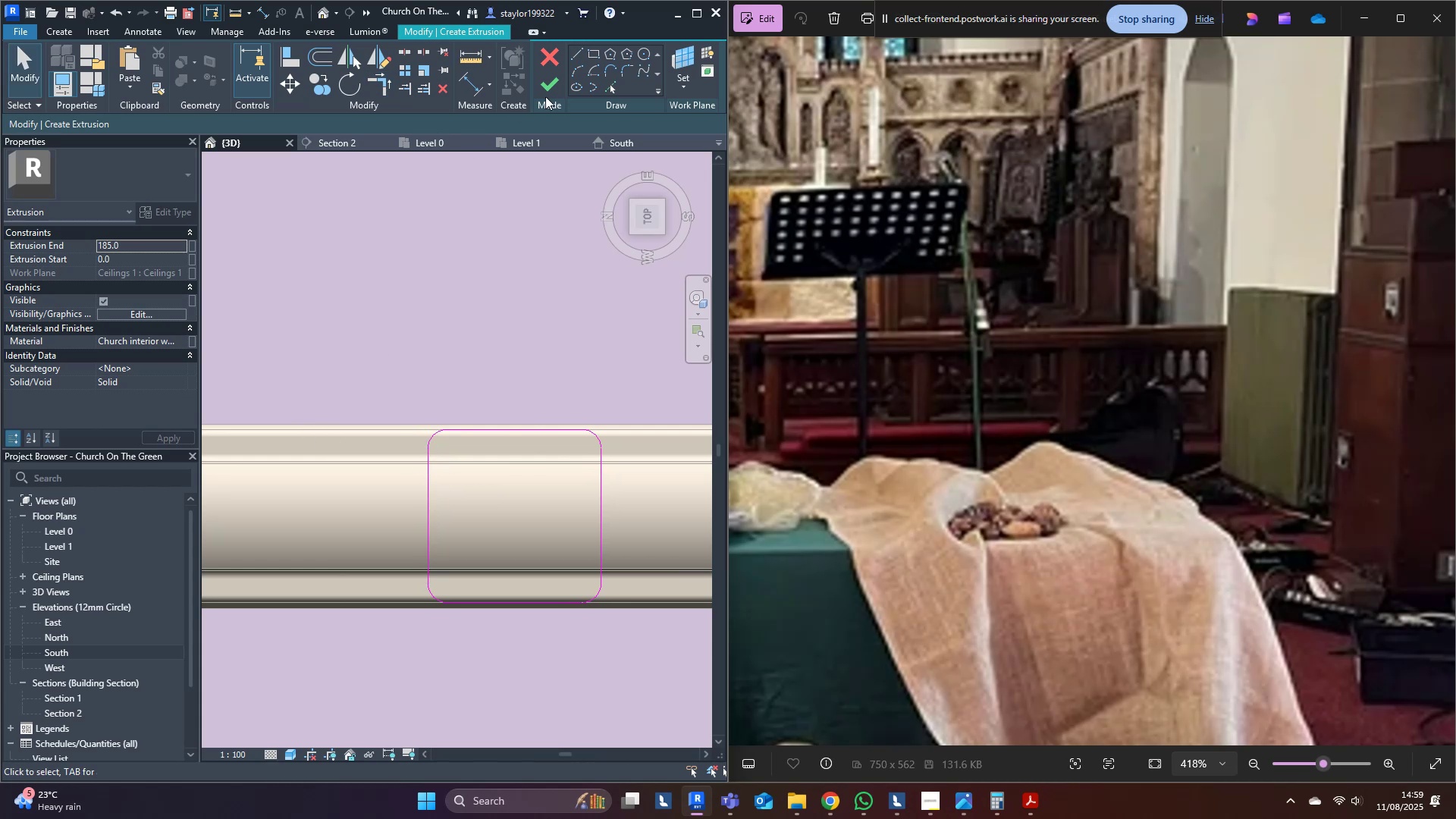 
left_click([556, 81])
 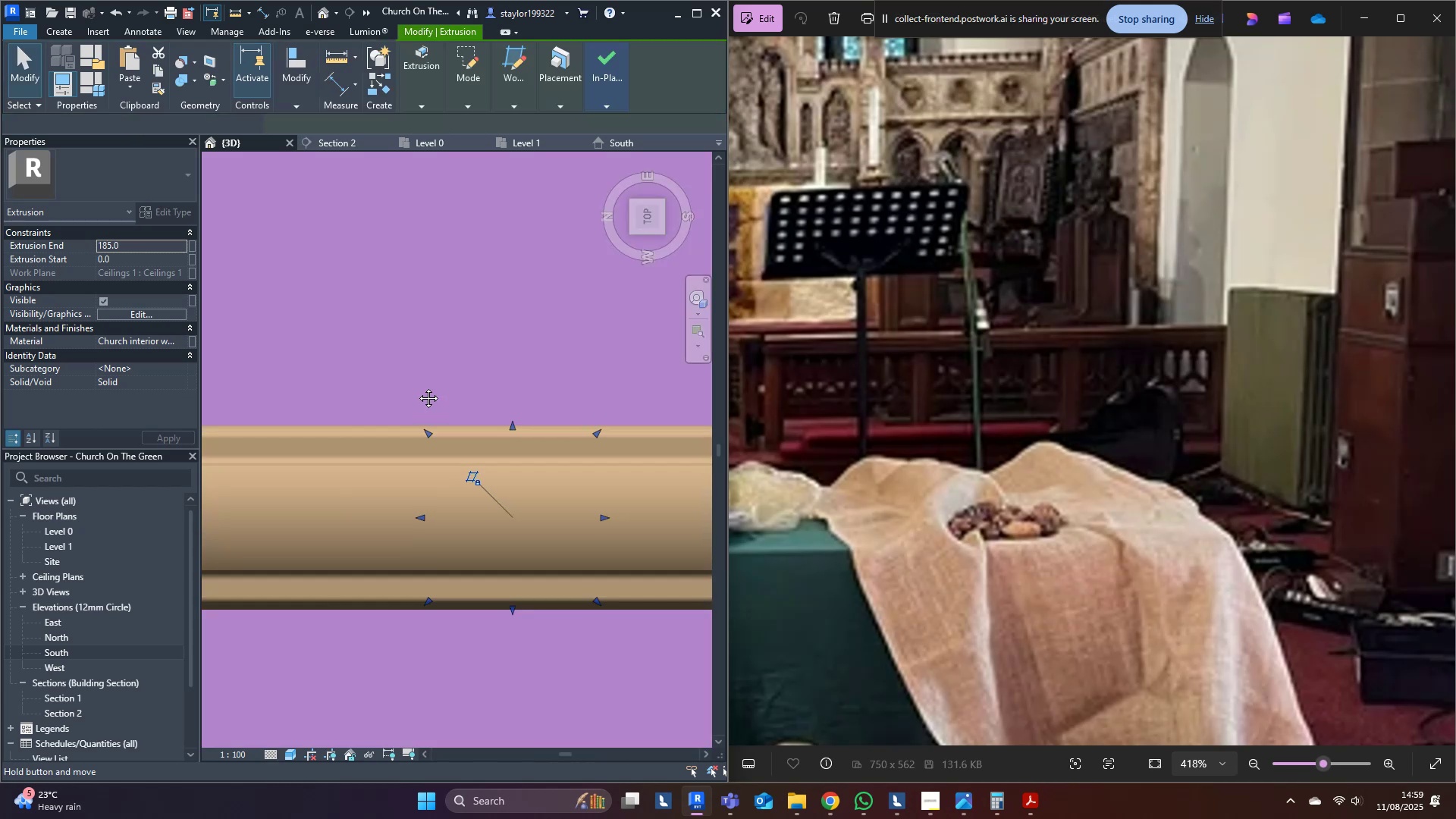 
scroll: coordinate [500, 426], scroll_direction: down, amount: 11.0
 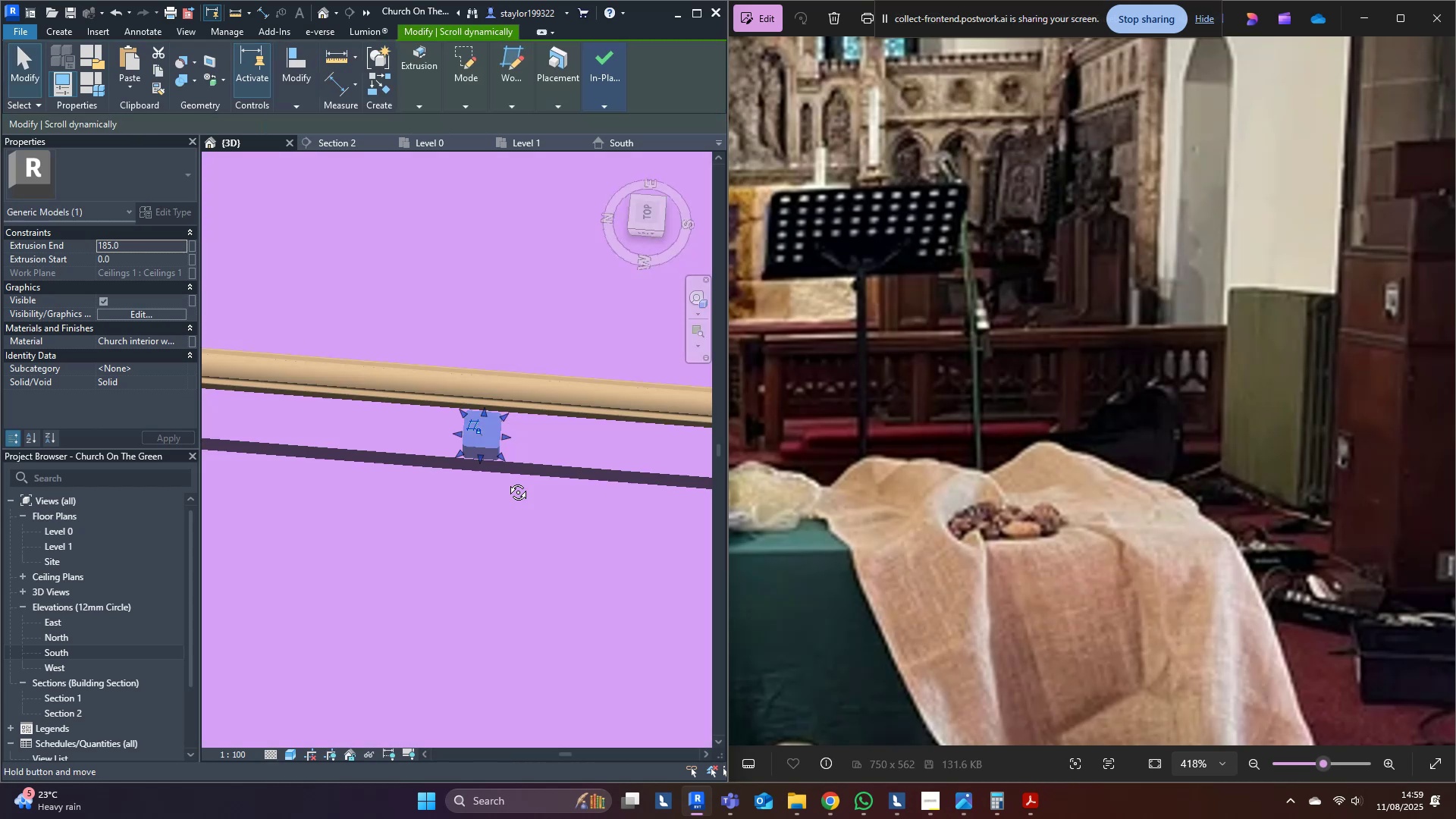 
key(S)
 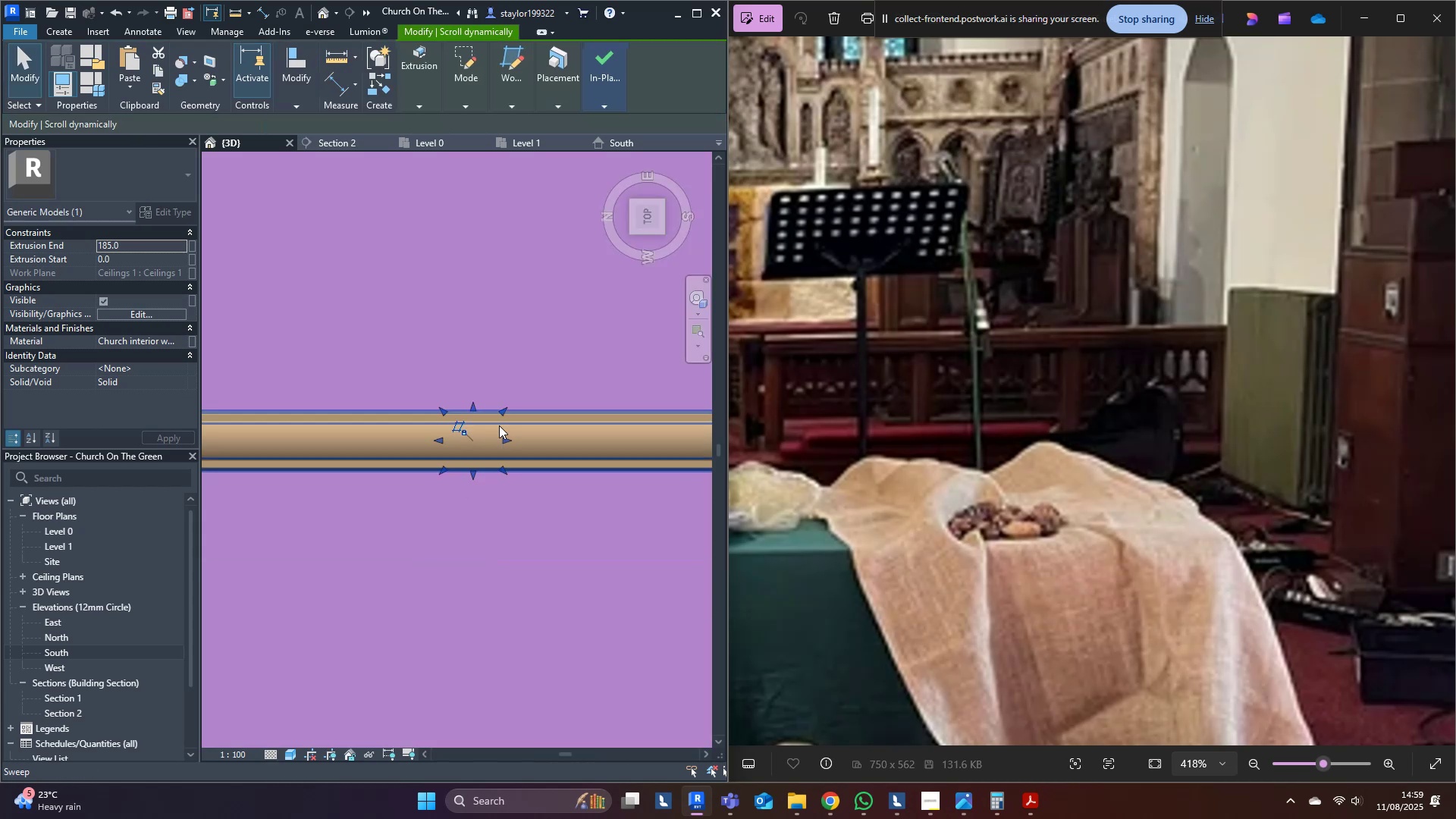 
hold_key(key=ShiftLeft, duration=0.7)
 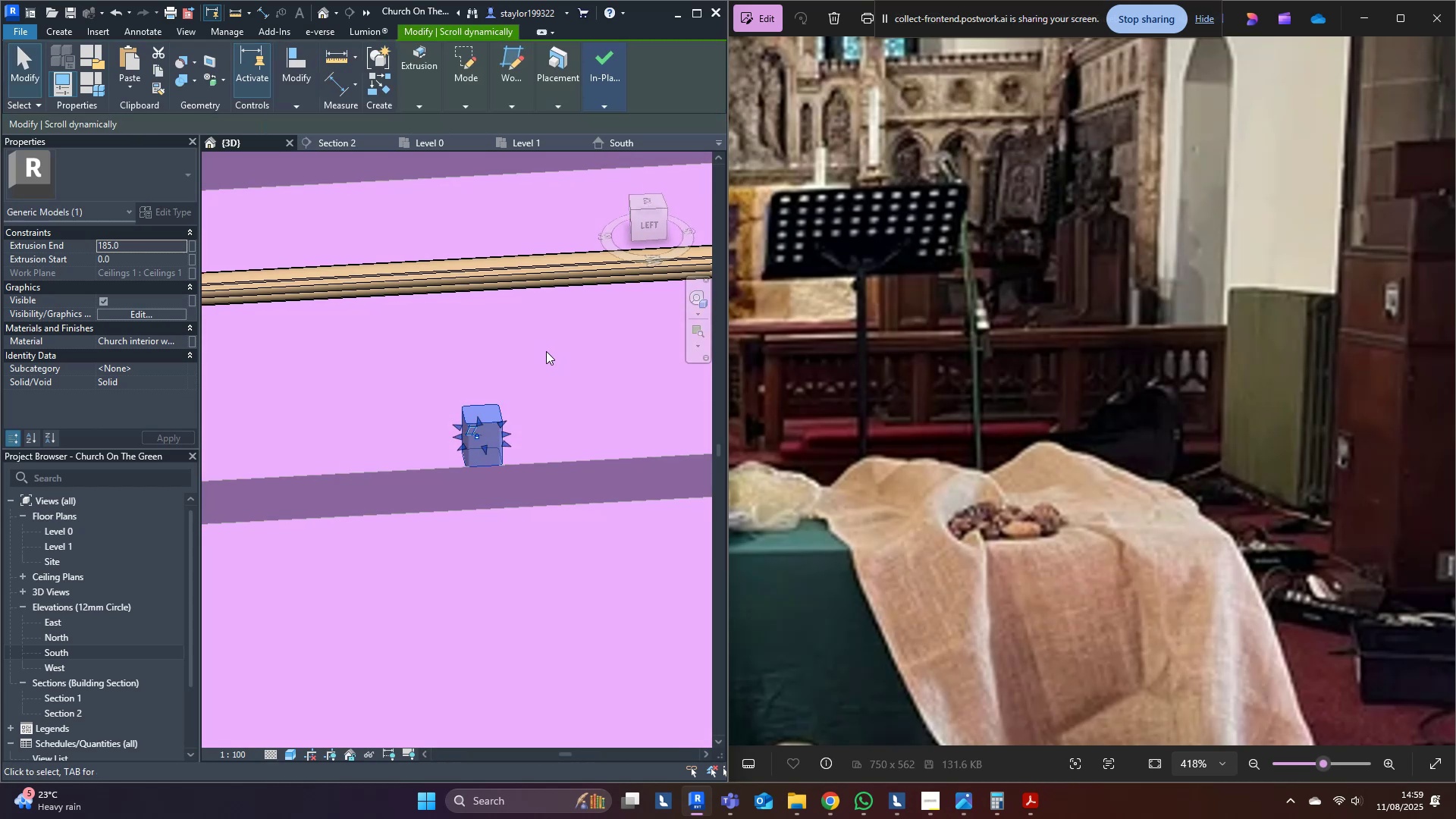 
key(Escape)
 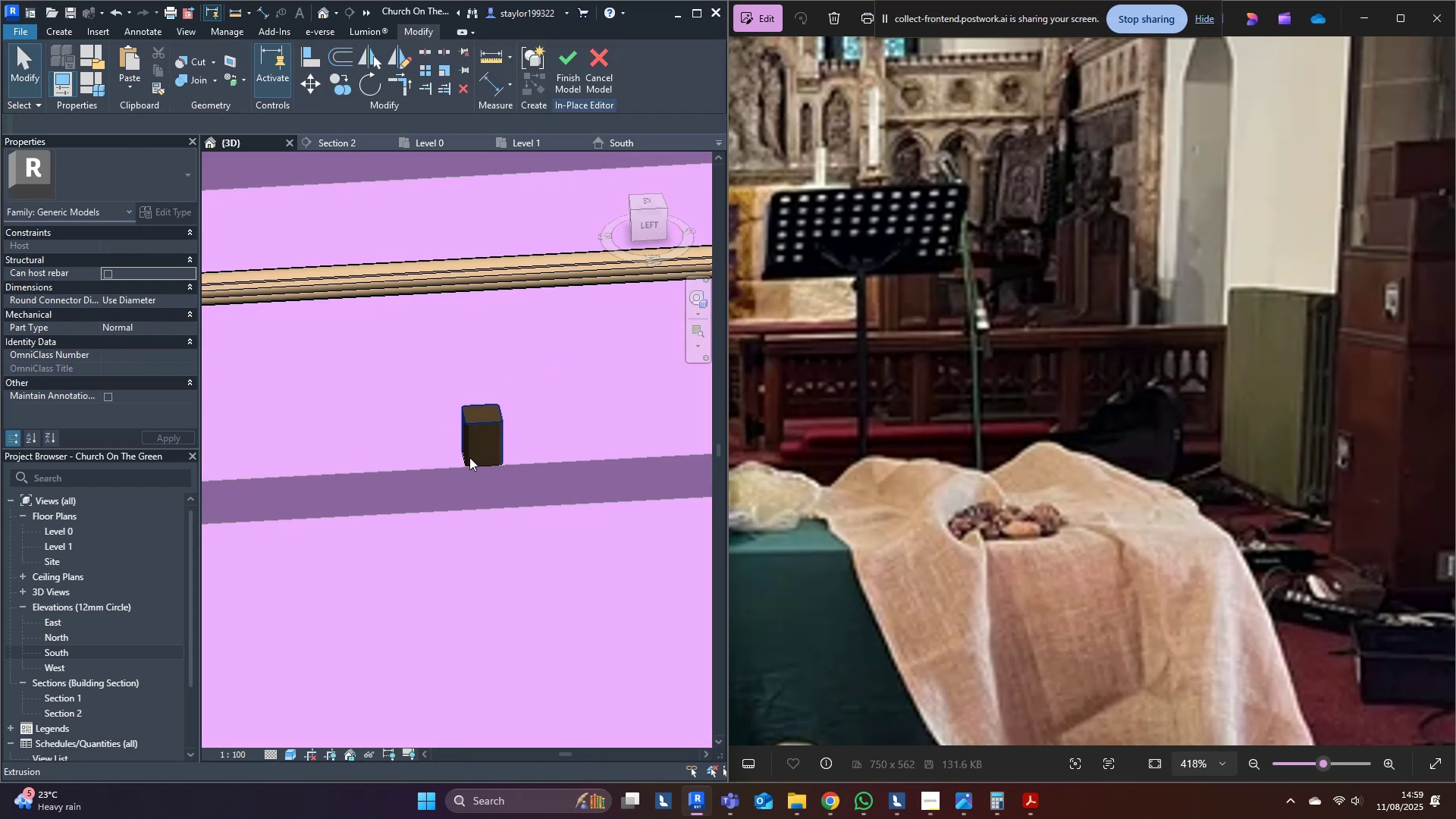 
left_click([469, 459])
 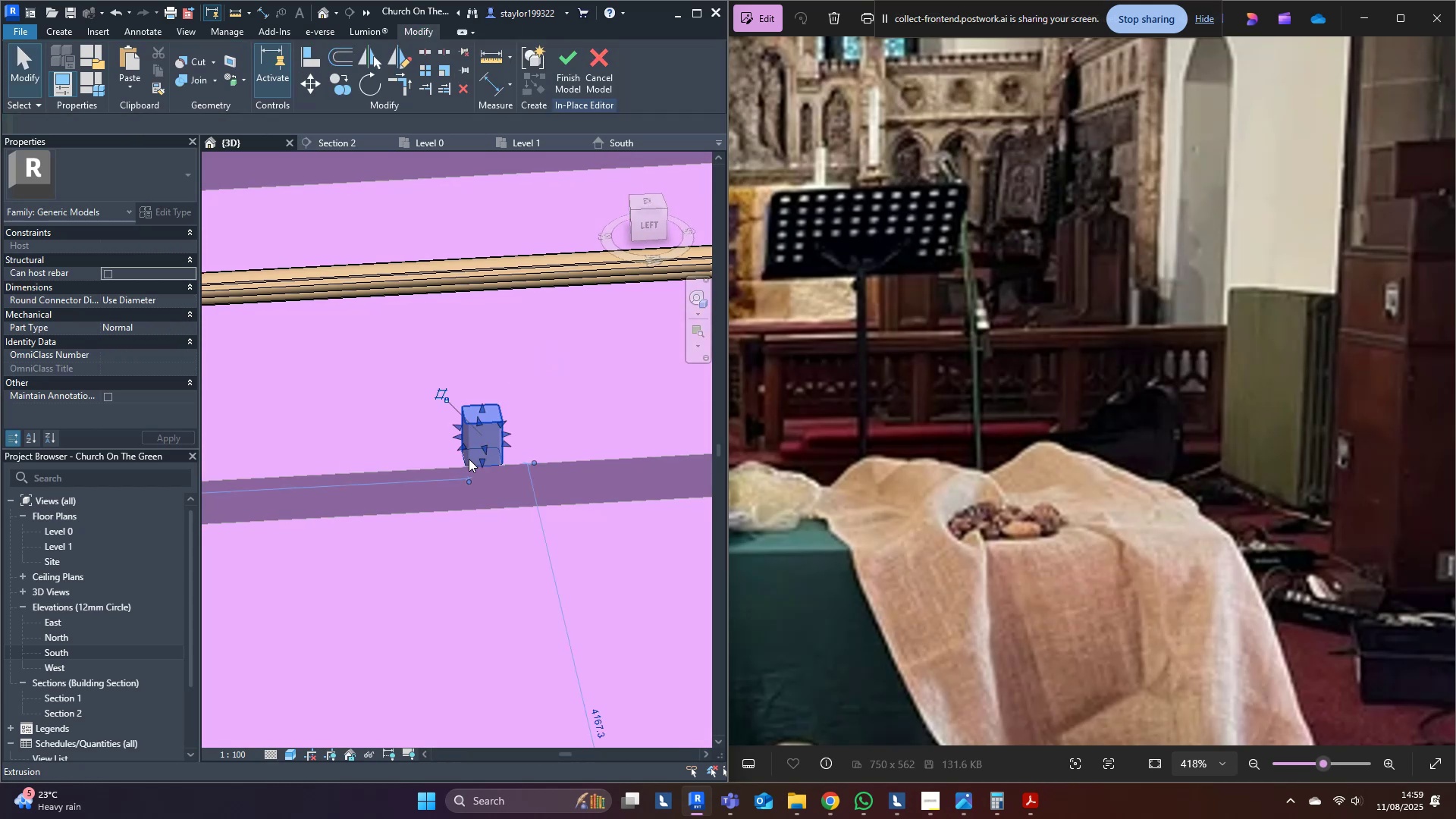 
hold_key(key=ShiftLeft, duration=0.42)
 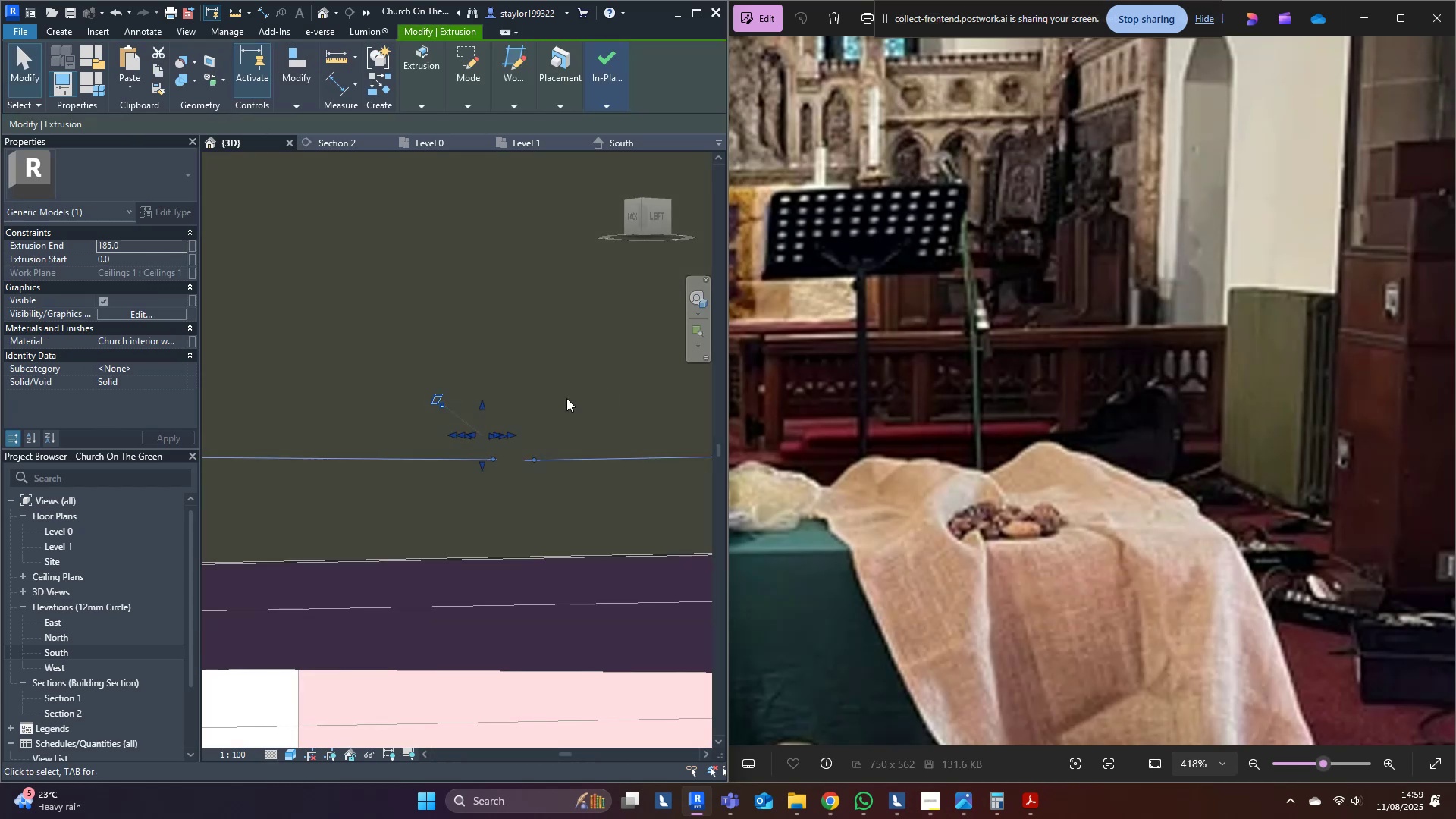 
key(Shift+ShiftLeft)
 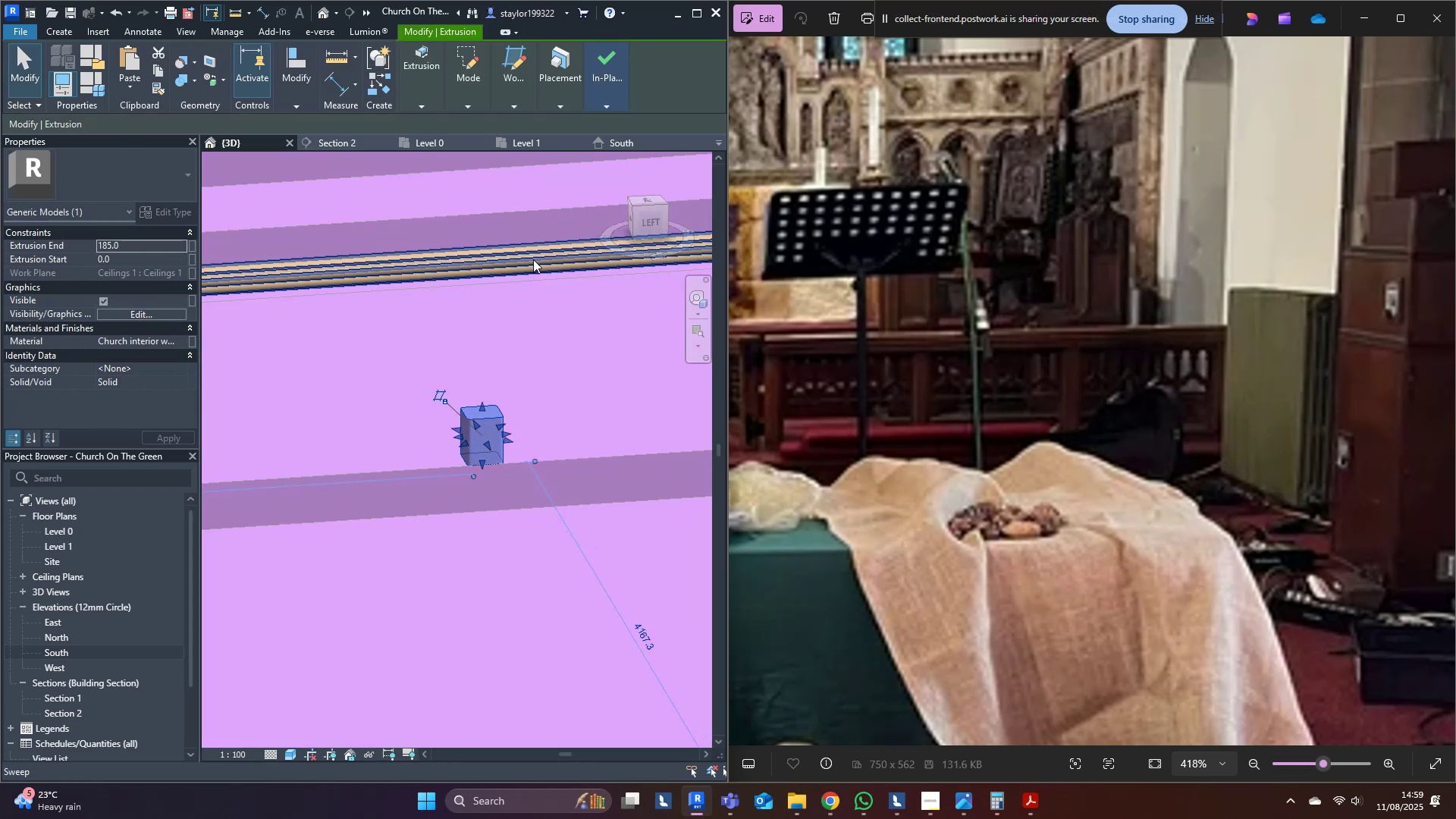 
left_click([532, 259])
 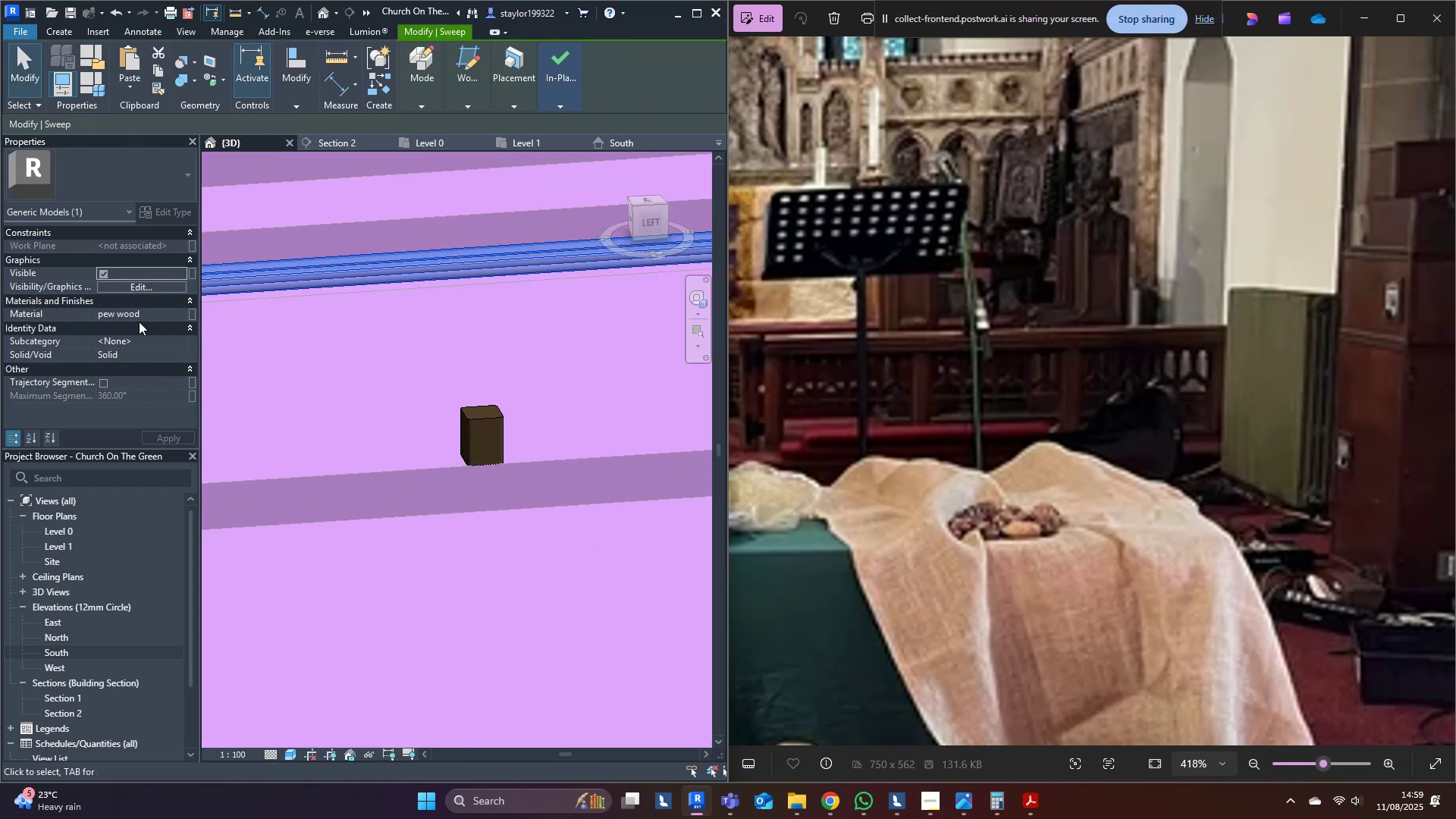 
key(Control+C)
 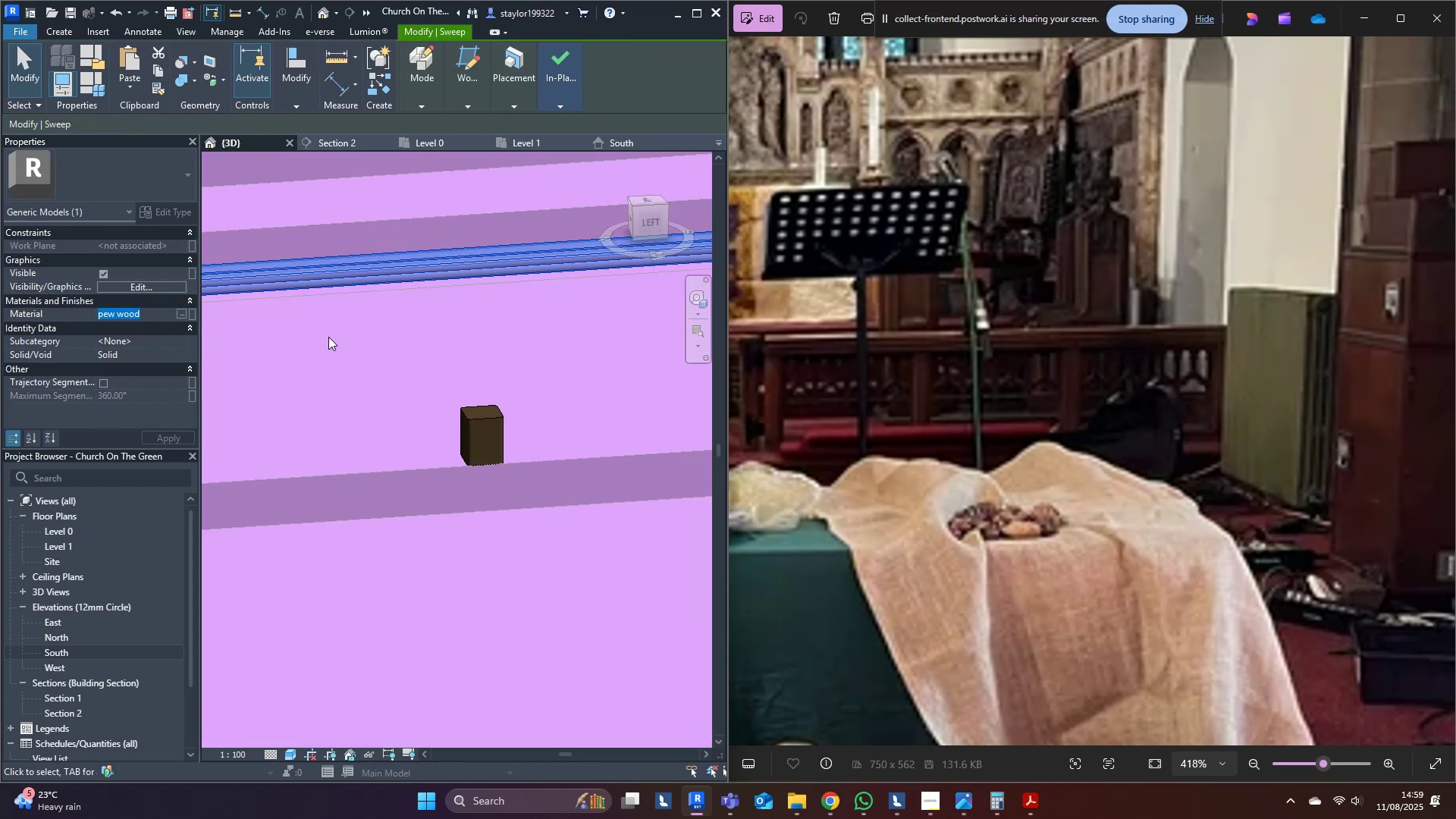 
middle_click([473, 353])
 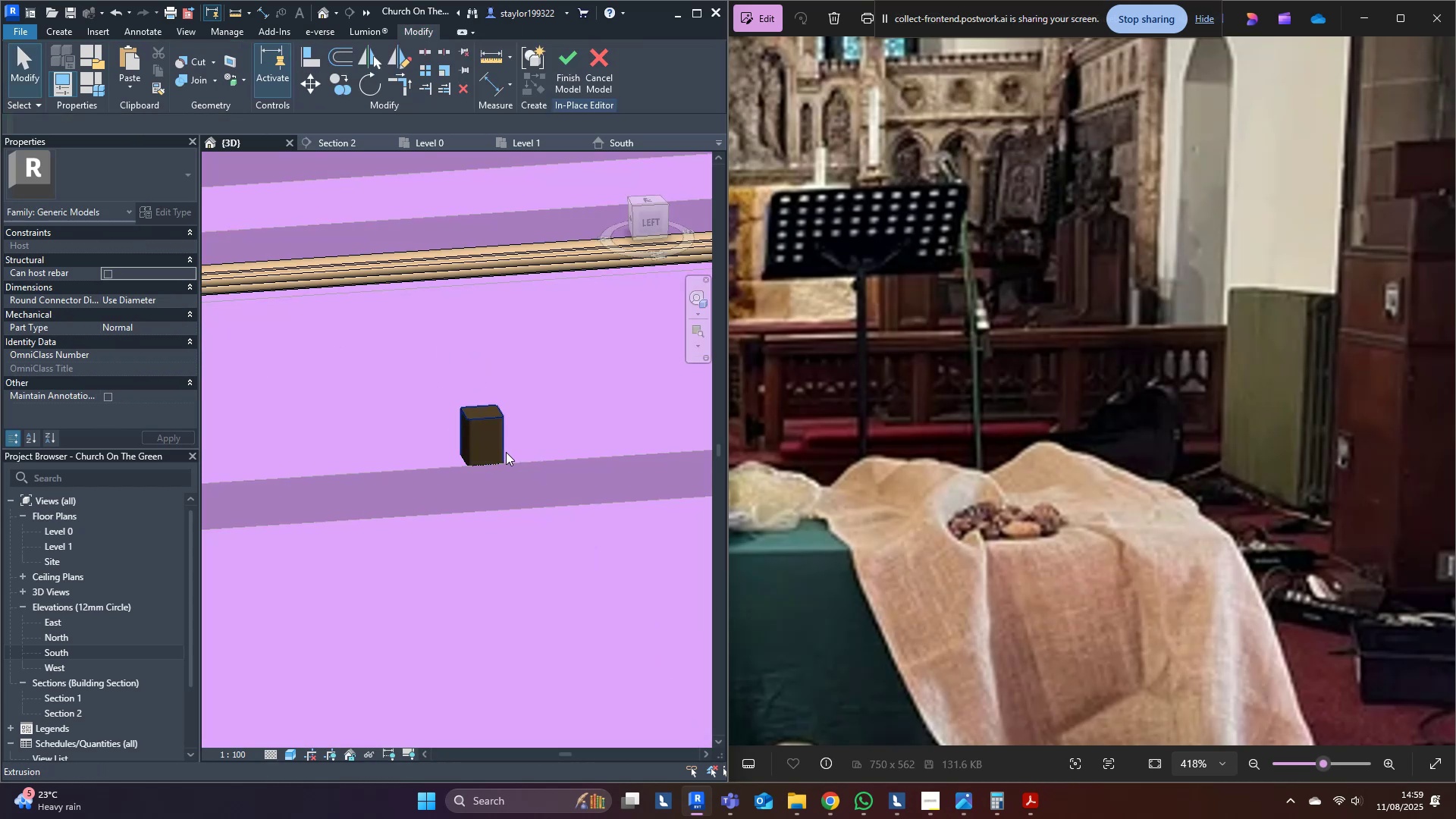 
double_click([491, 441])
 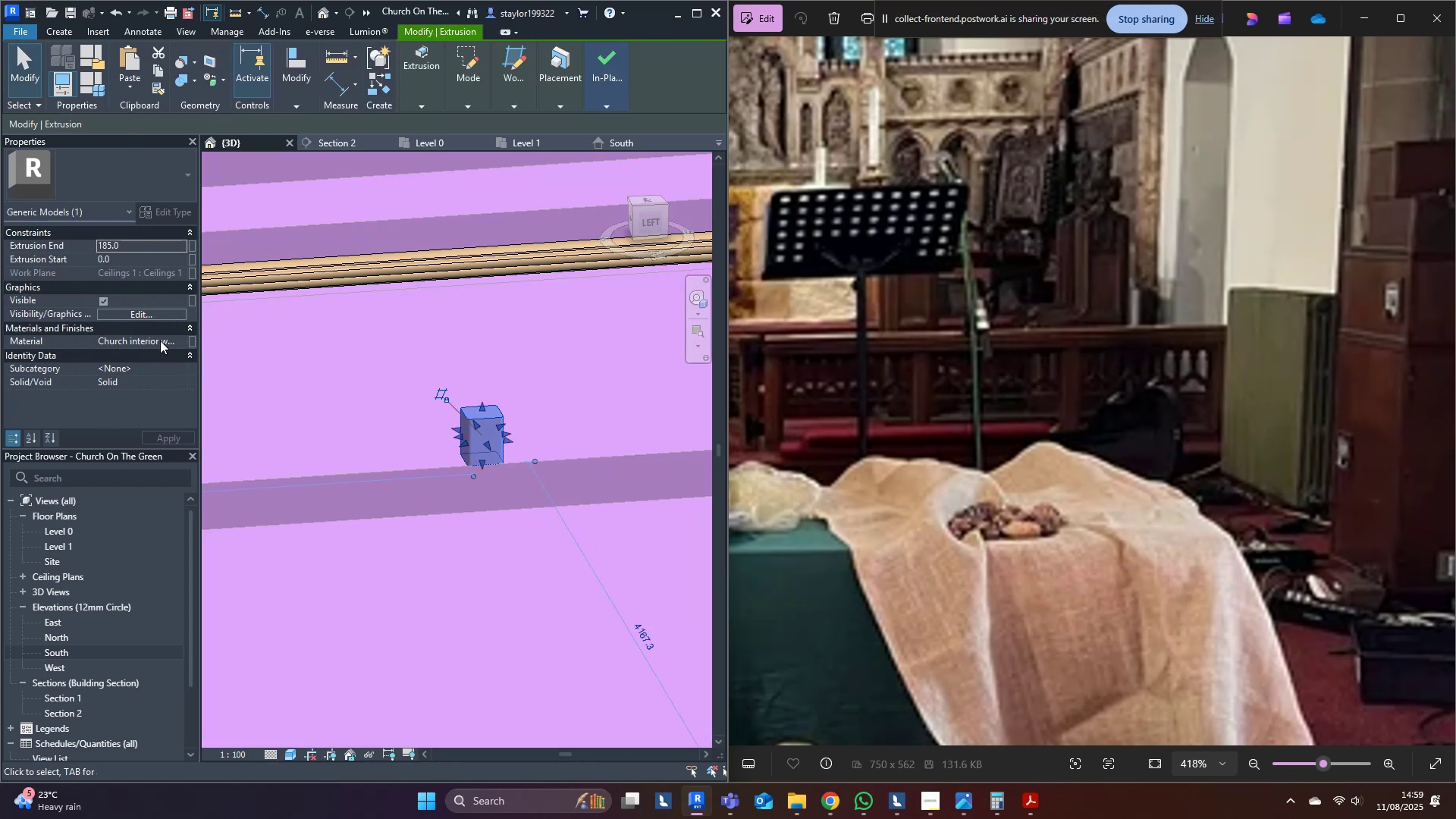 
left_click([165, 343])
 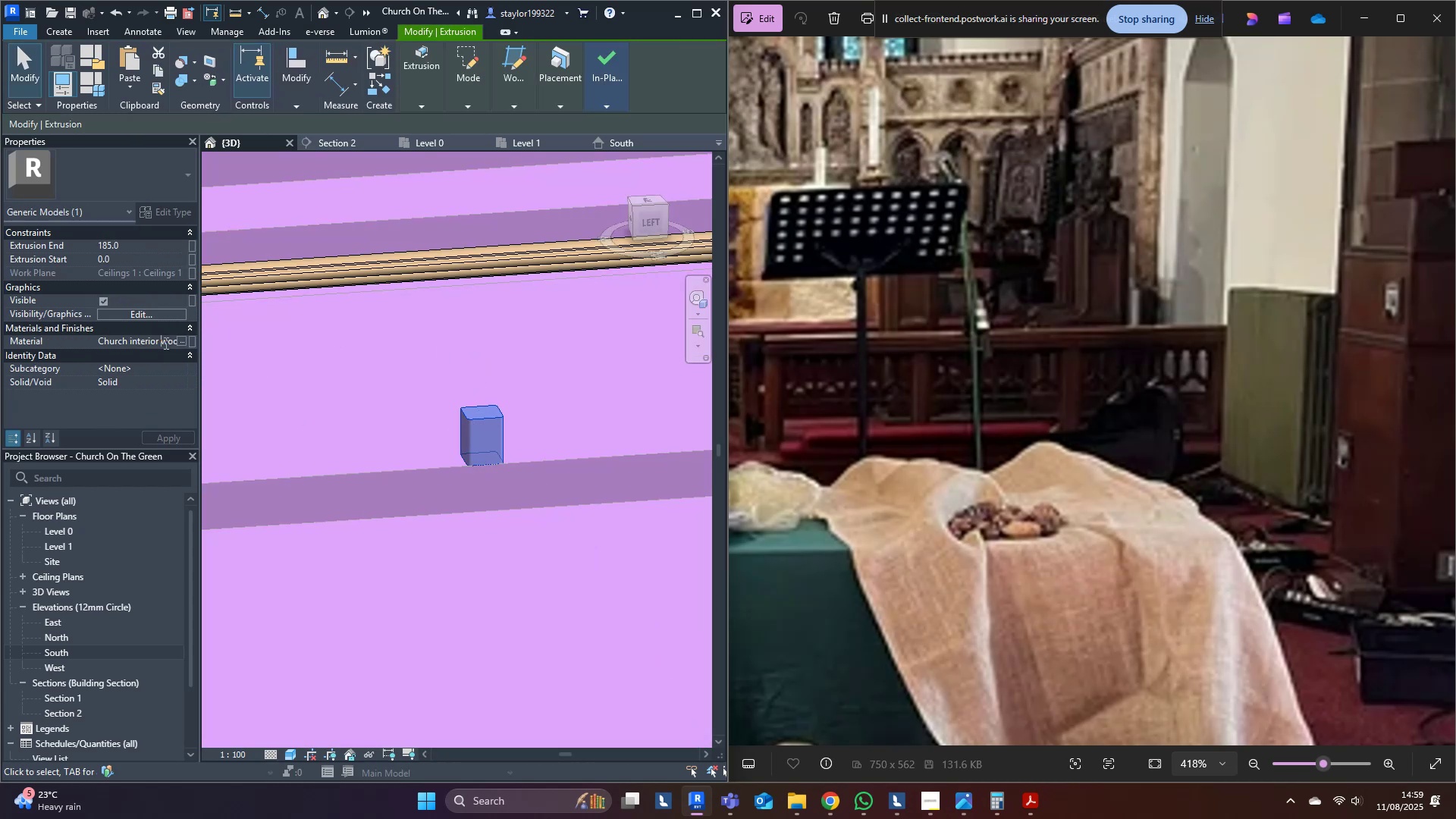 
key(Control+A)
 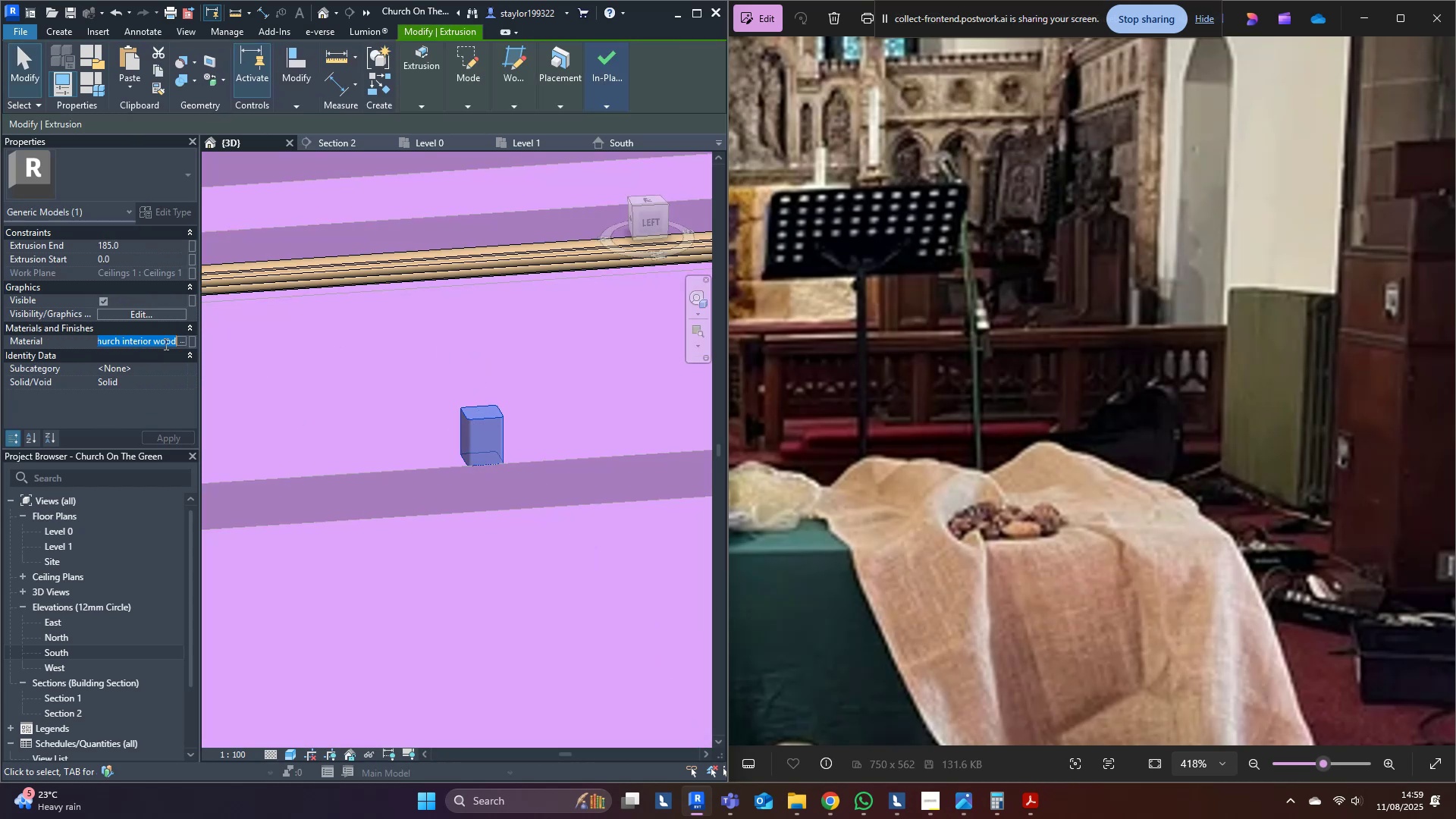 
key(Control+V)
 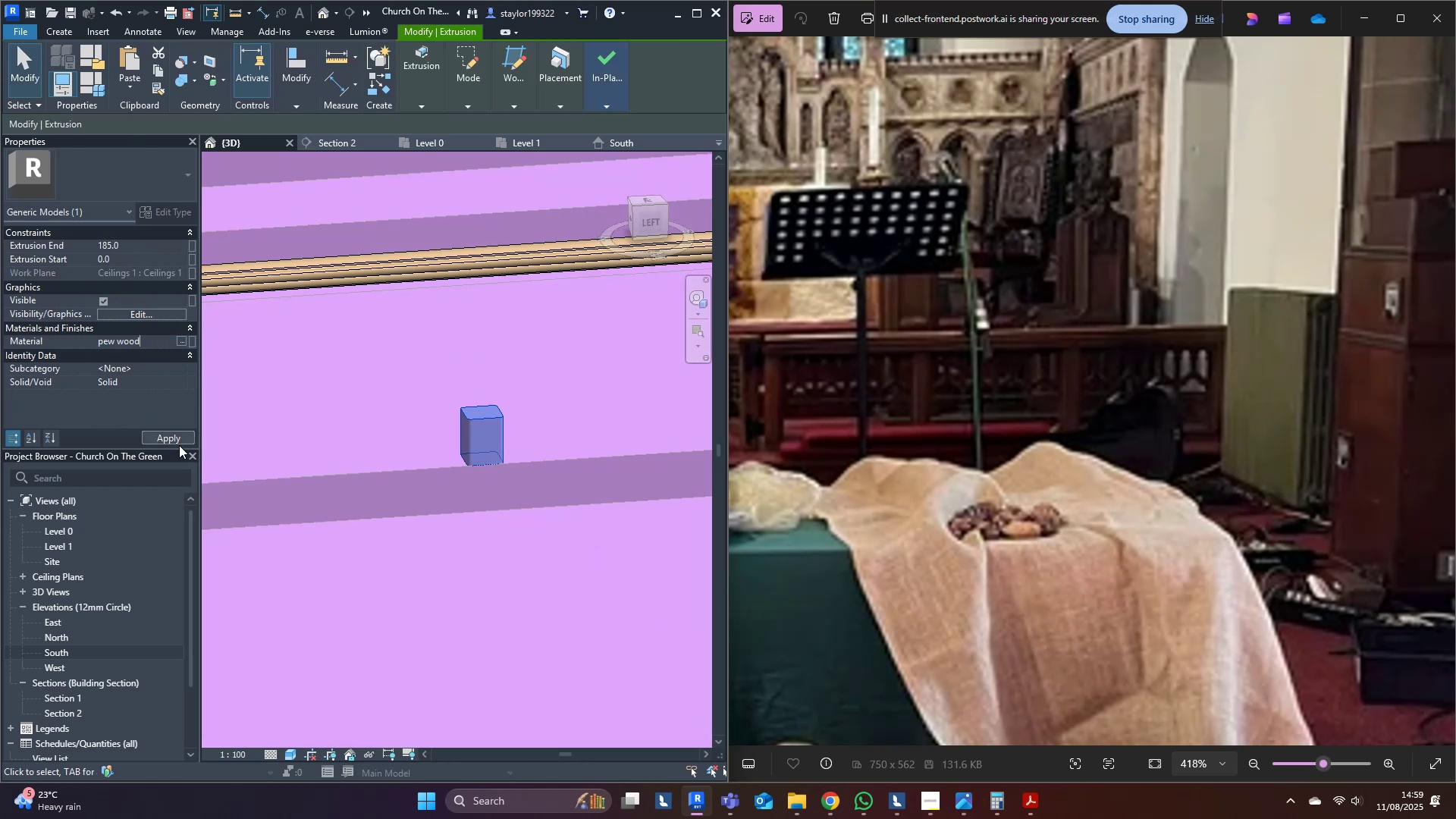 
left_click([179, 444])
 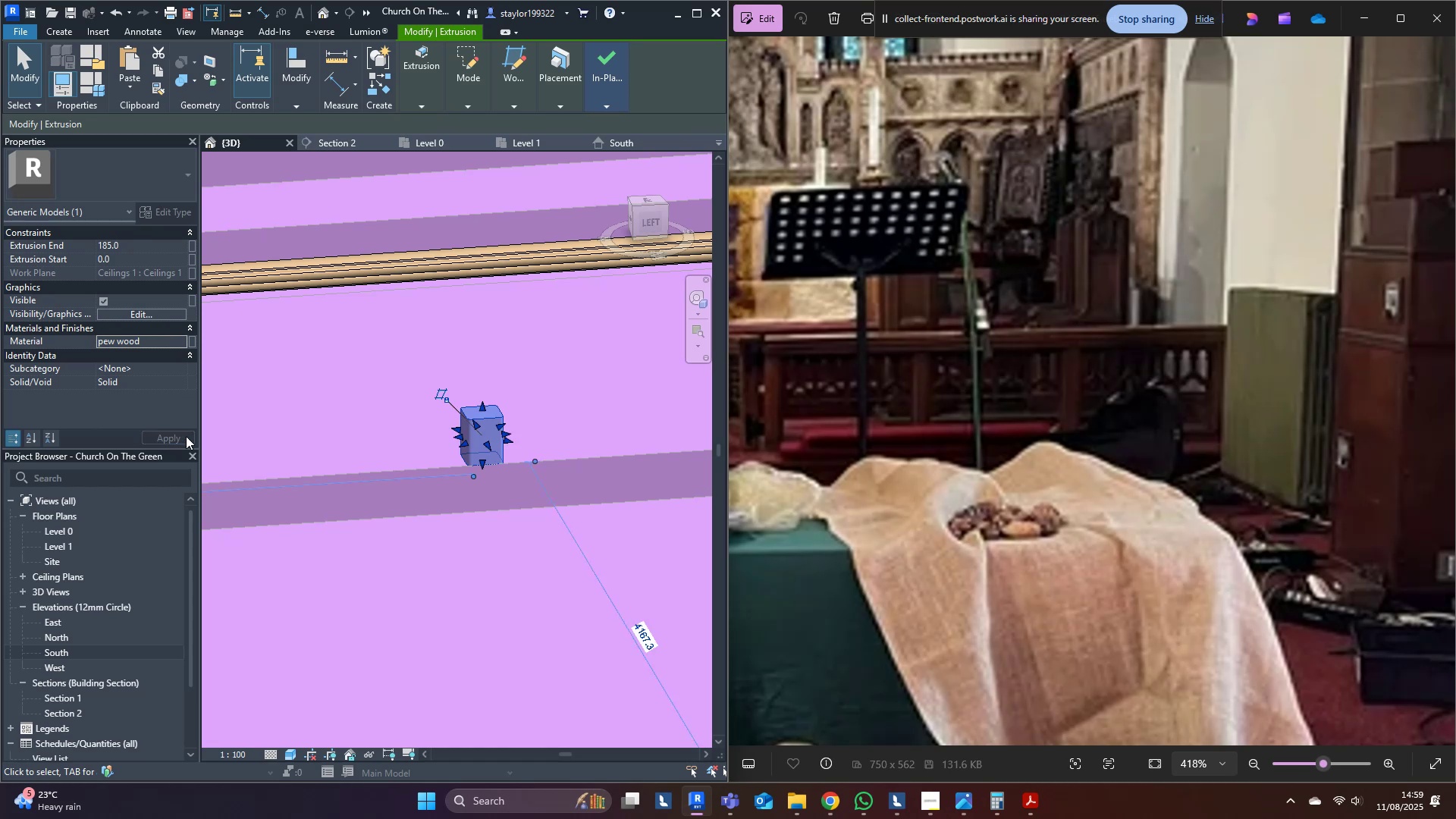 
middle_click([422, 366])
 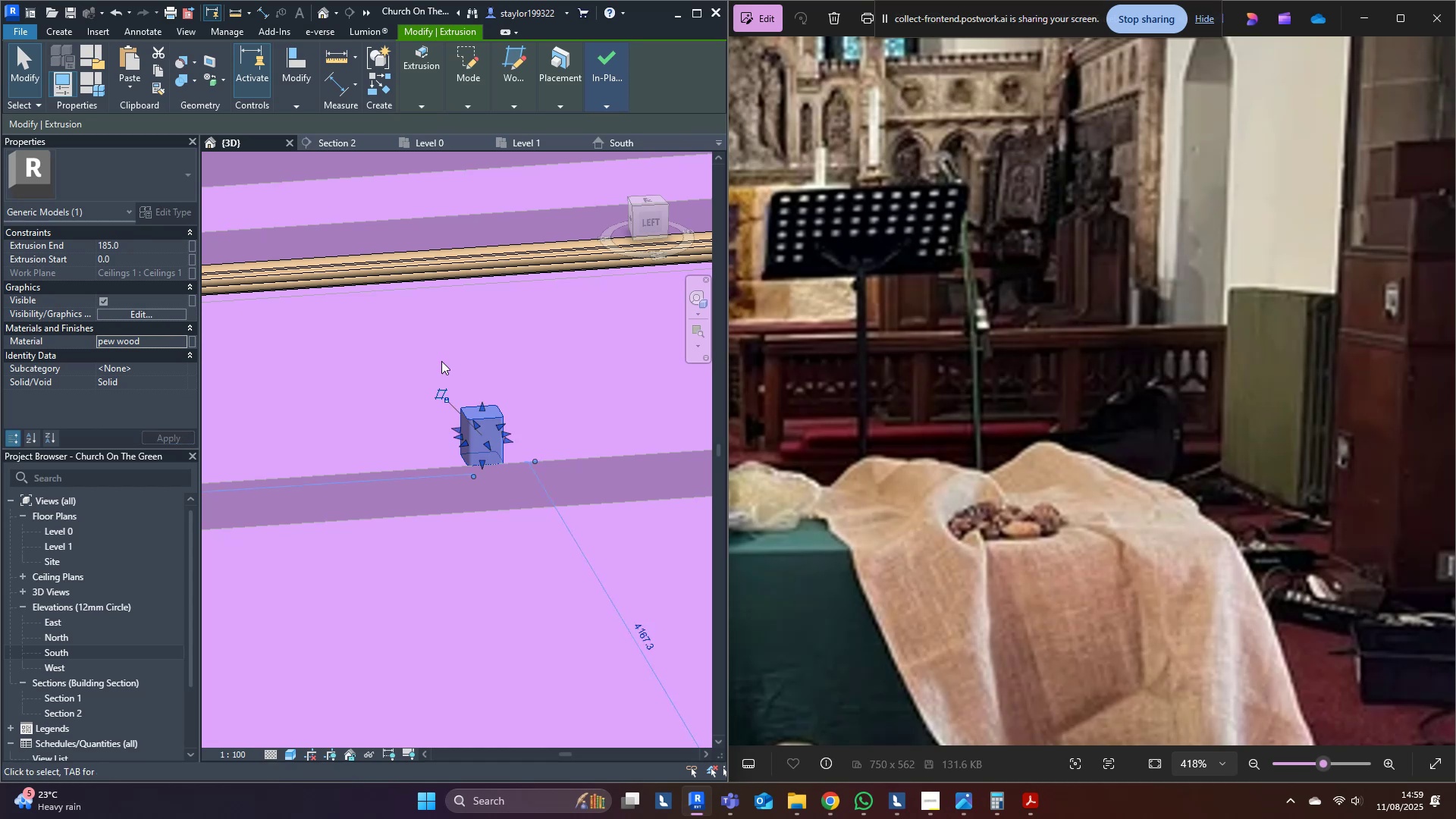 
scroll: coordinate [463, 375], scroll_direction: up, amount: 2.0
 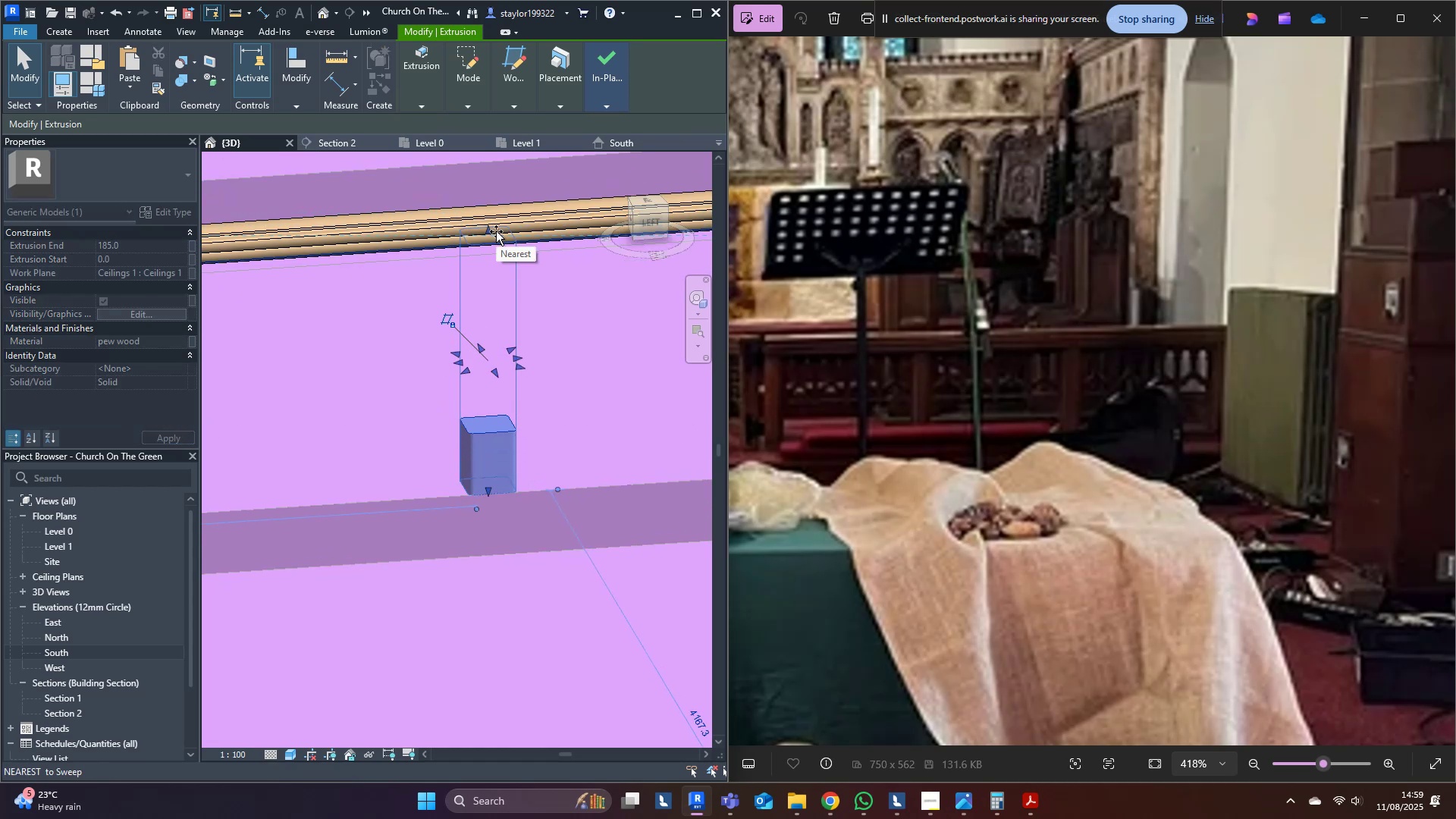 
key(Escape)
 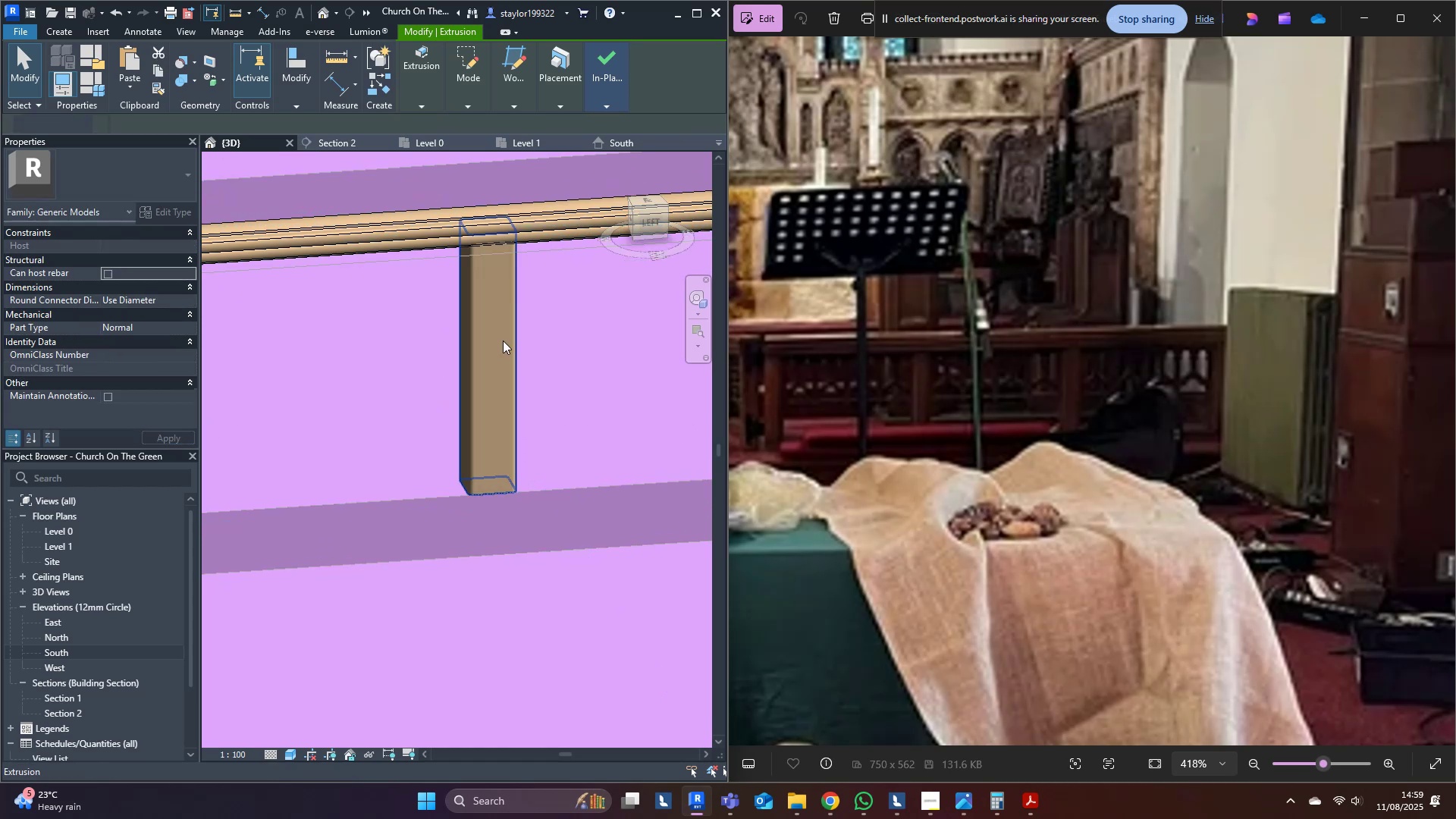 
scroll: coordinate [494, 410], scroll_direction: down, amount: 4.0
 